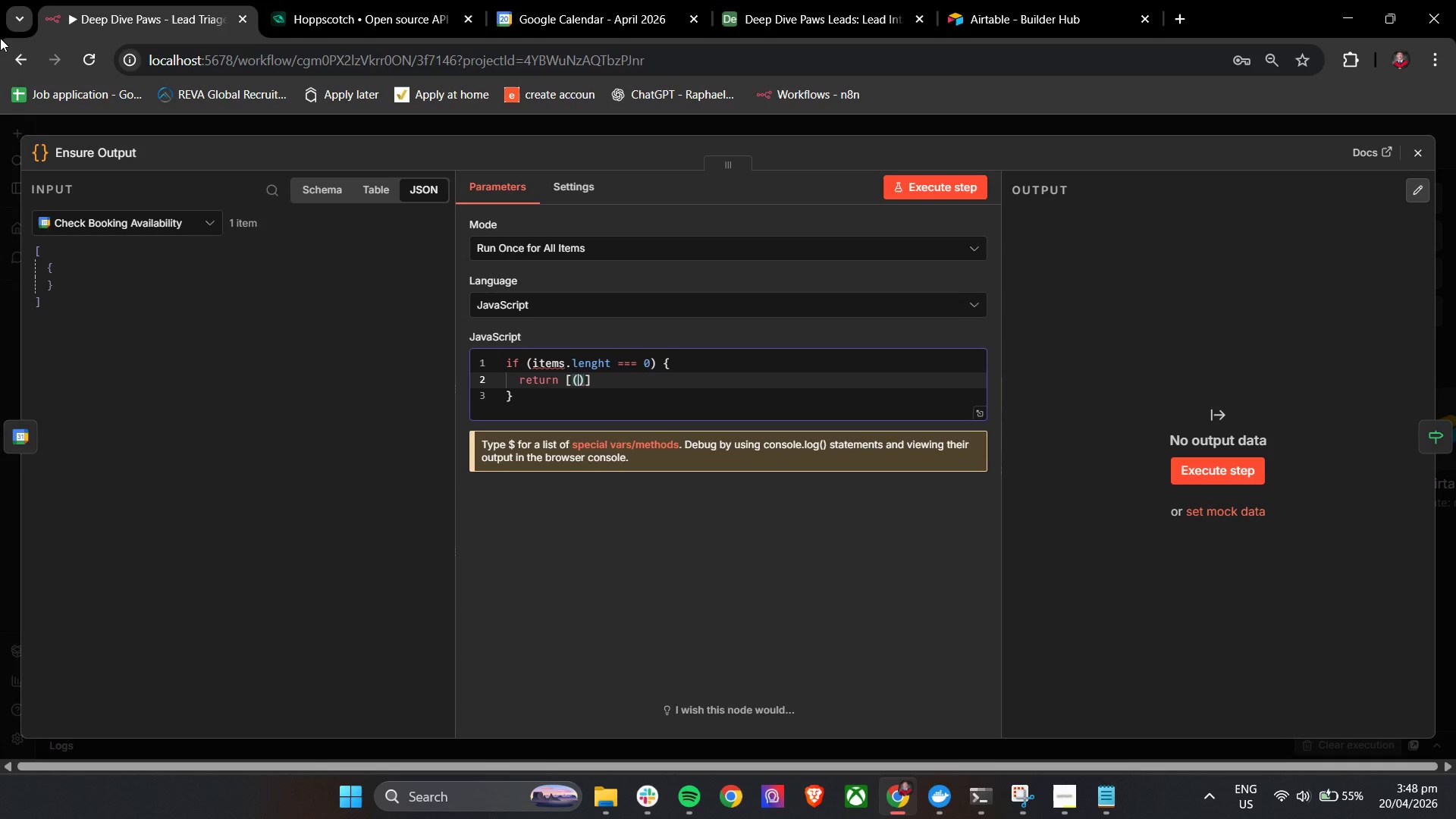 
key(Backspace)
 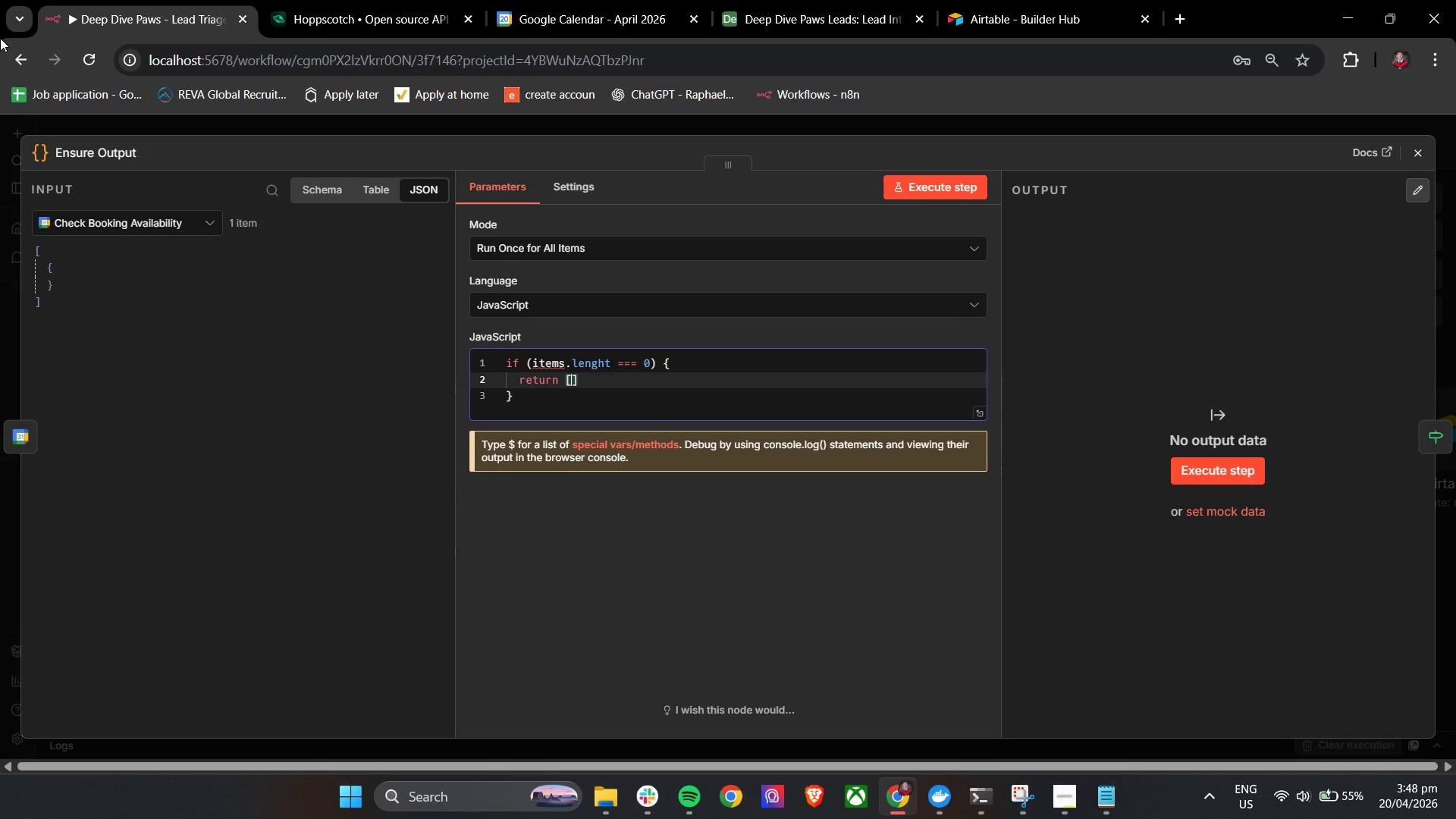 
key(Shift+BracketLeft)
 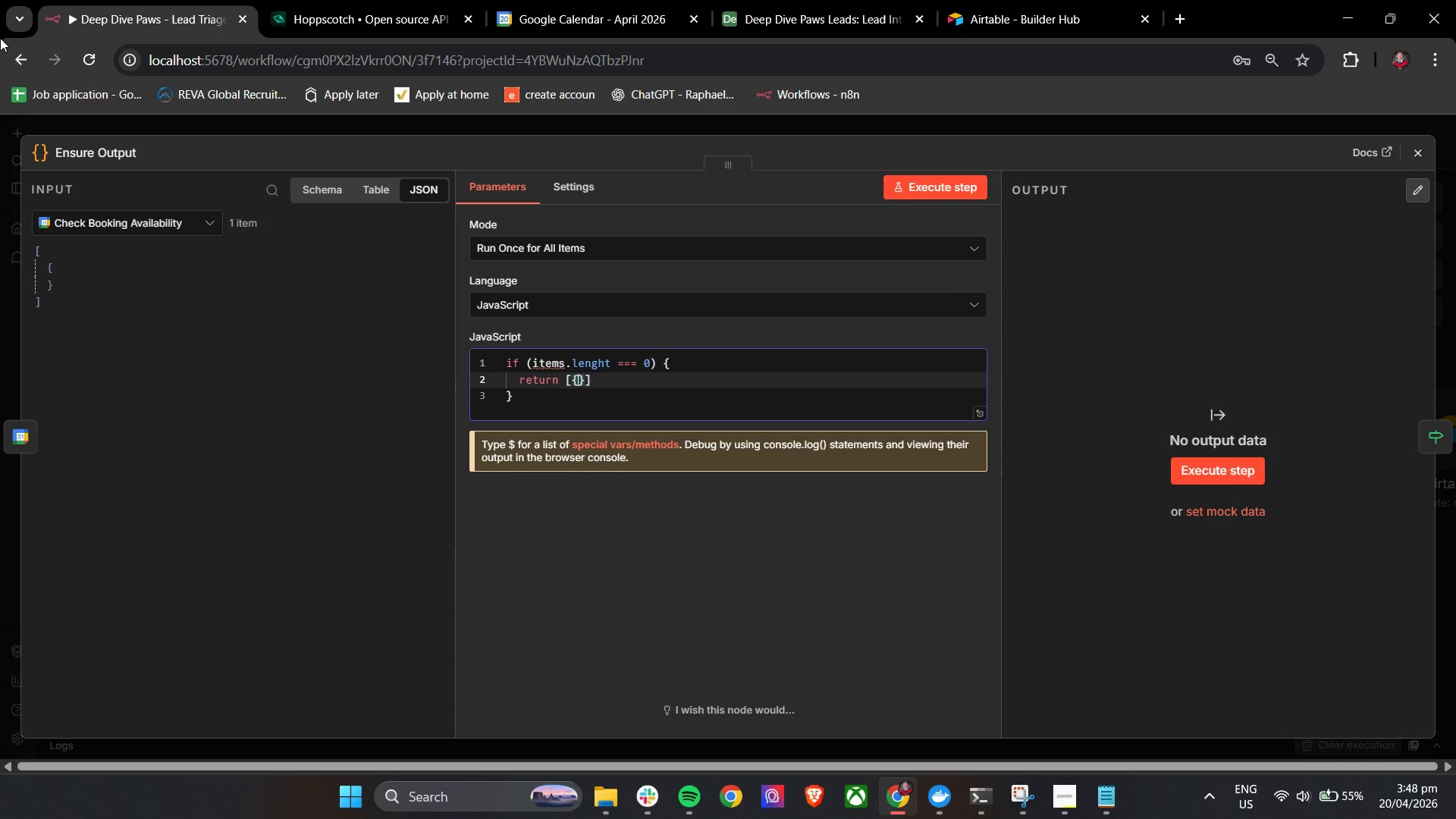 
key(ArrowDown)
 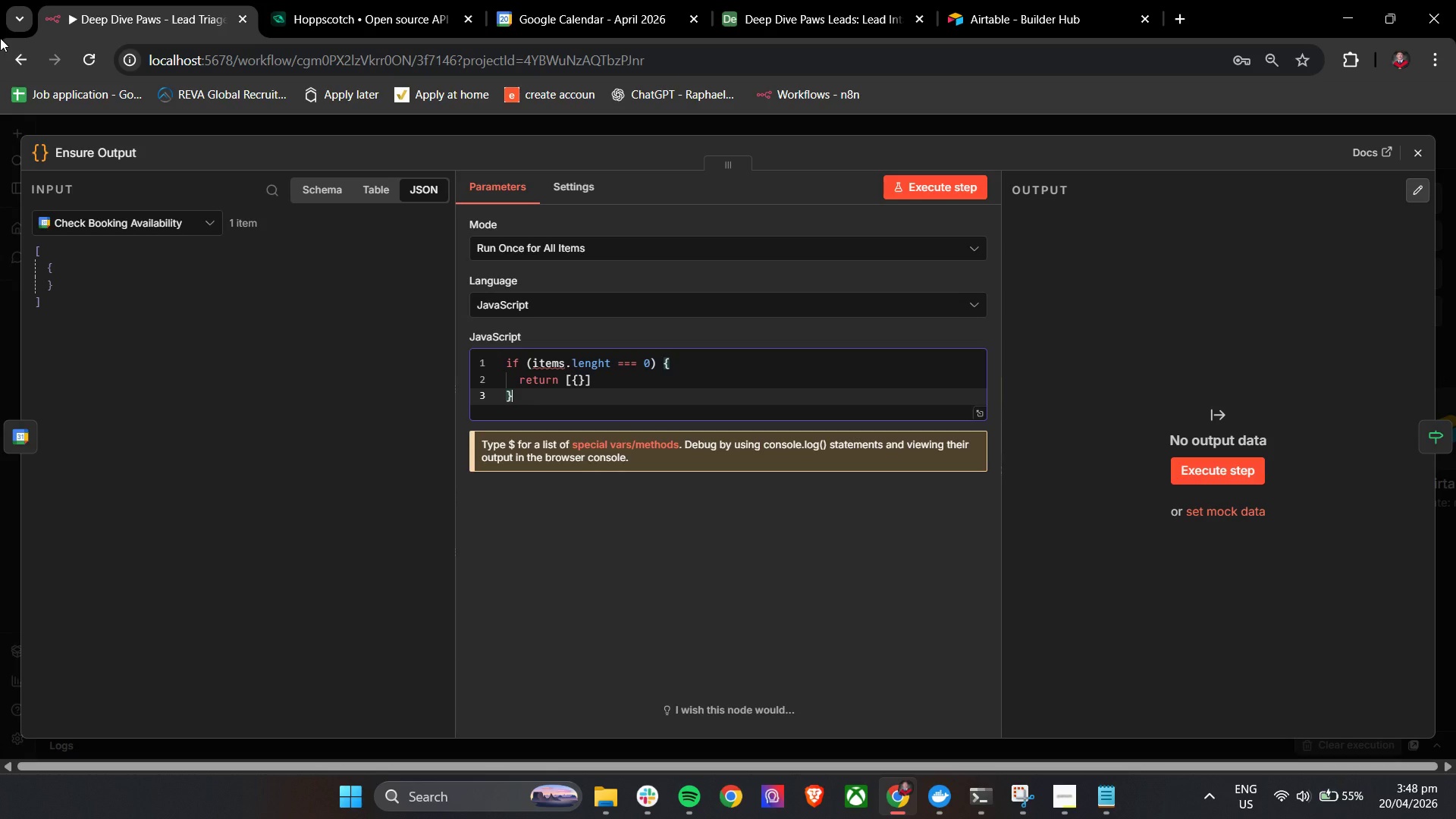 
key(ArrowDown)
 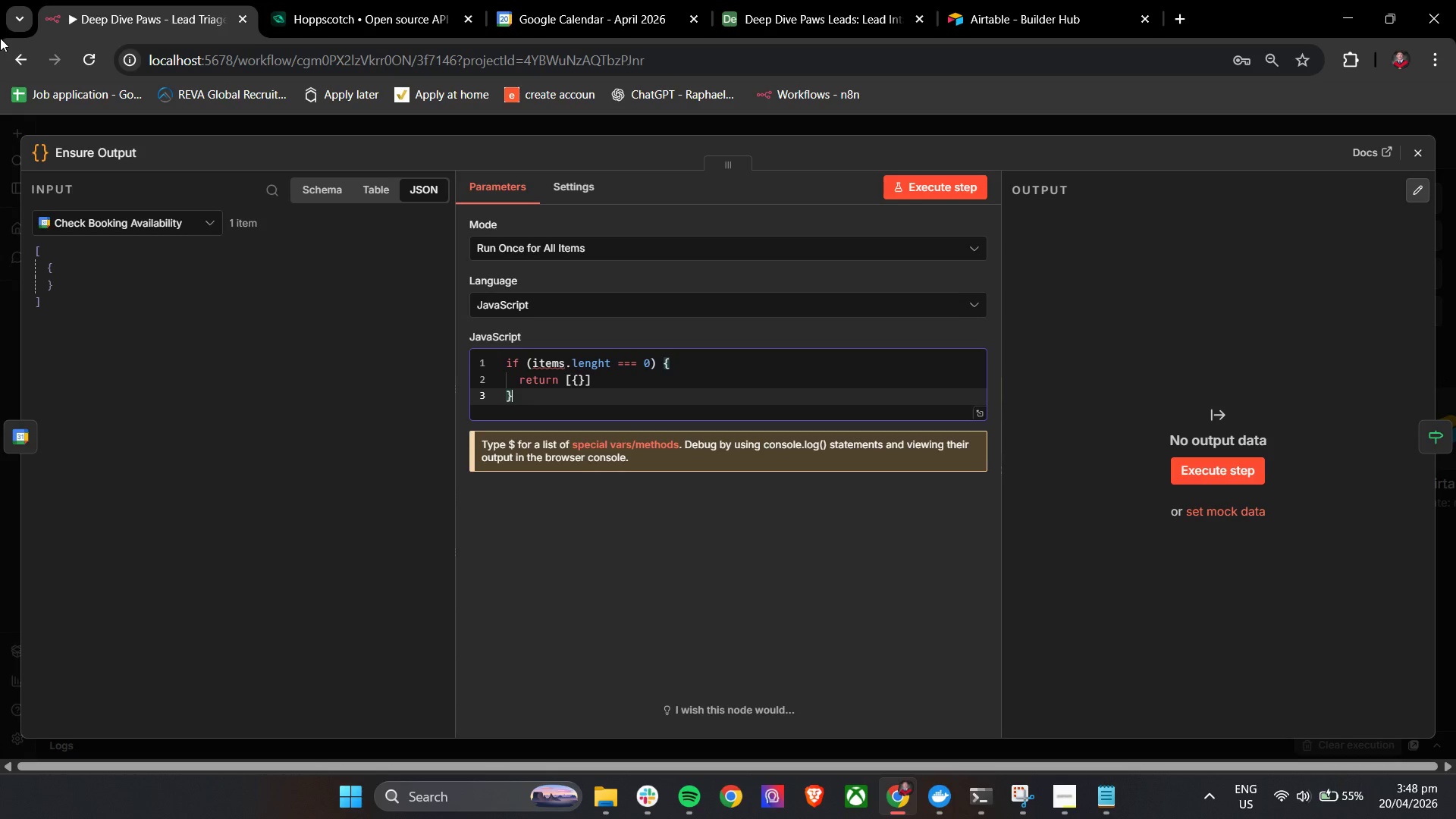 
key(Enter)
 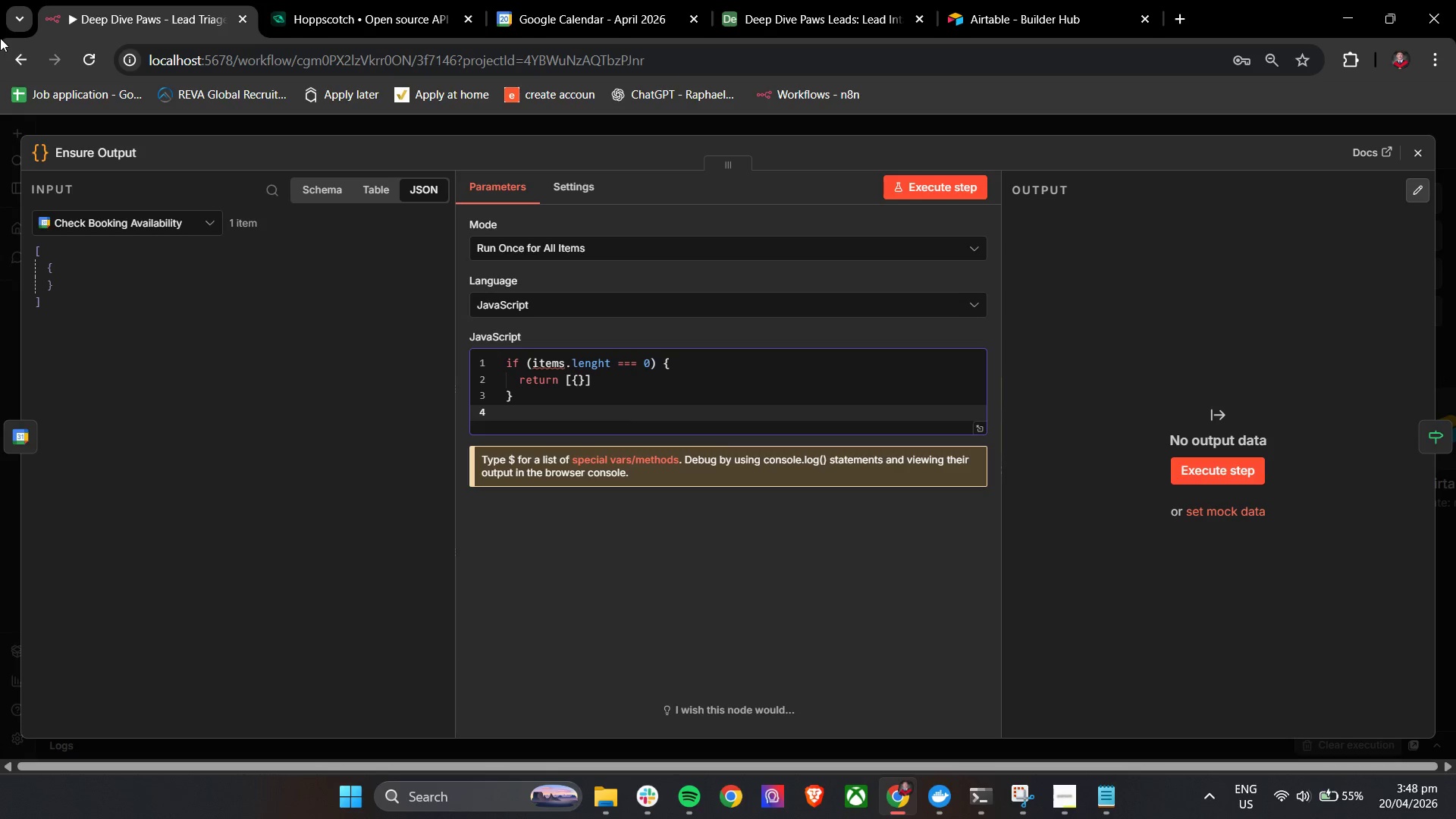 
type(return items:)
key(Backspace)
type(;)
 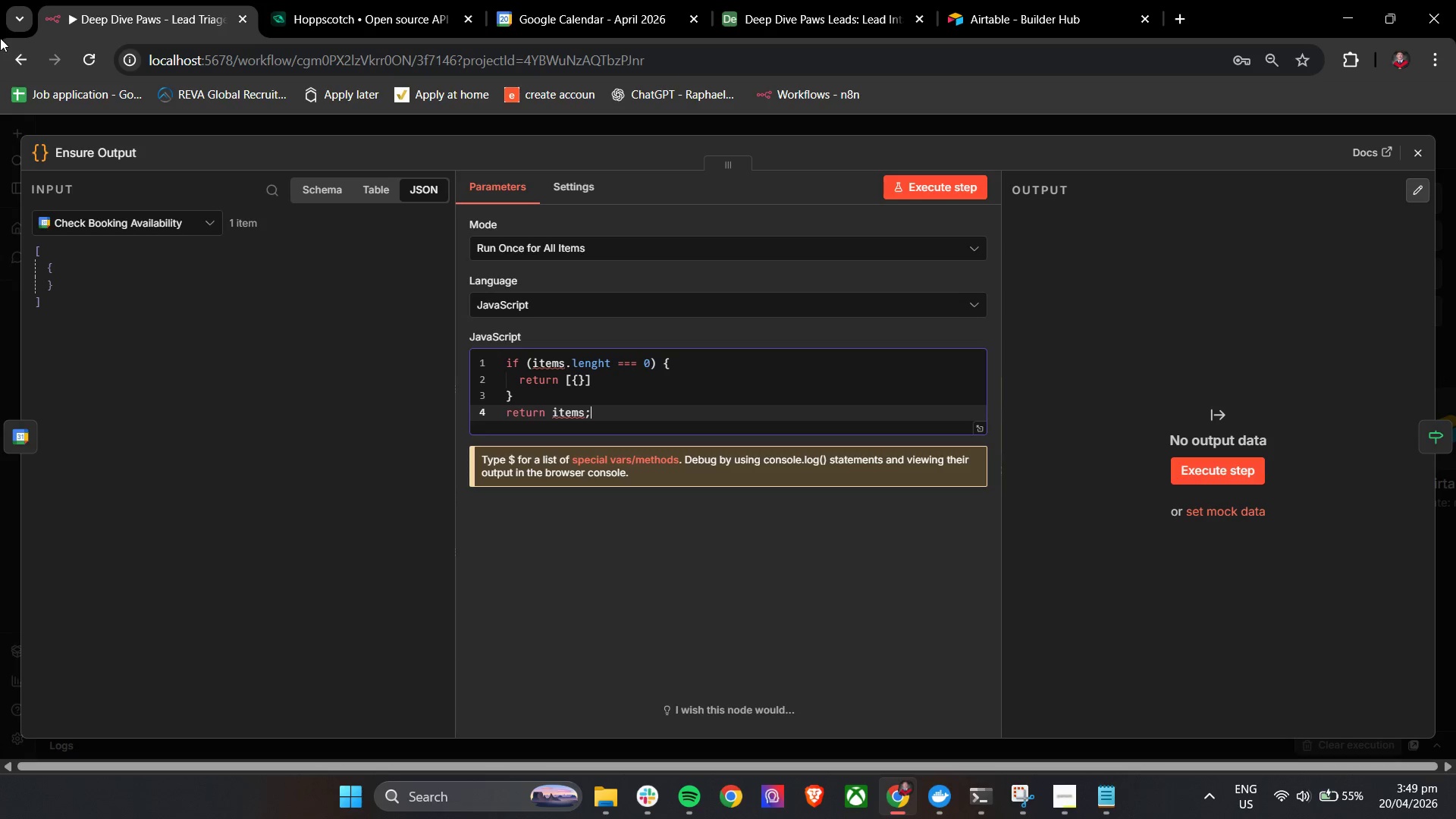 
left_click([921, 191])
 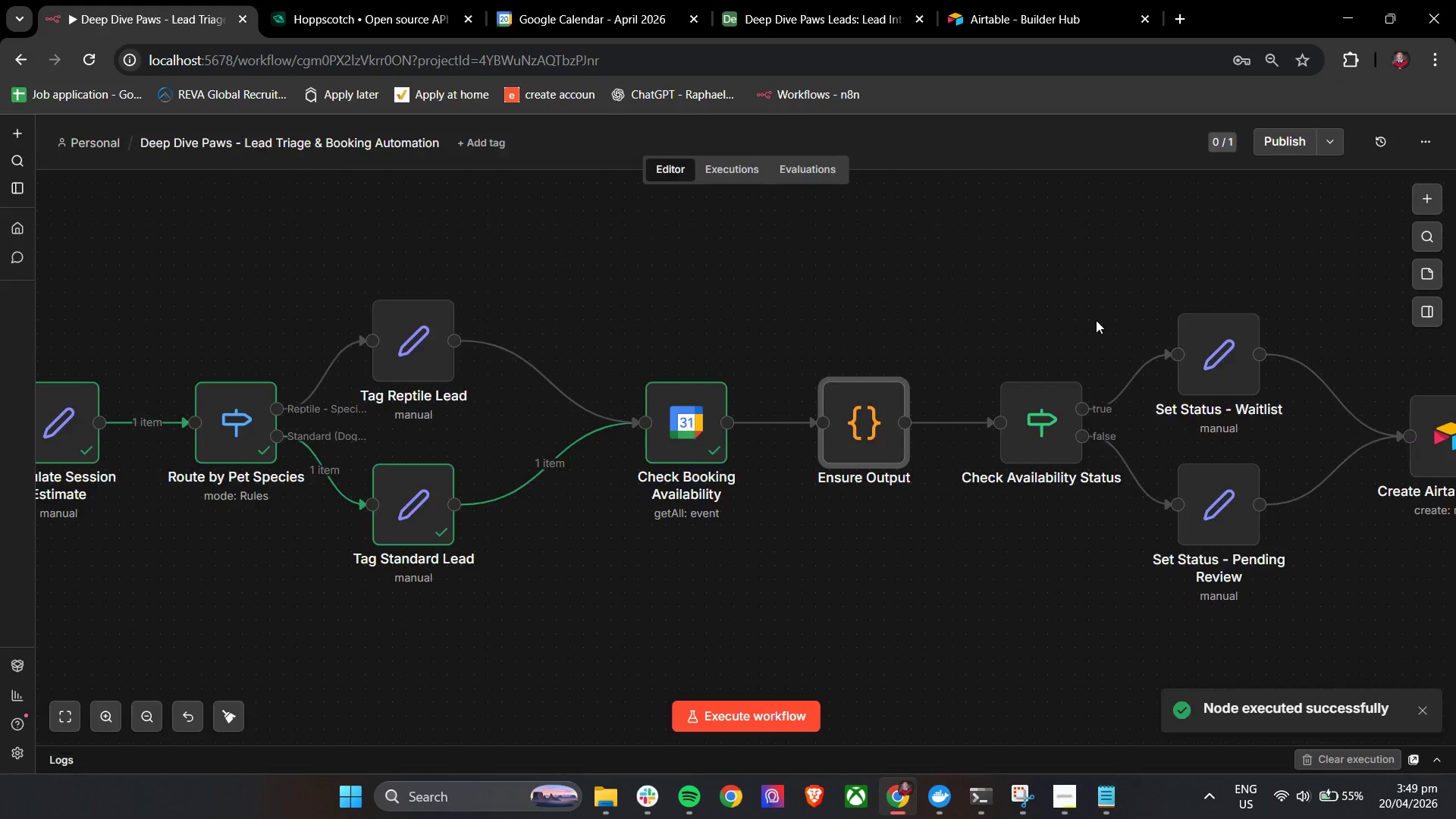 
double_click([868, 416])
 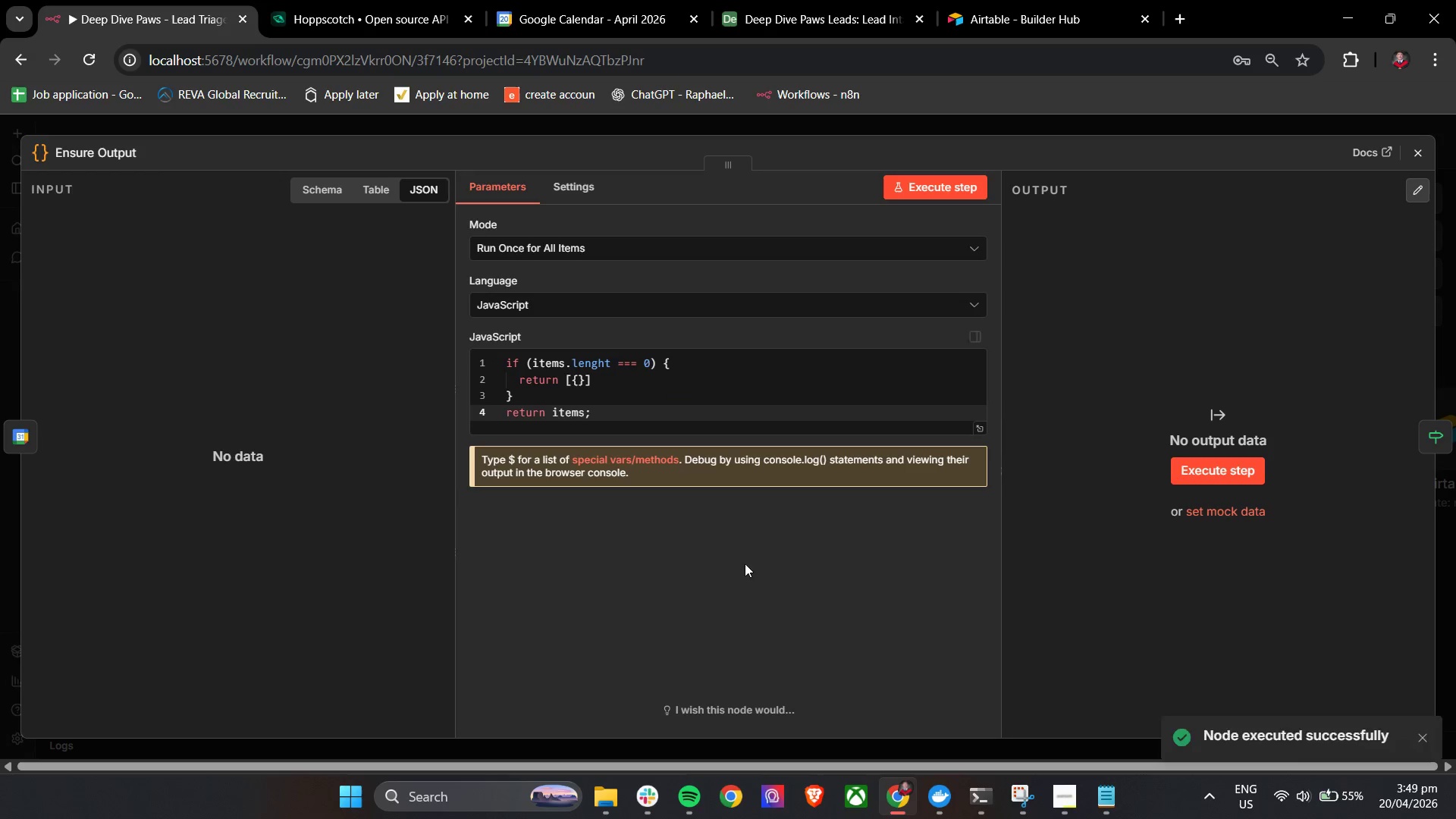 
left_click([763, 578])
 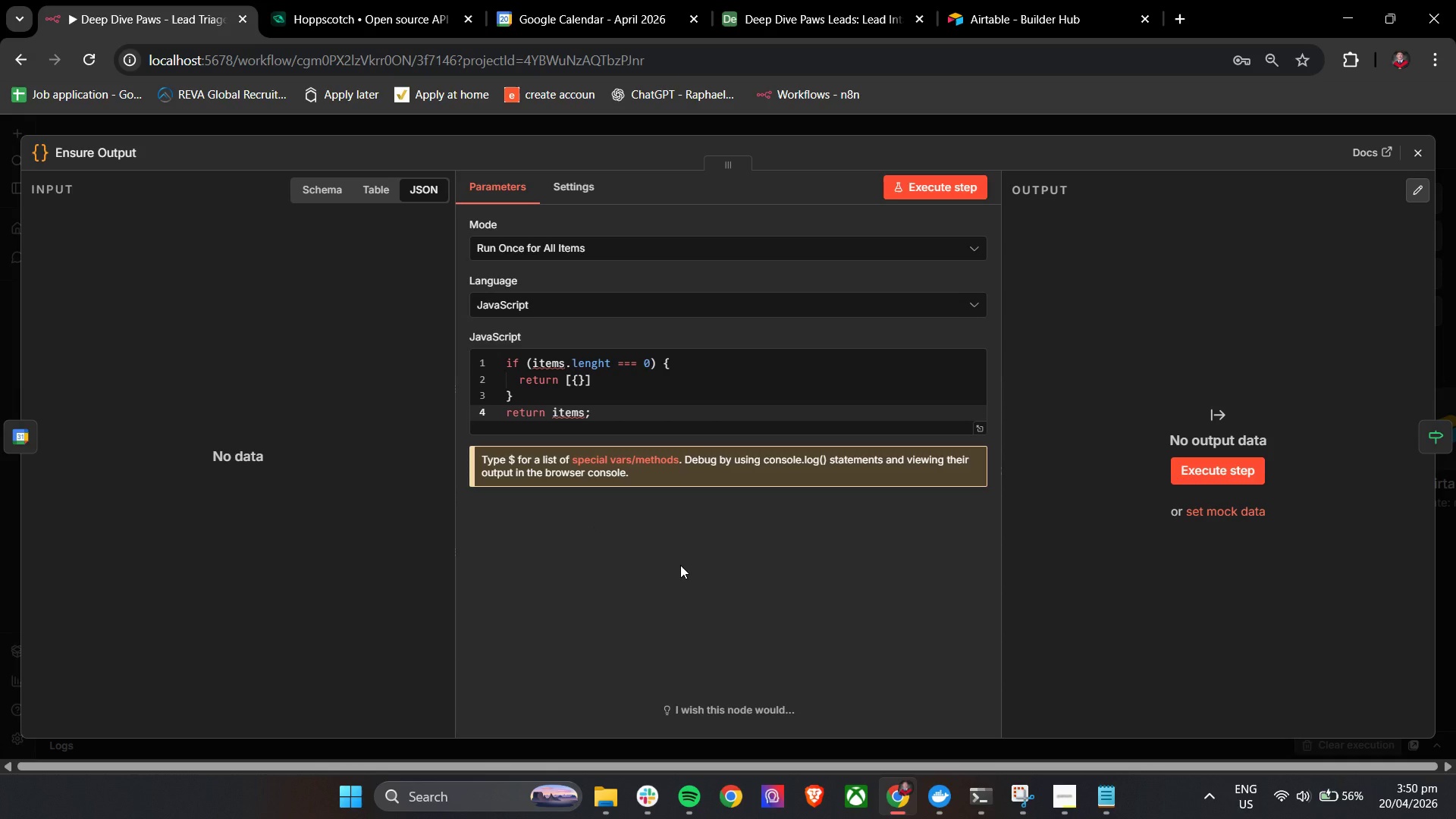 
wait(53.38)
 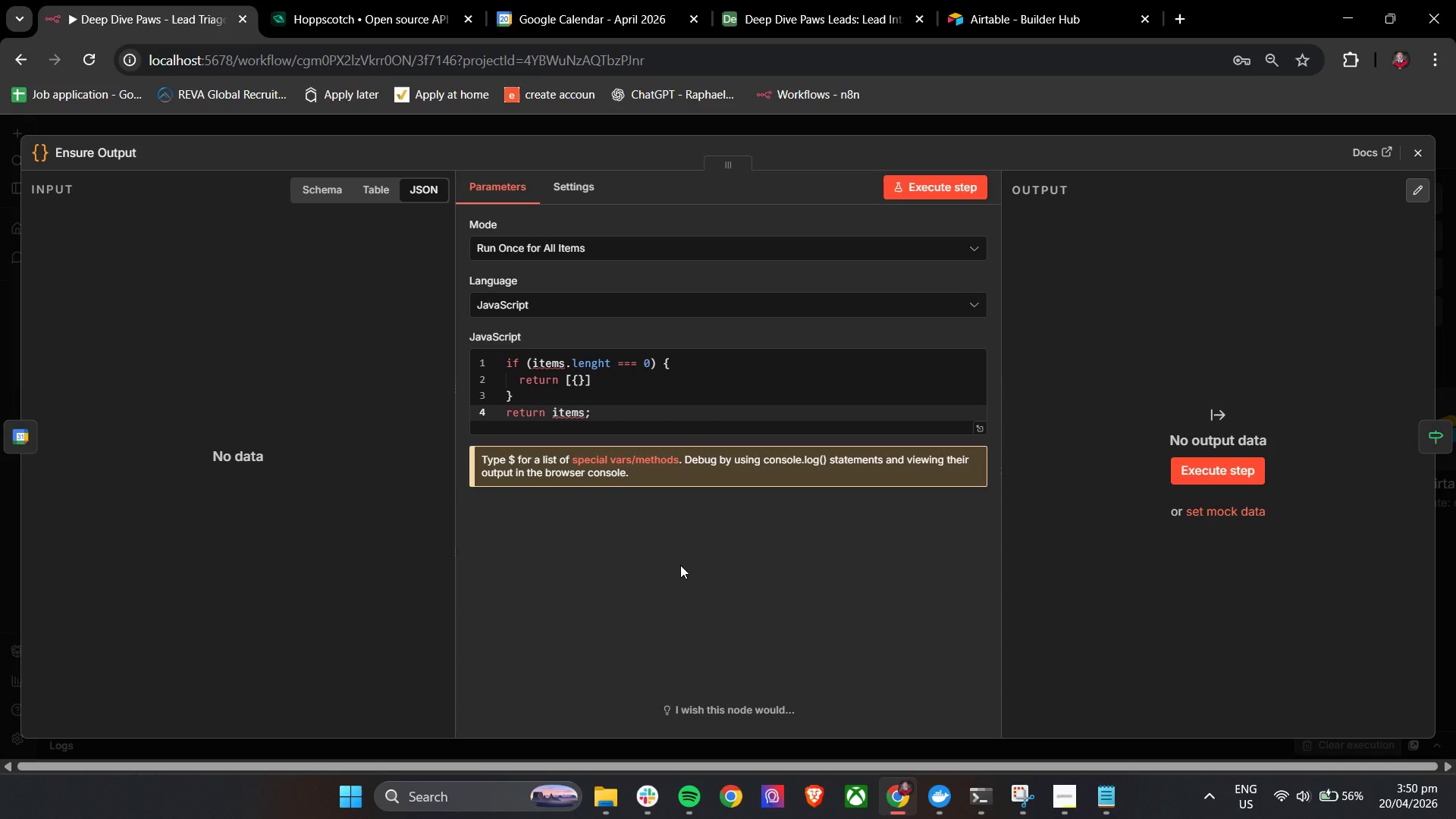 
left_click([644, 798])
 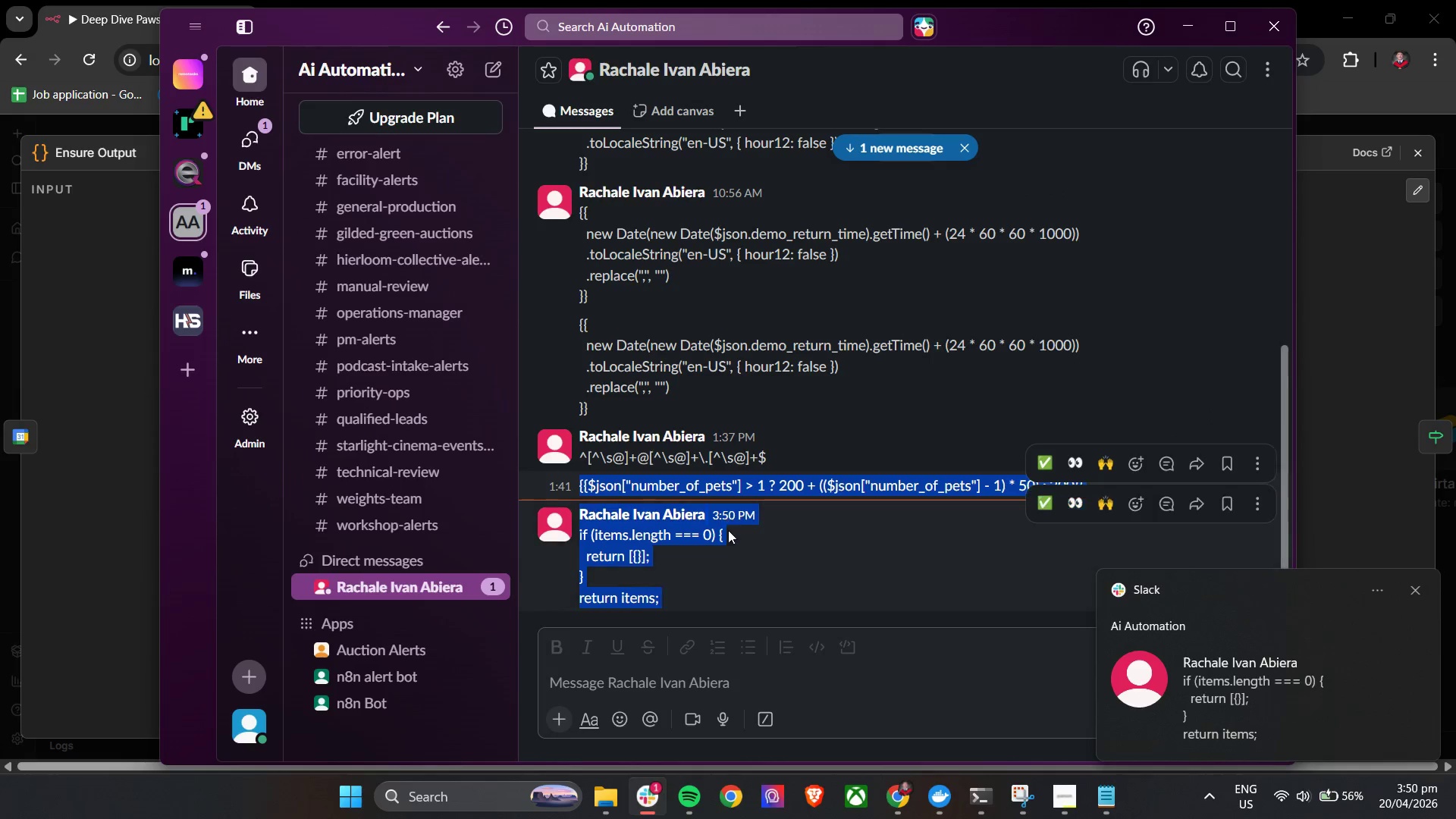 
left_click([709, 579])
 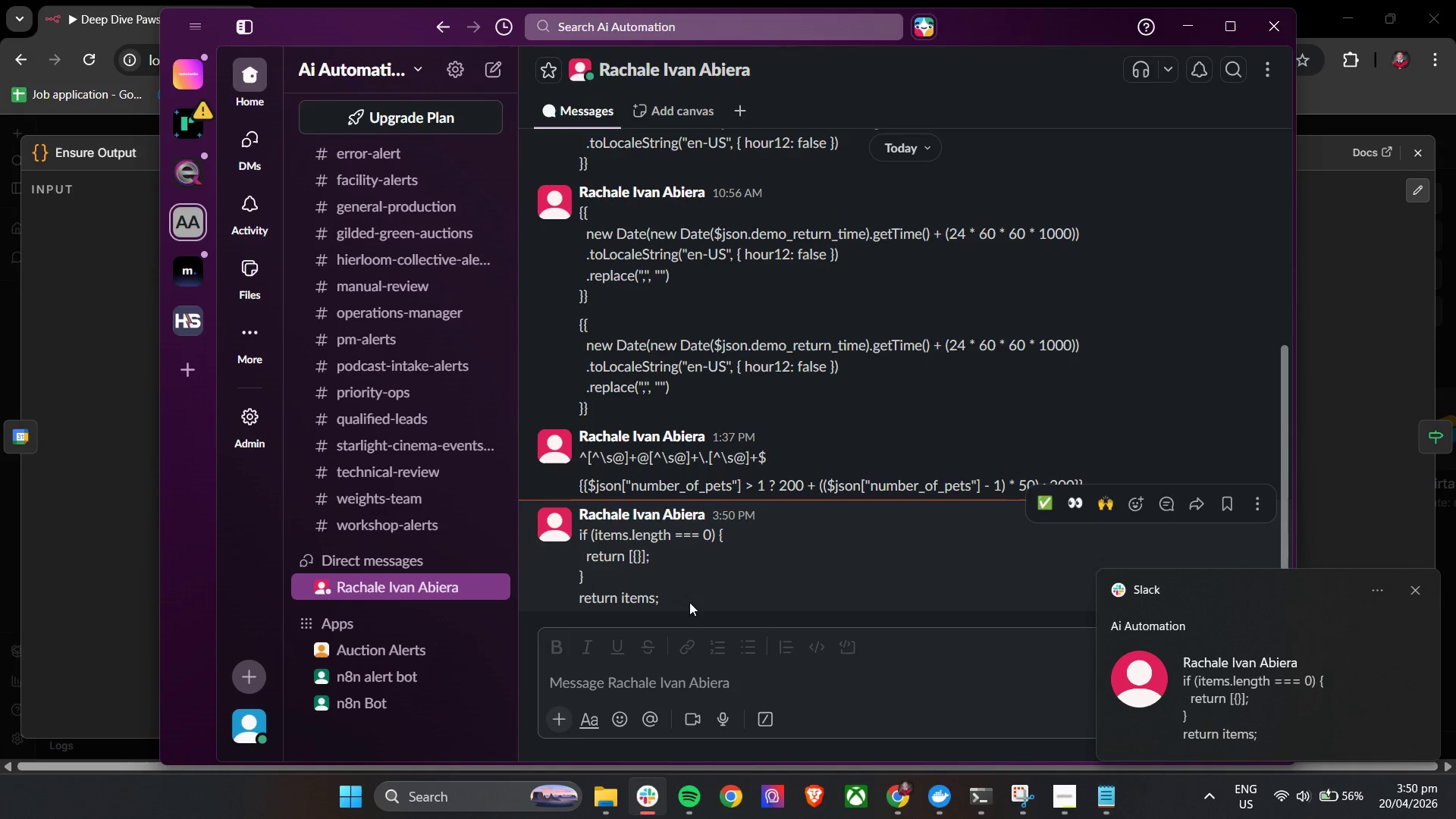 
left_click_drag(start_coordinate=[680, 608], to_coordinate=[576, 536])
 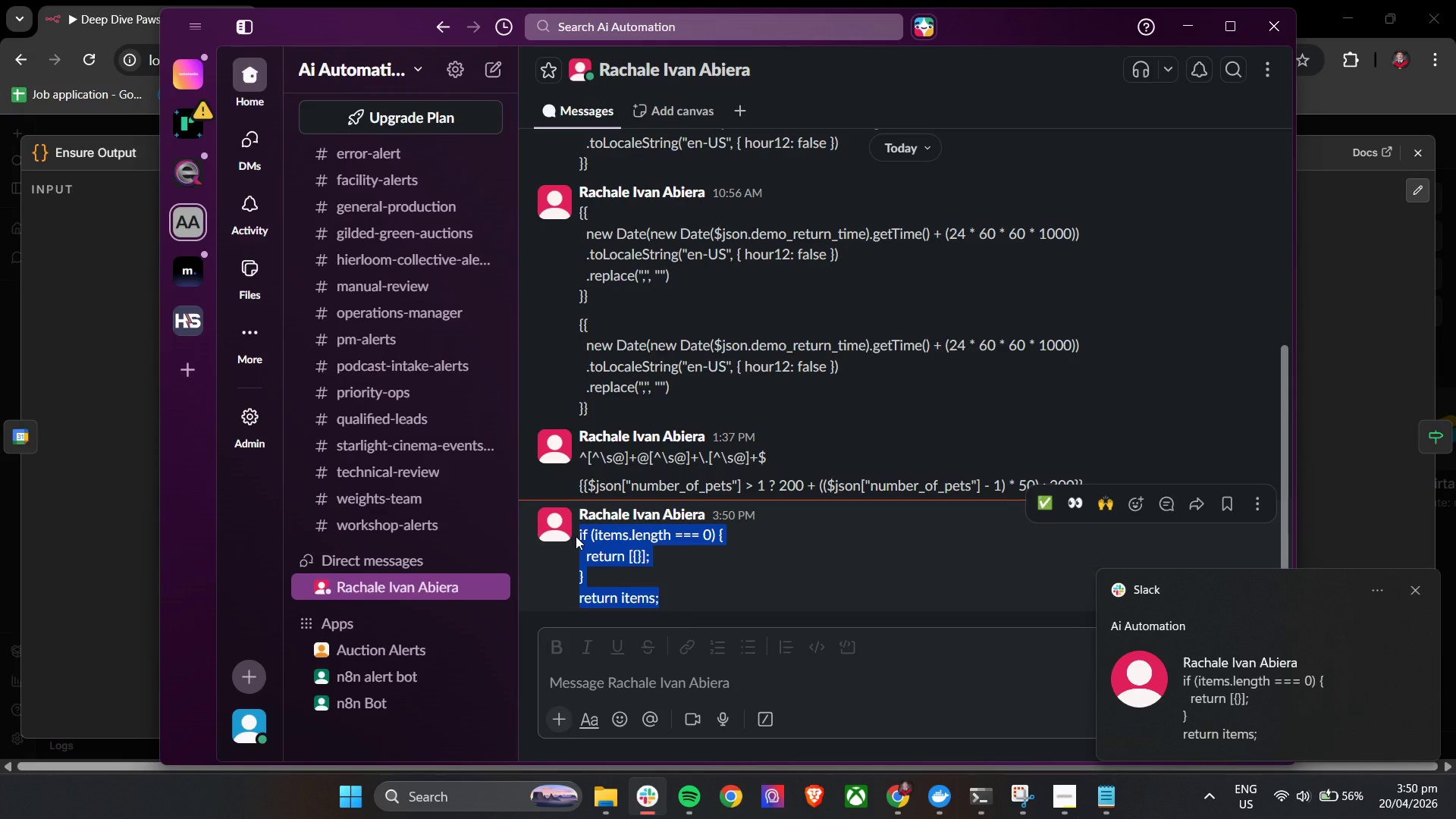 
key(Control+C)
 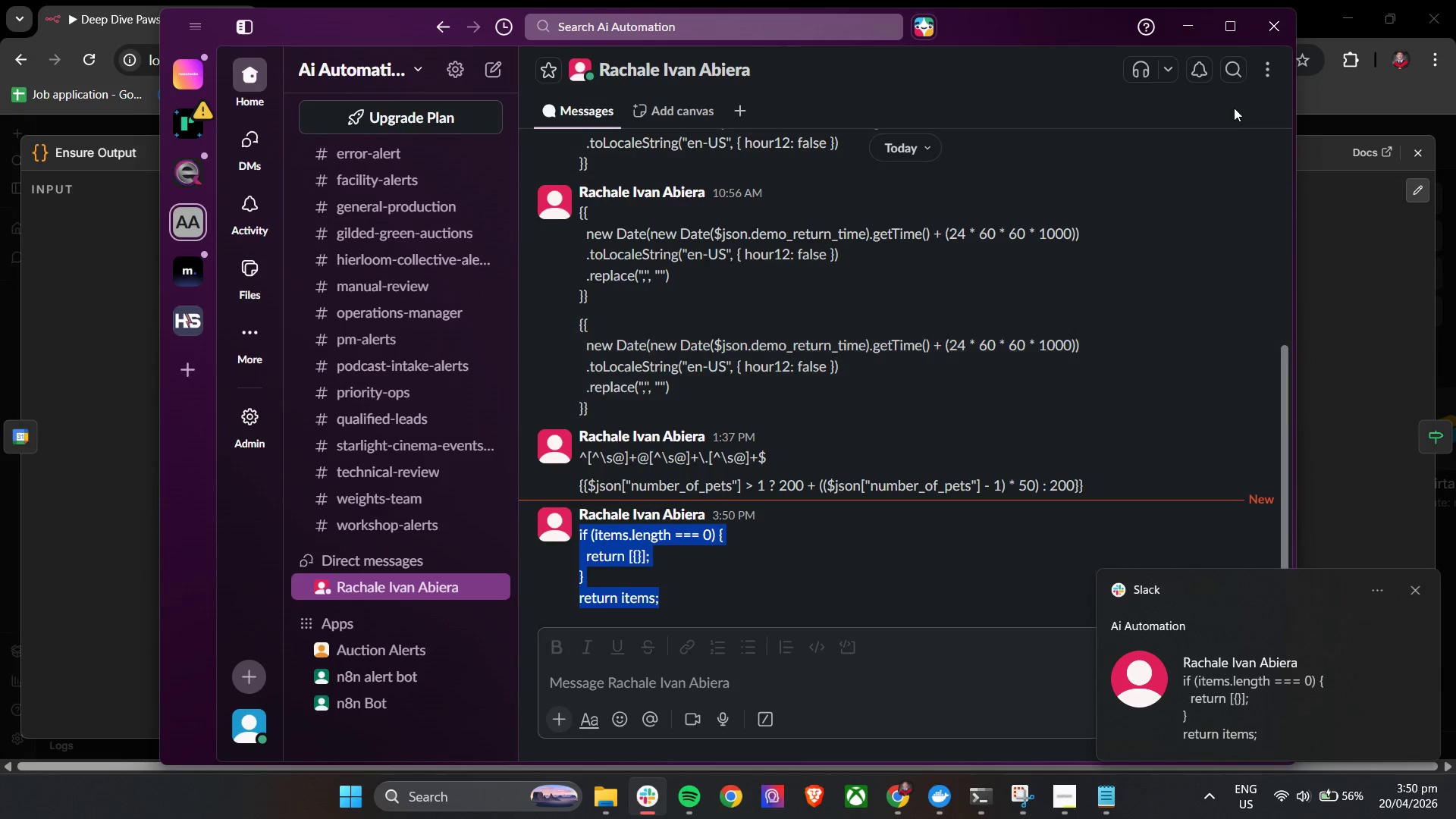 
key(Control+C)
 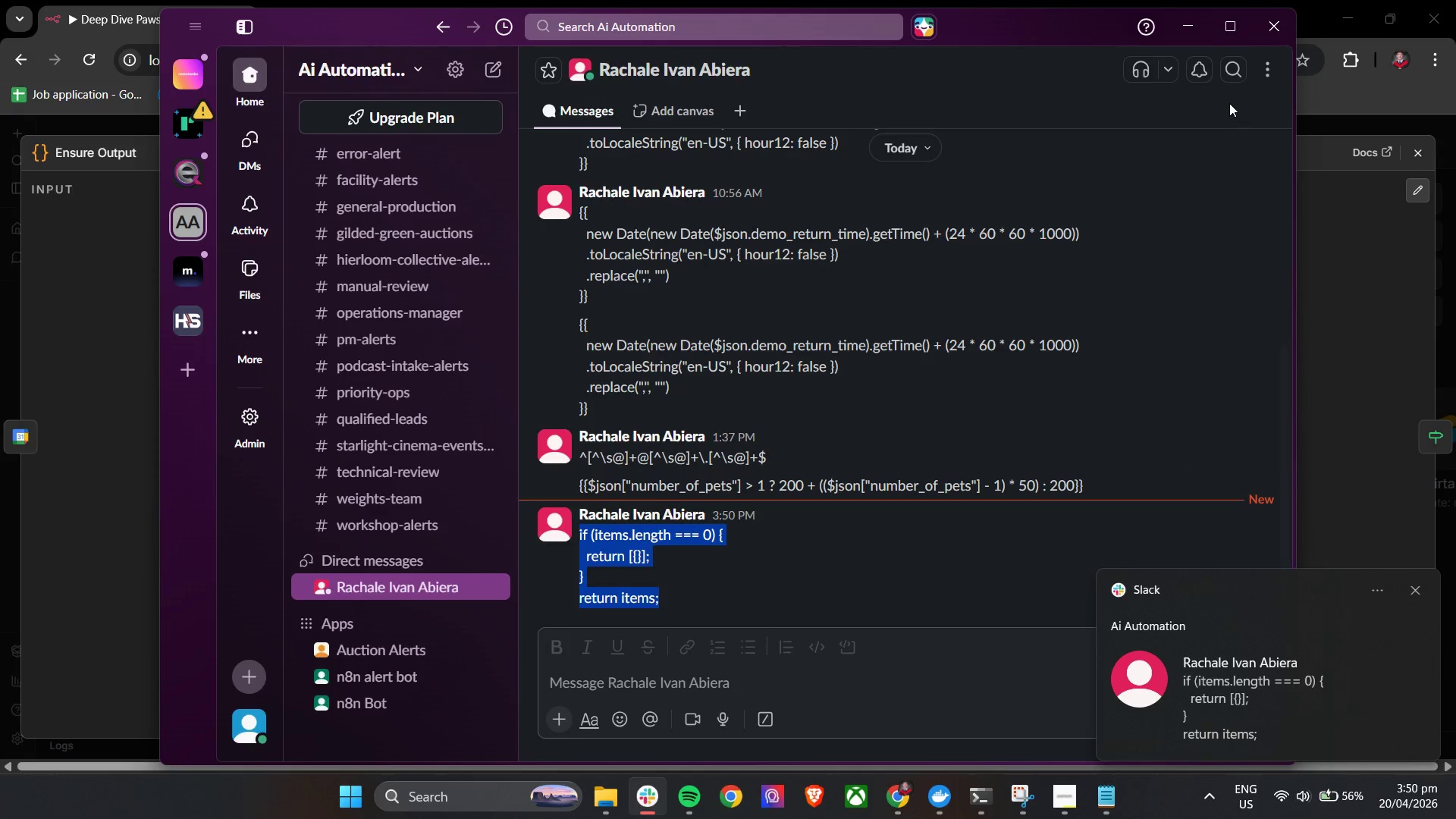 
key(Control+C)
 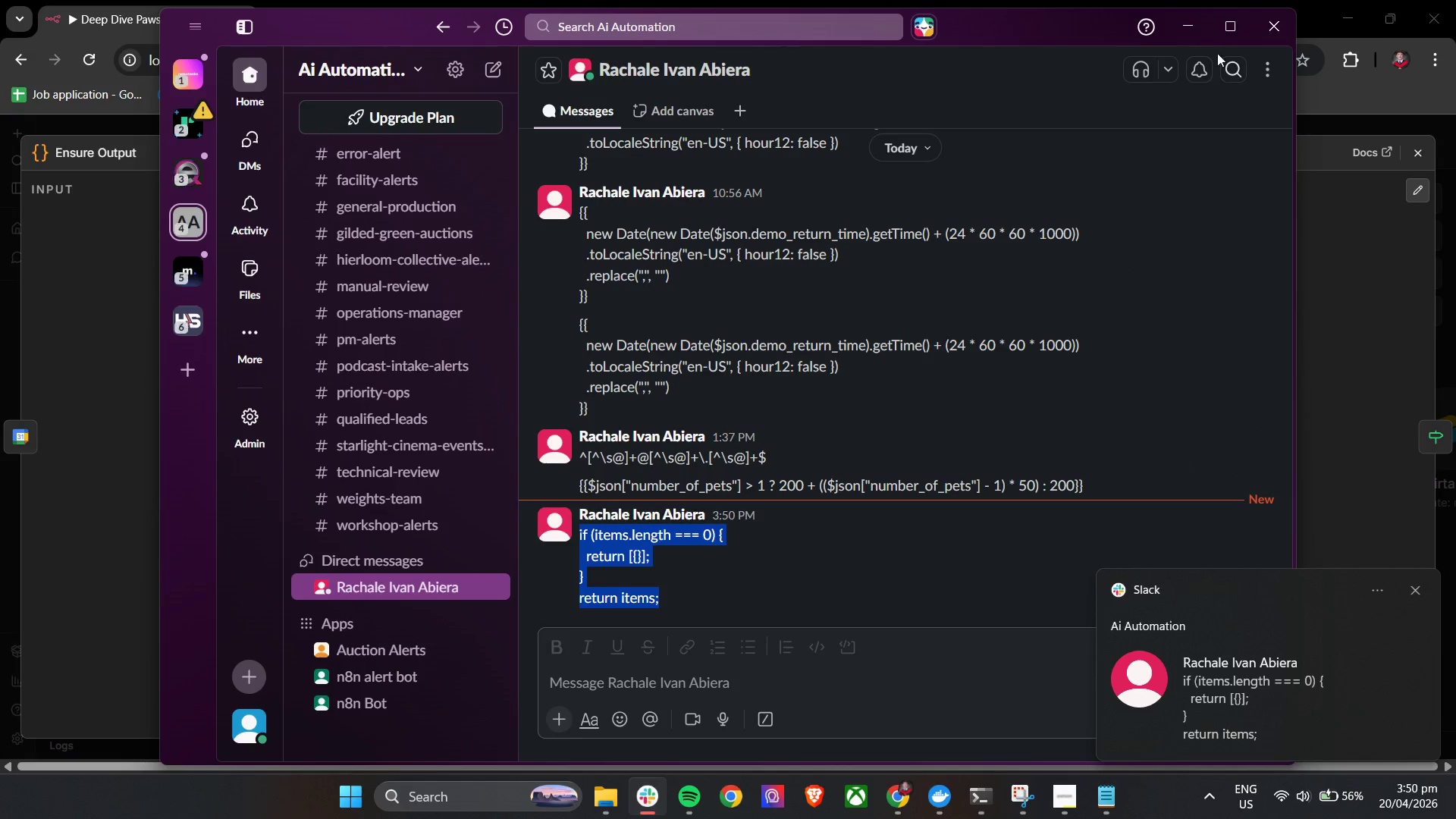 
key(Control+C)
 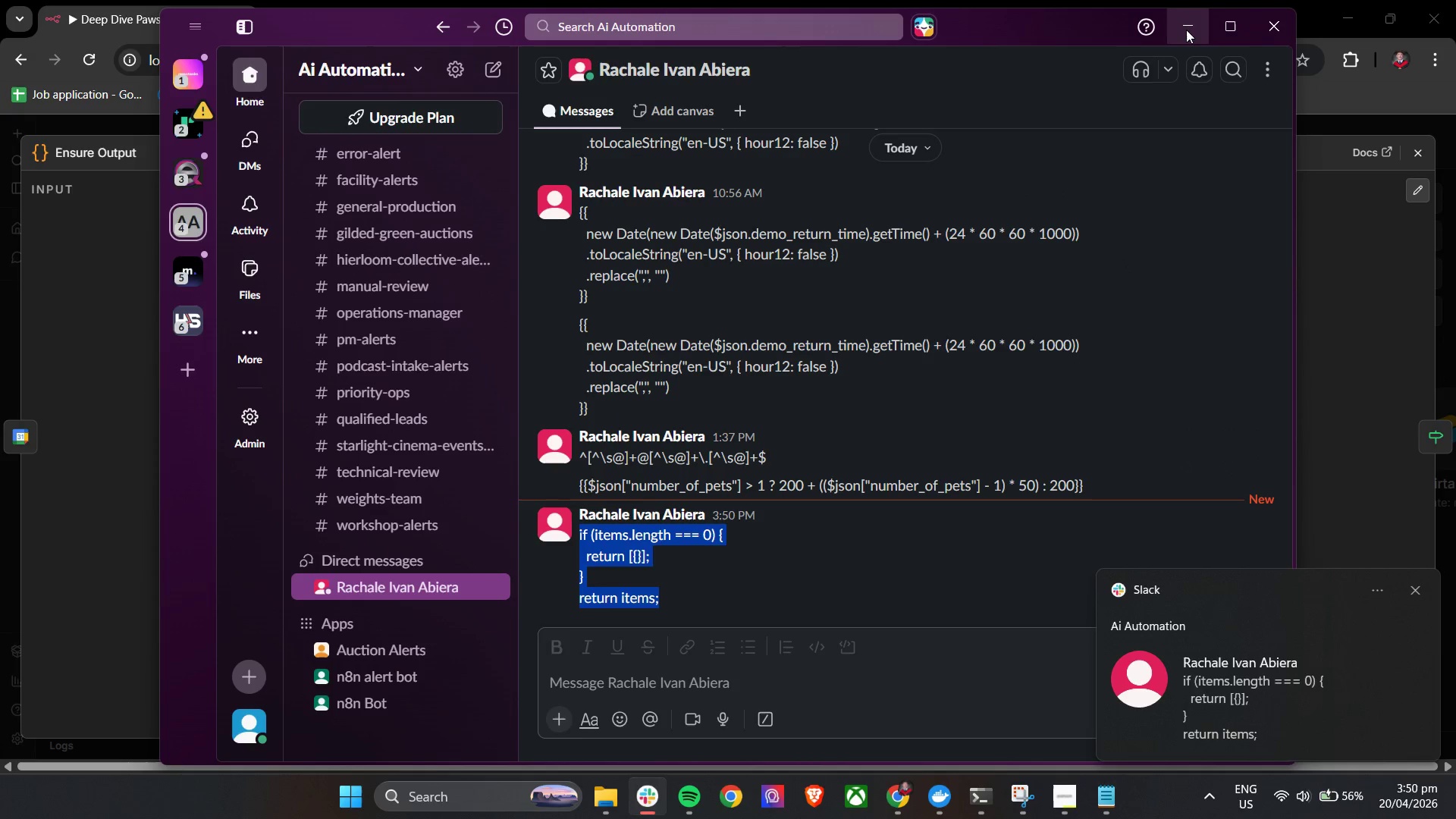 
left_click([1185, 29])
 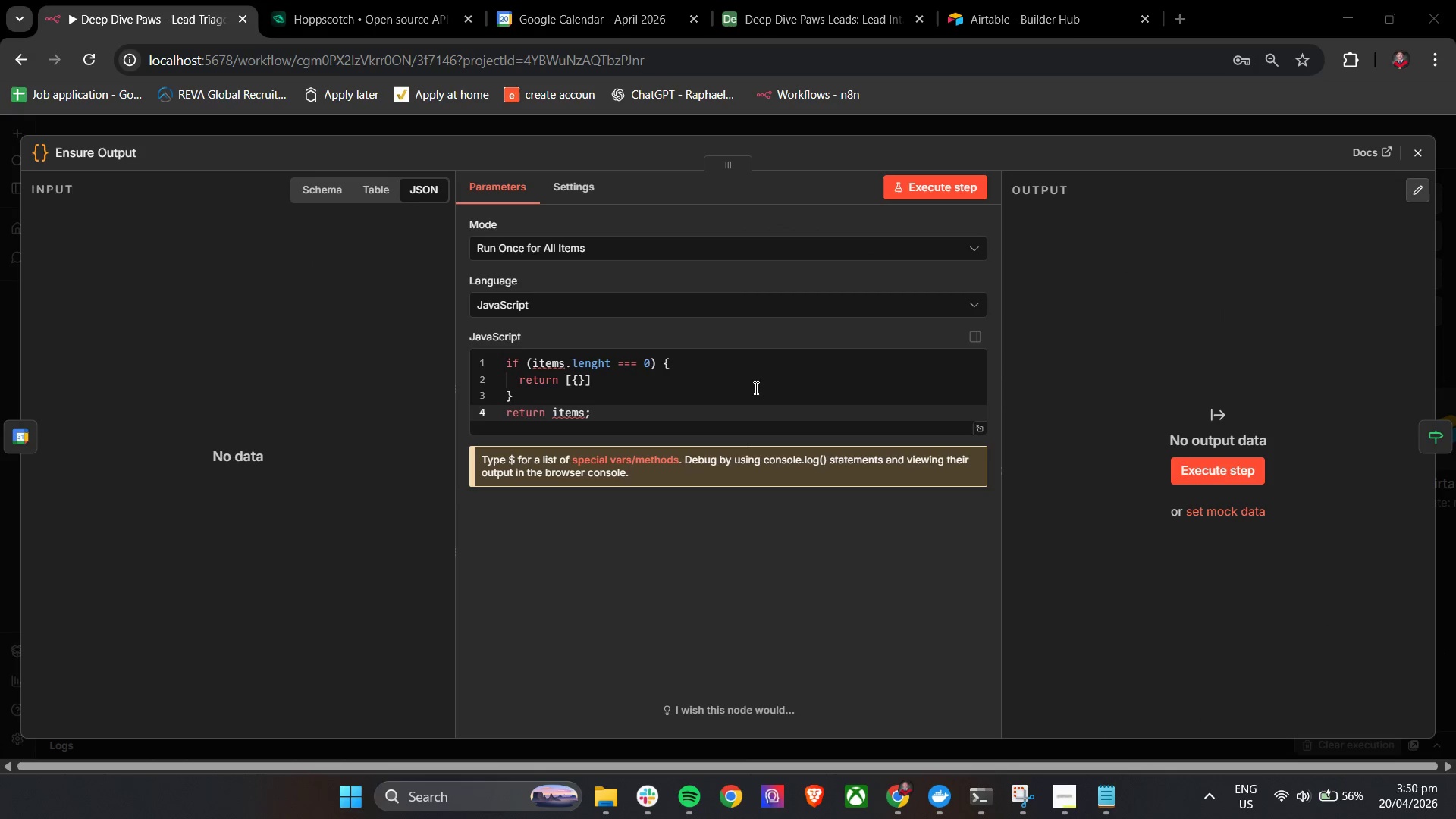 
left_click([669, 403])
 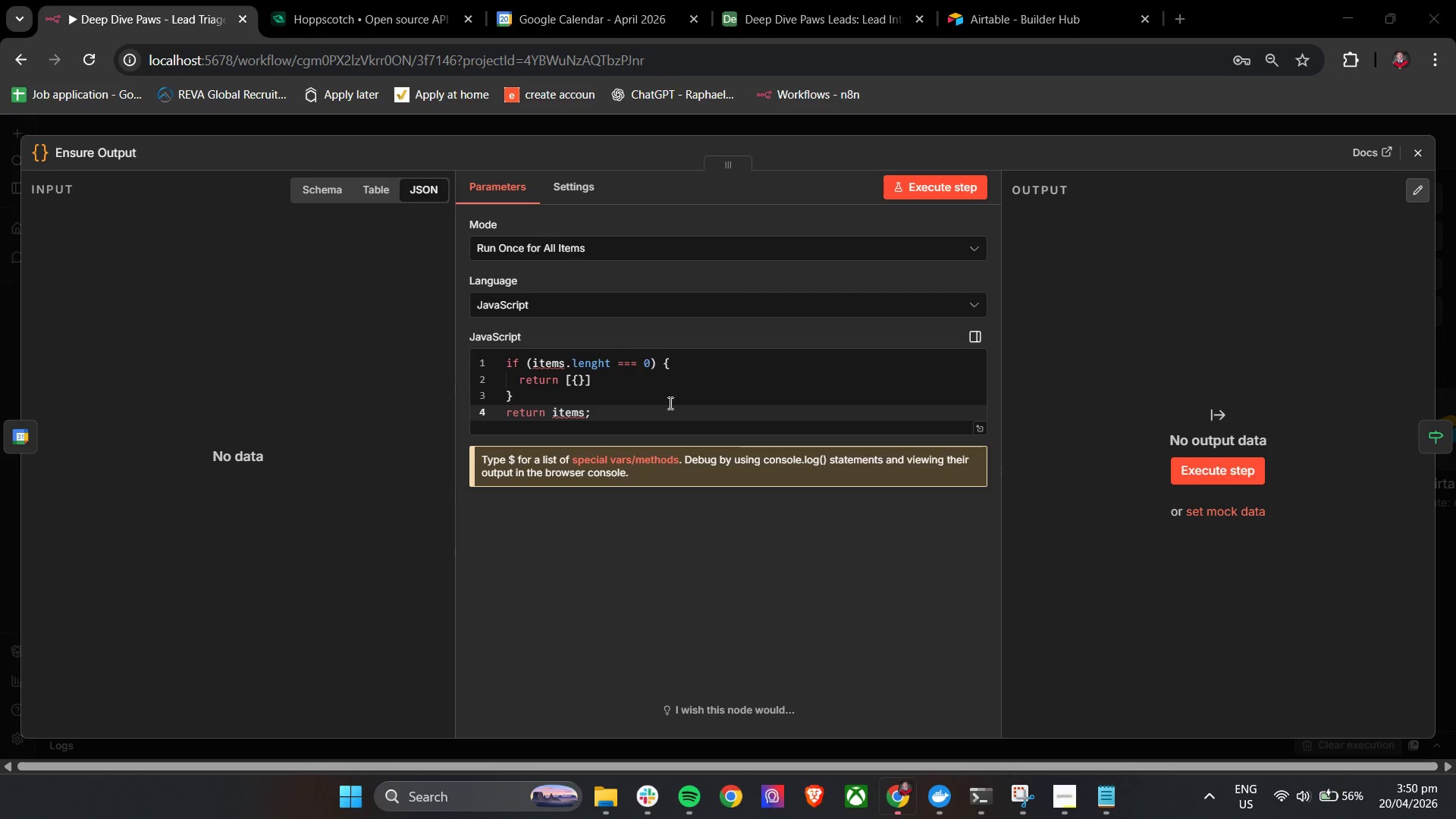 
key(Control+A)
 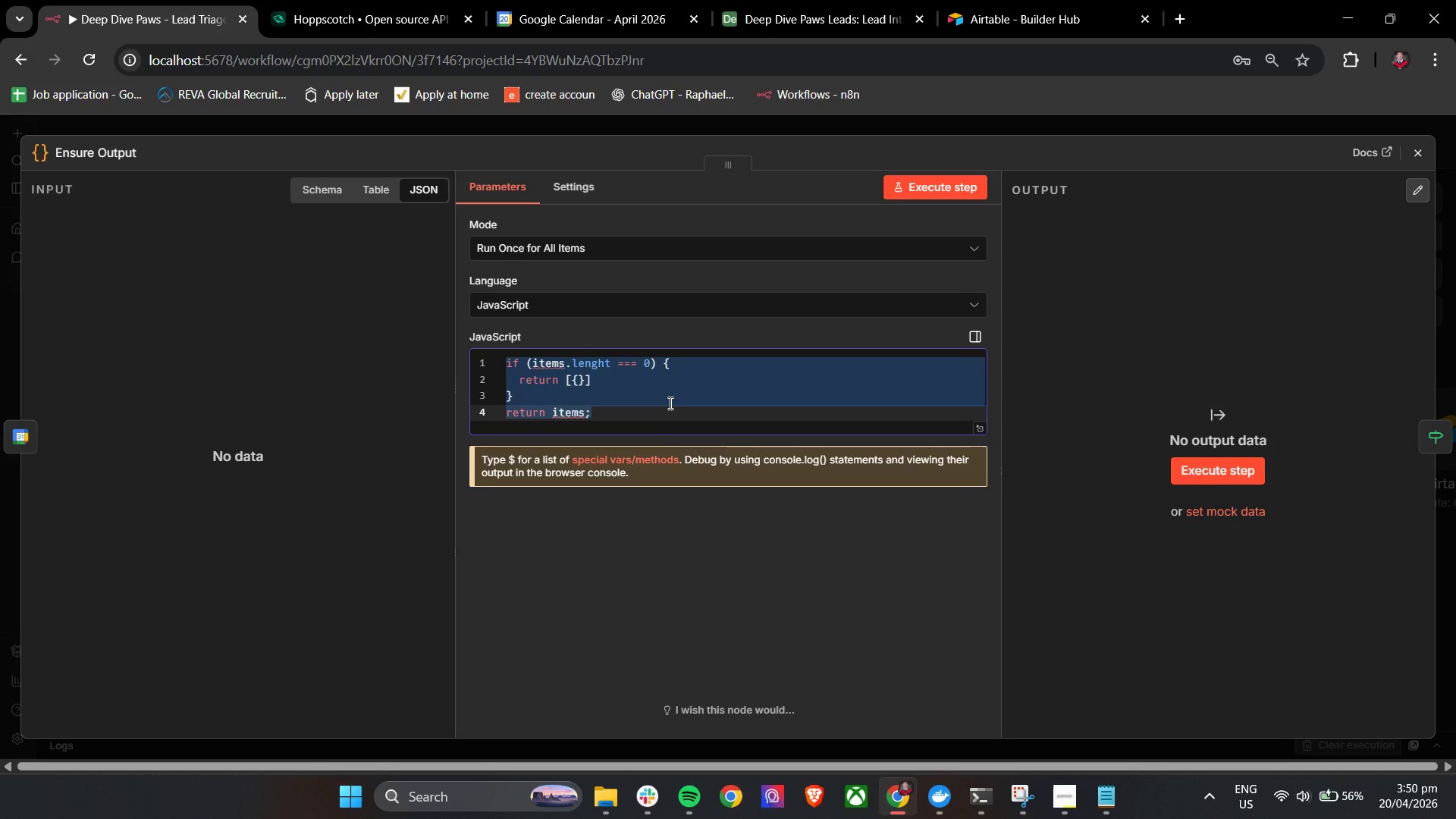 
key(Backspace)
 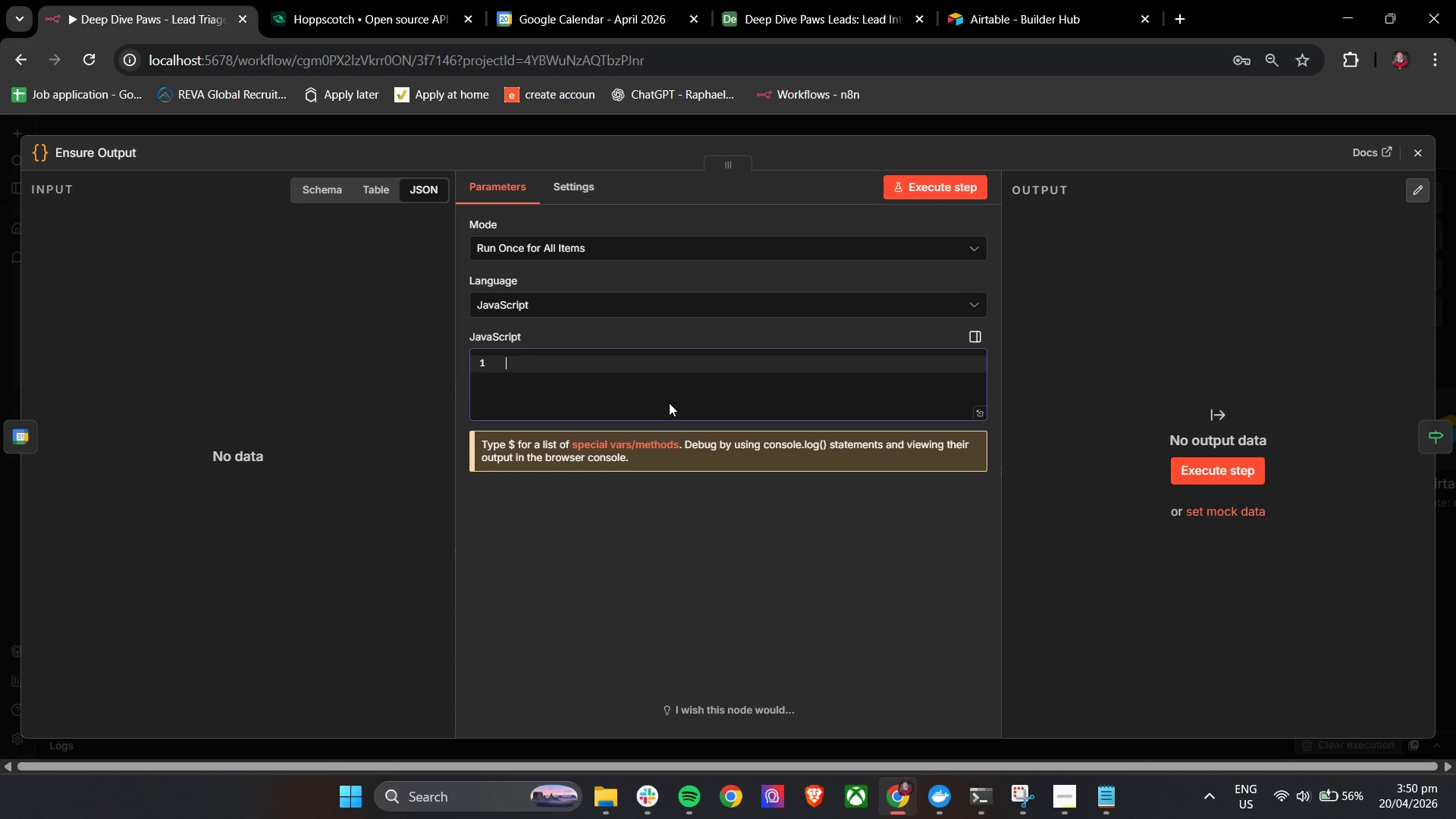 
key(Control+V)
 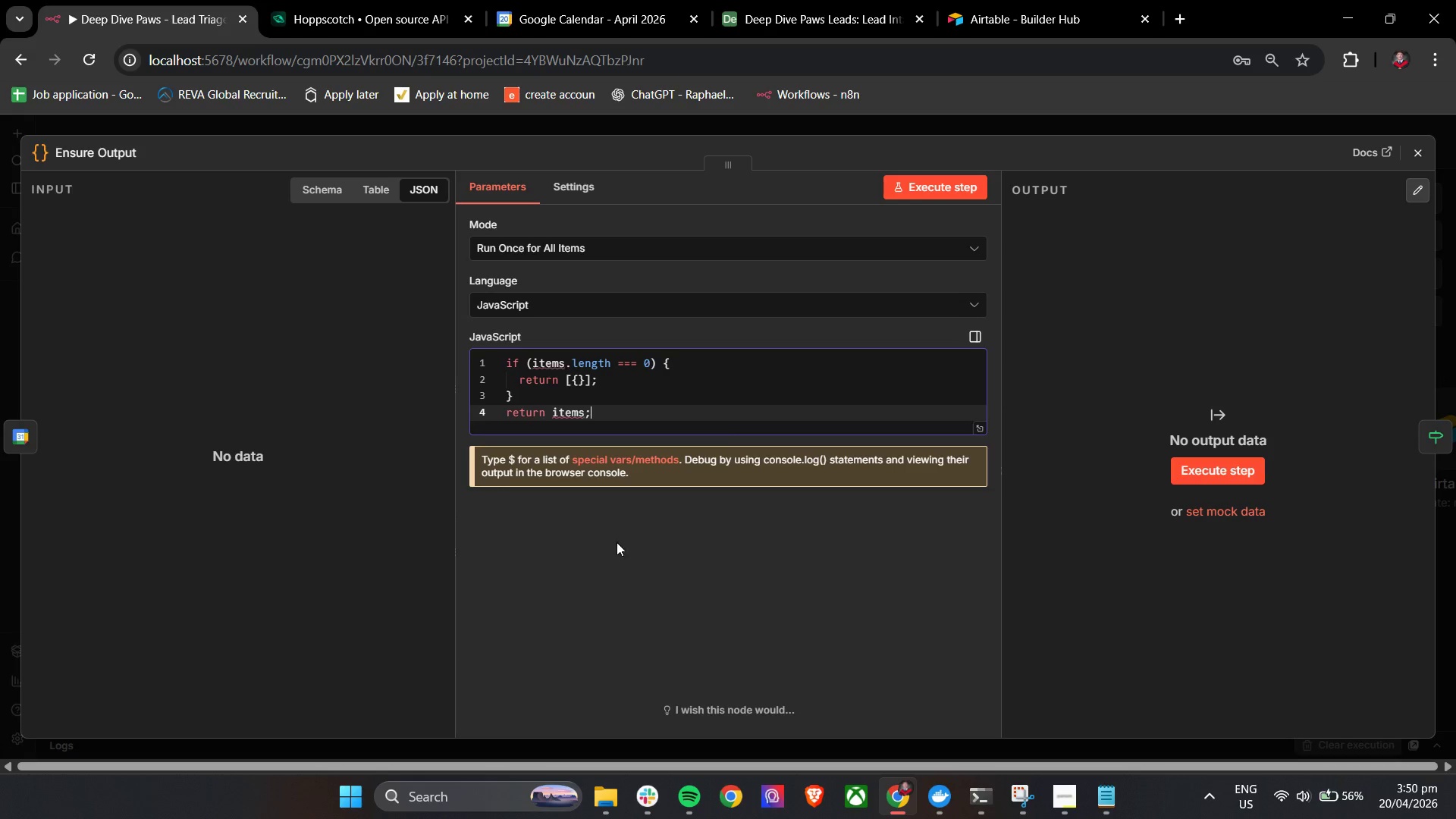 
left_click([616, 543])
 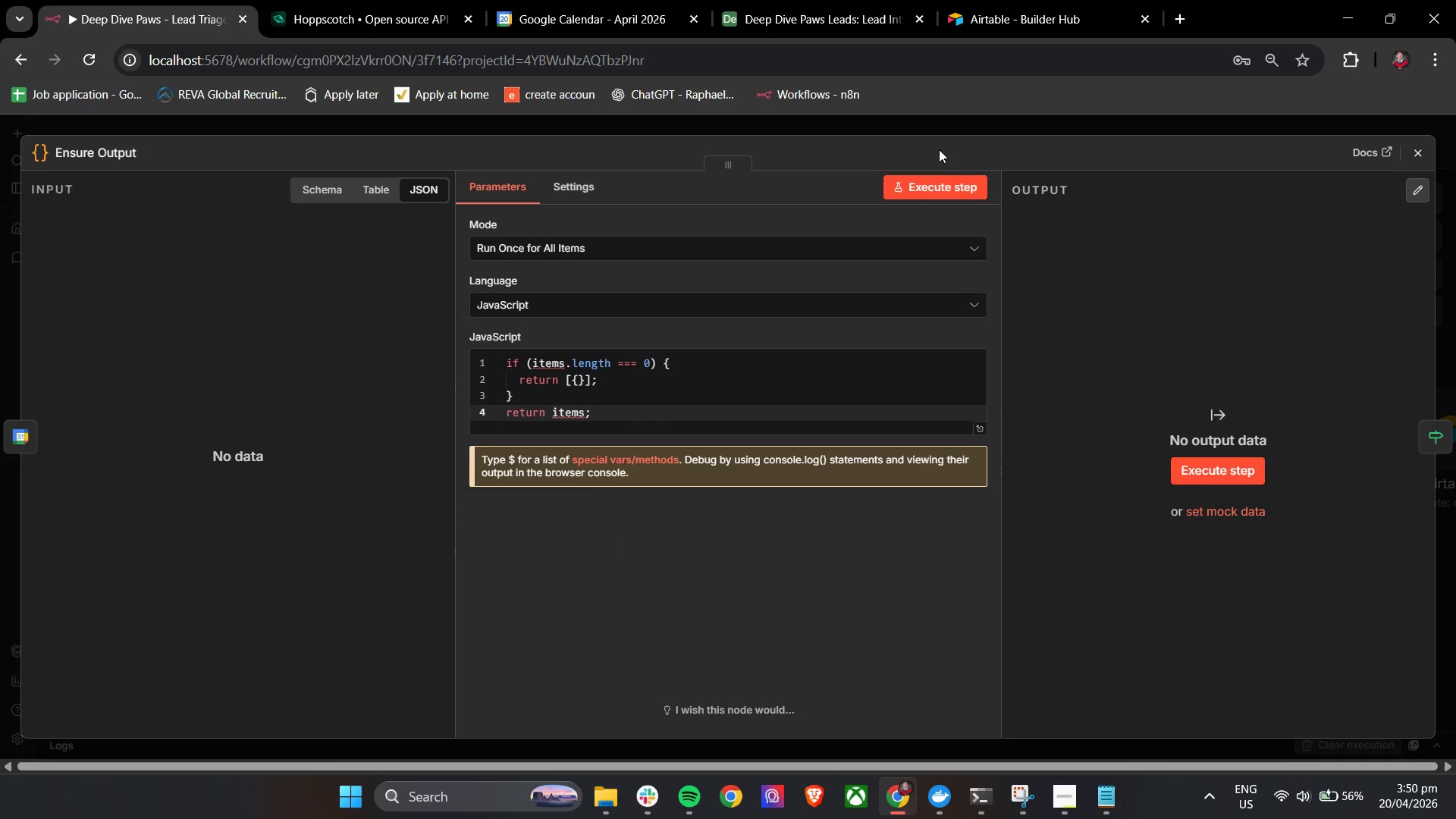 
left_click([936, 186])
 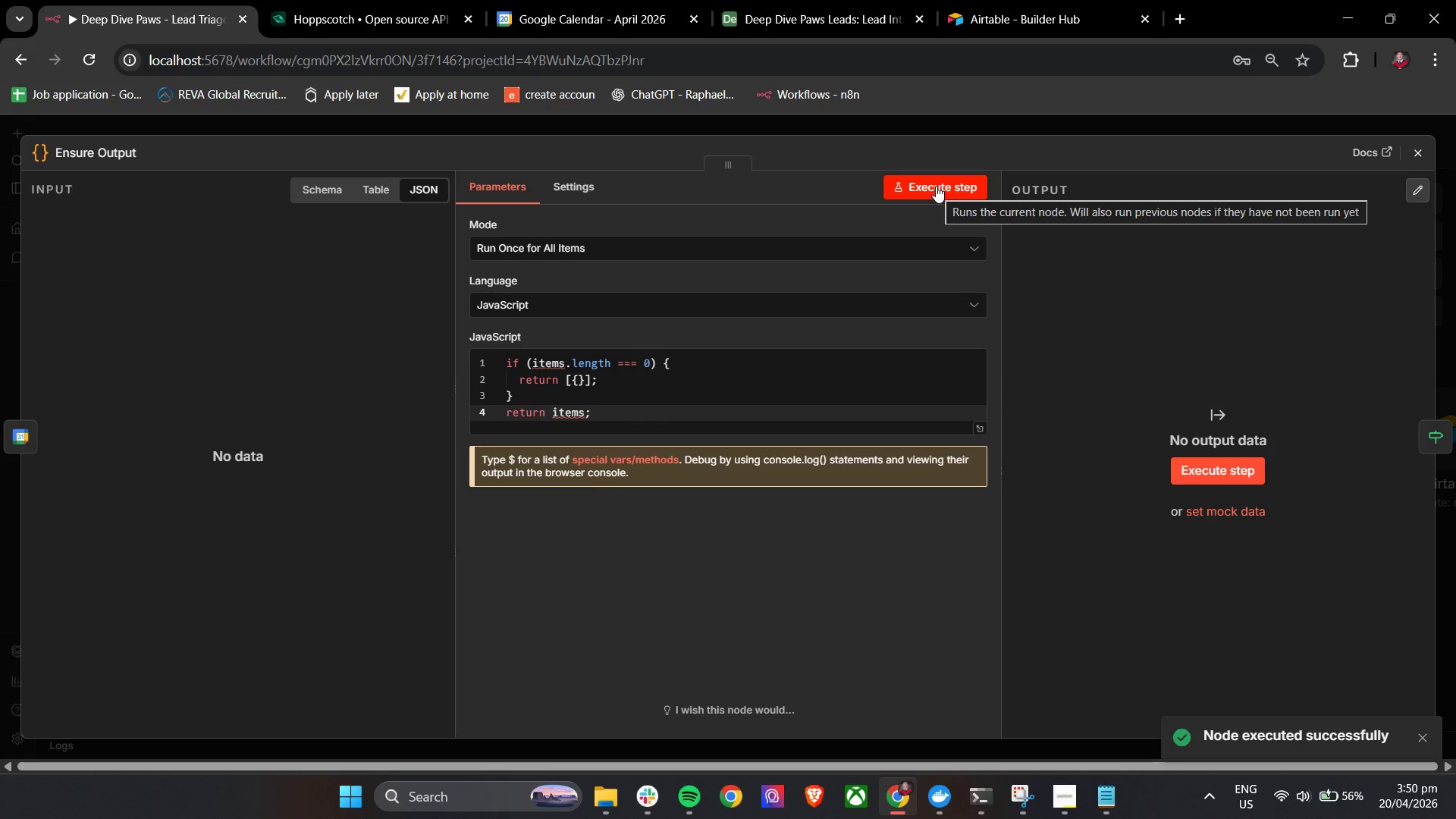 
wait(9.23)
 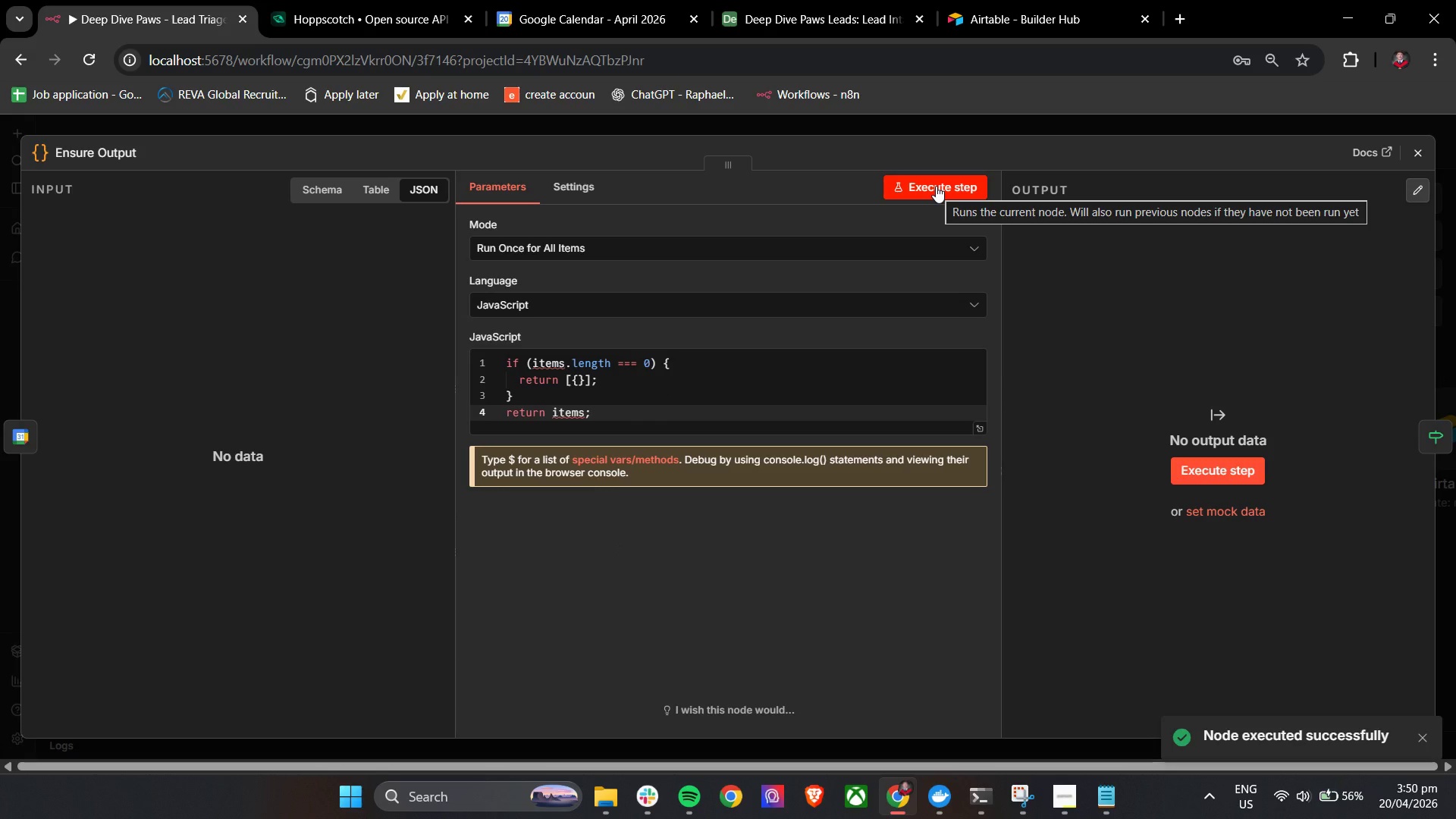 
left_click([1416, 157])
 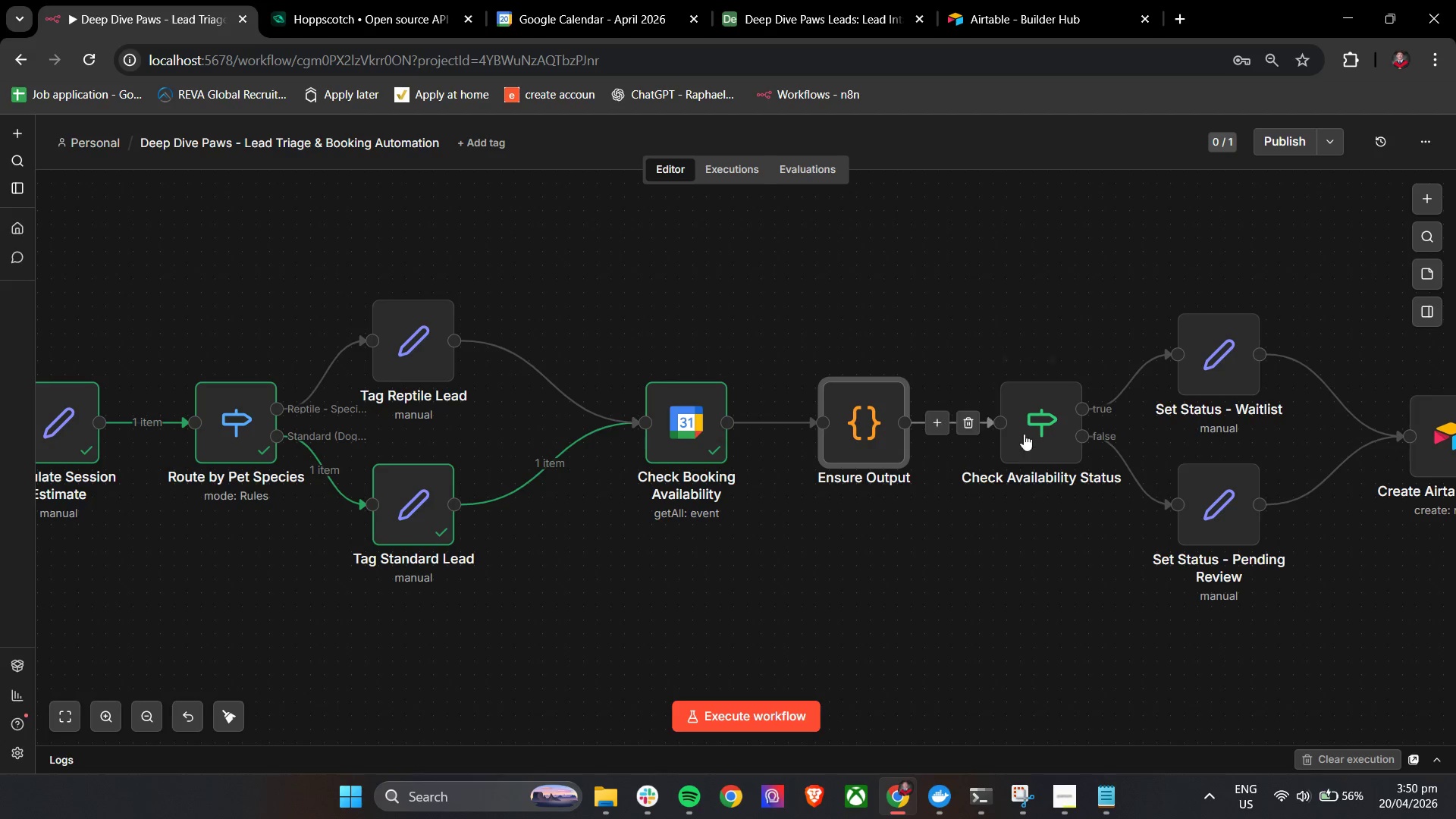 
double_click([1049, 435])
 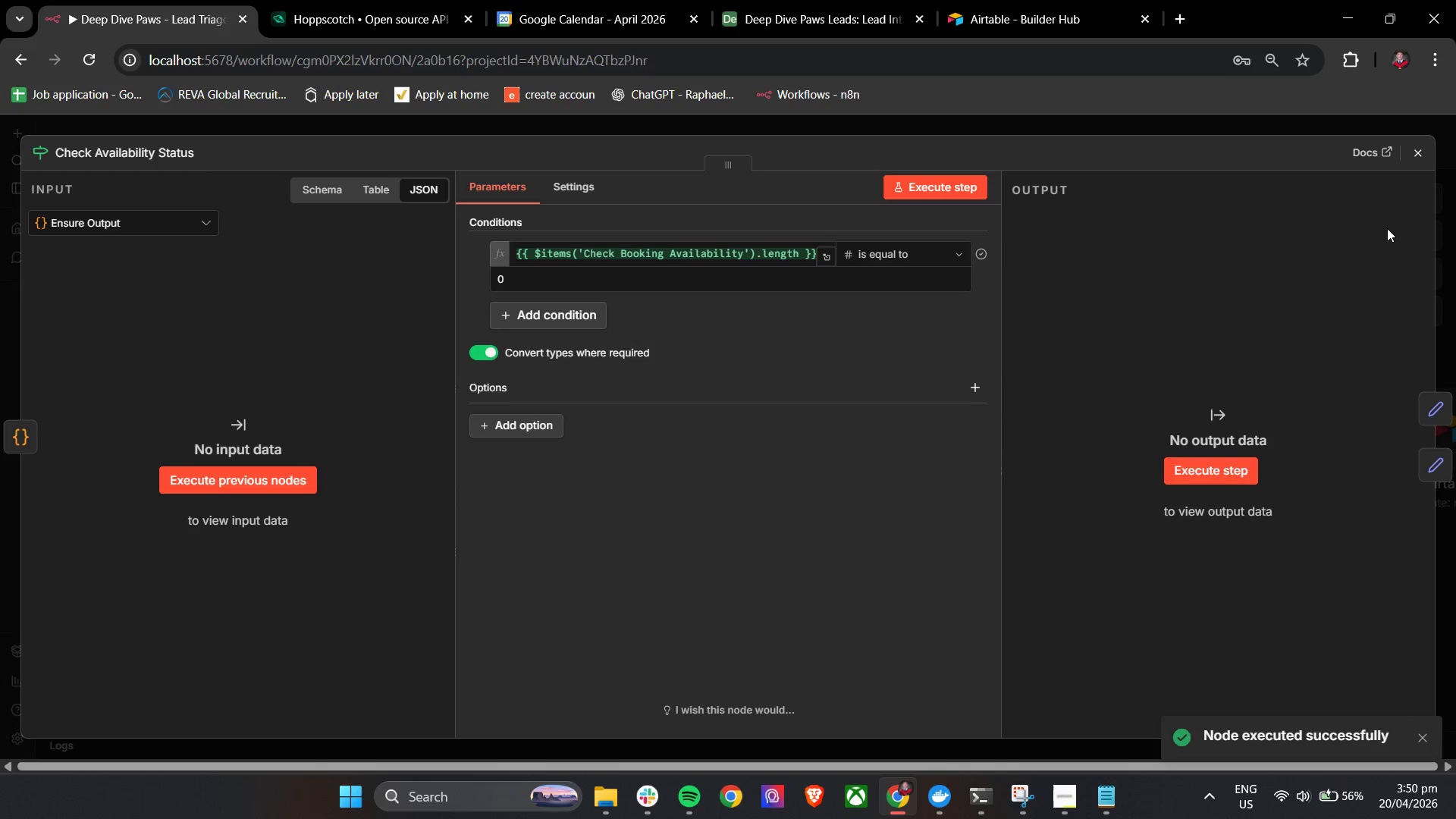 
wait(5.74)
 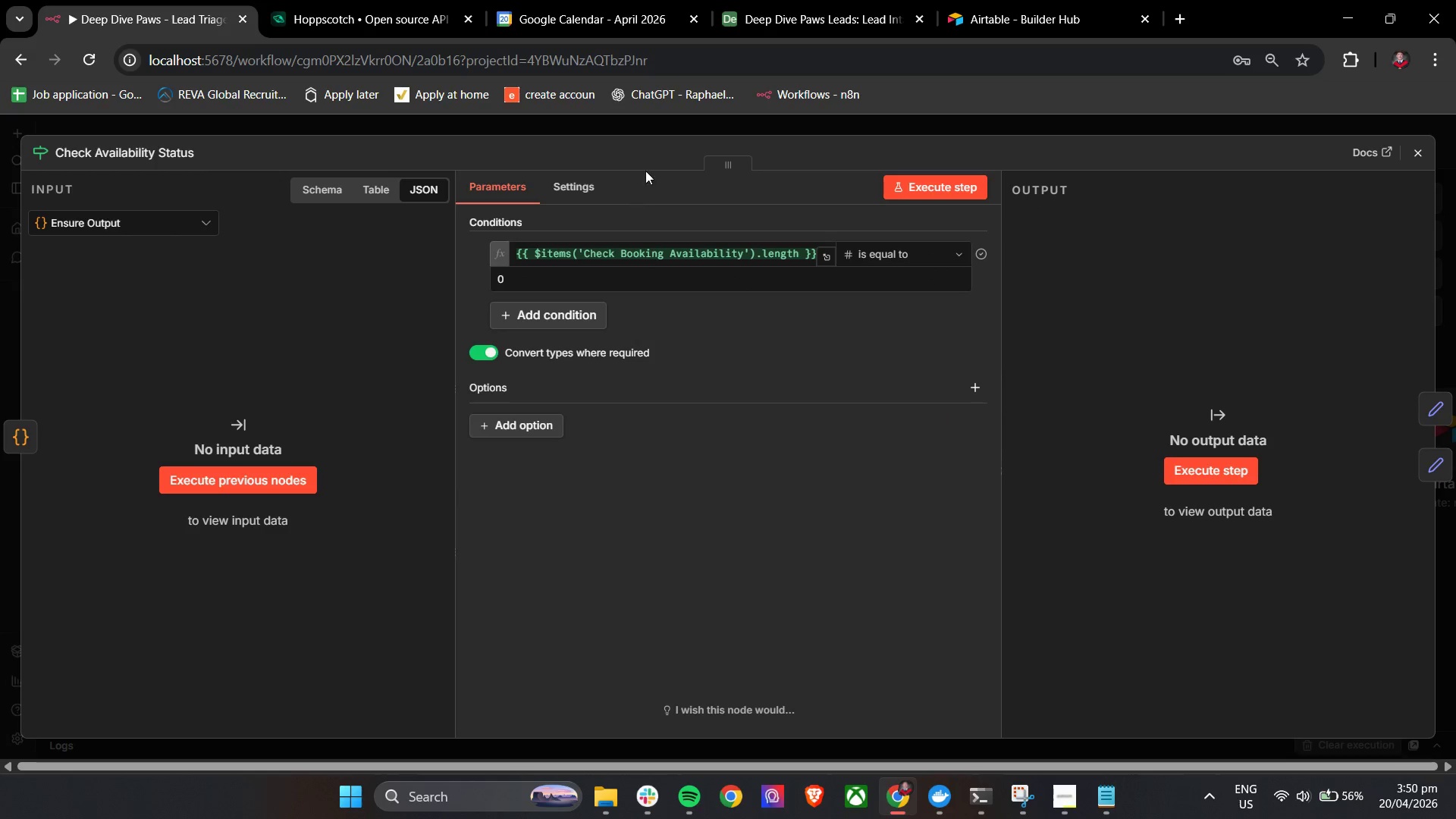 
left_click([1420, 148])
 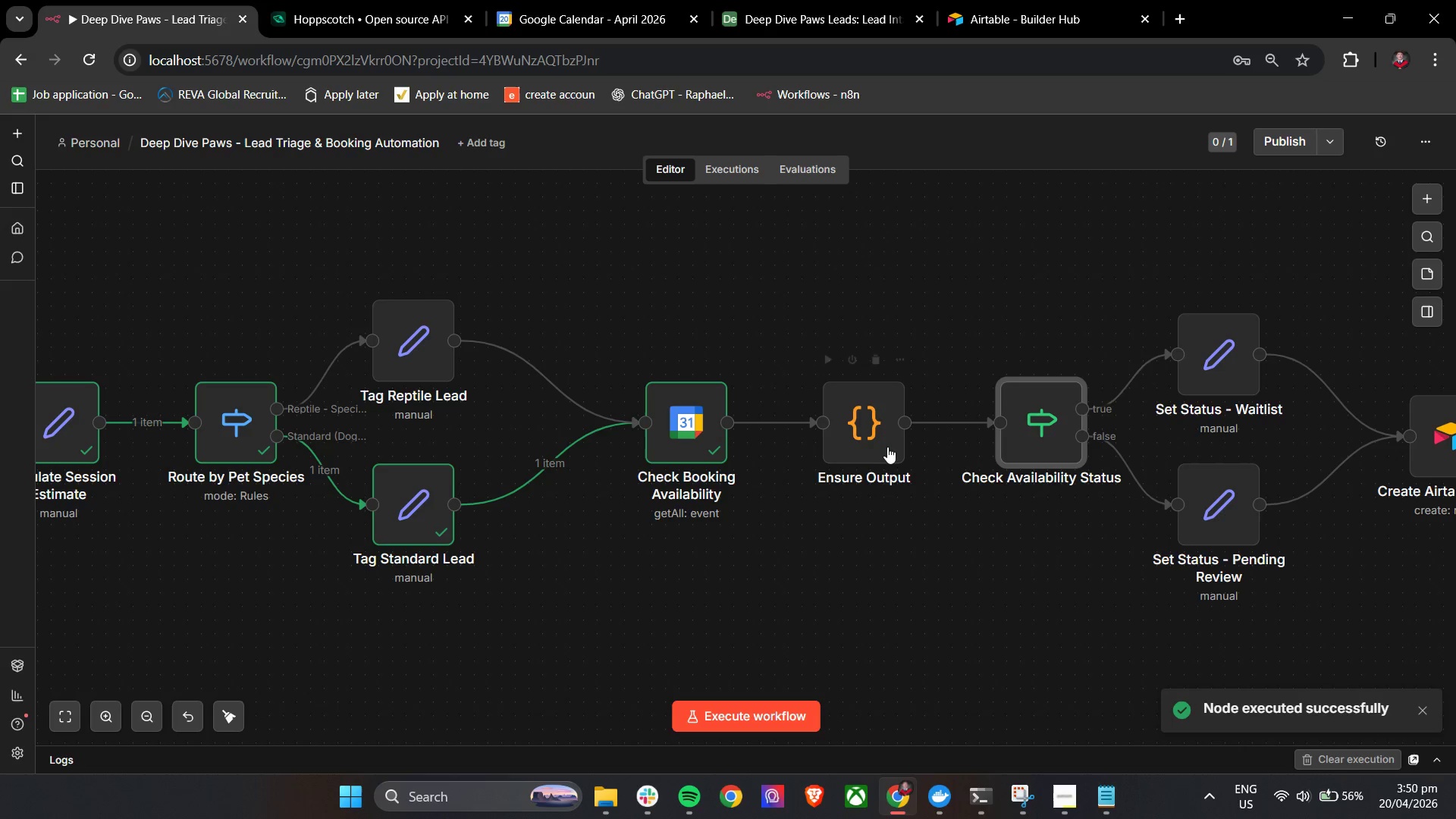 
double_click([882, 439])
 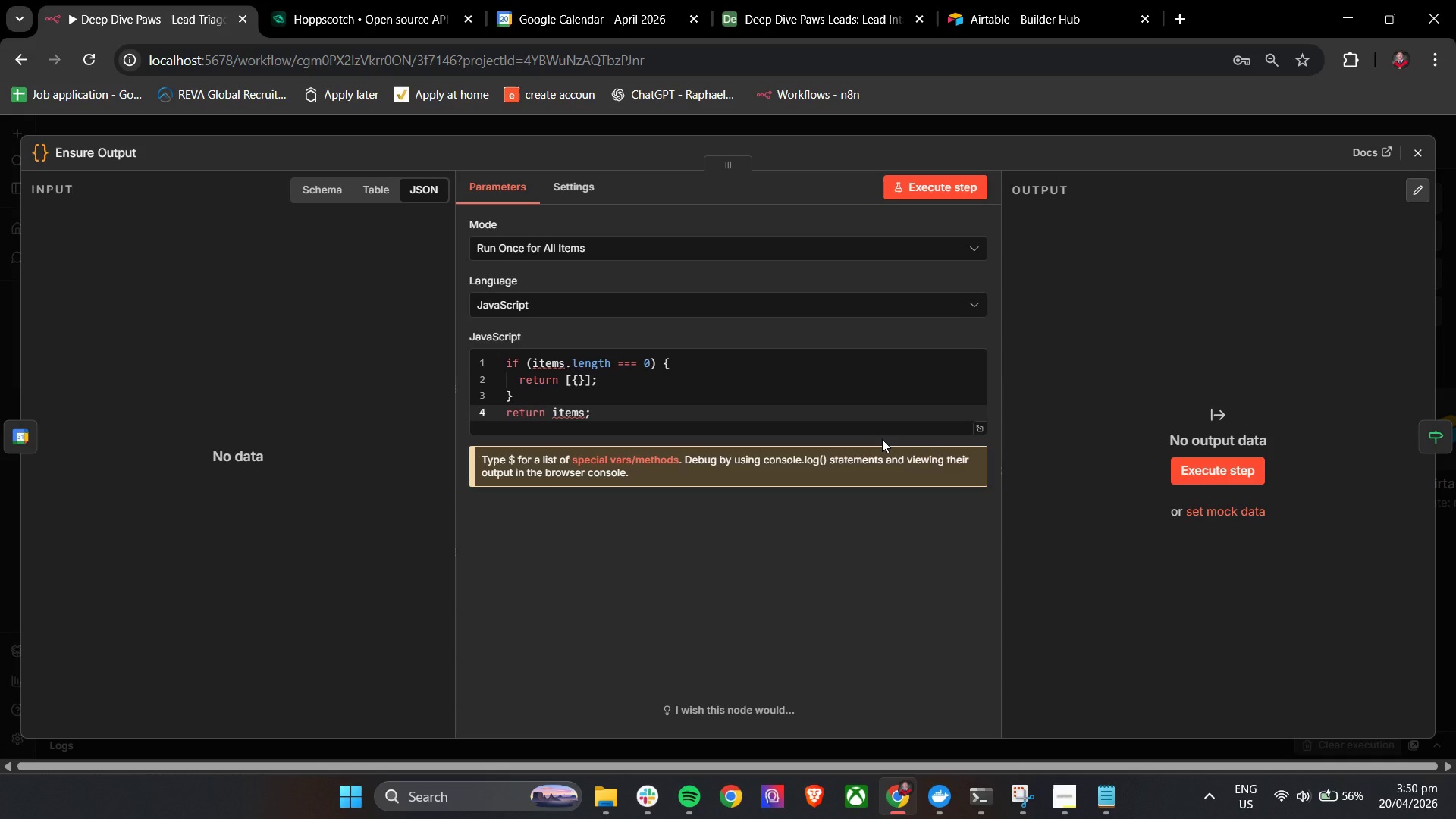 
wait(10.05)
 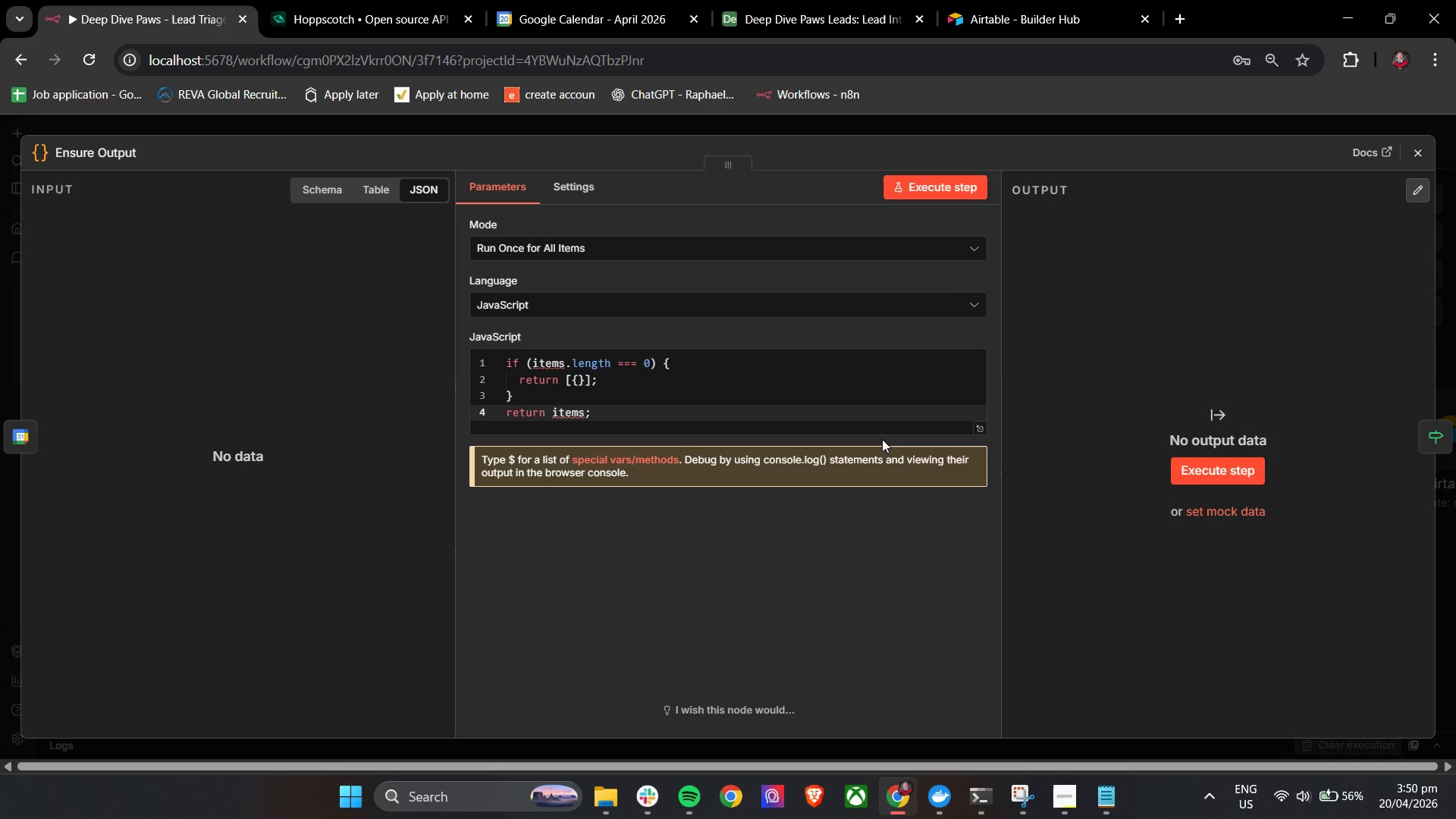 
left_click([933, 199])
 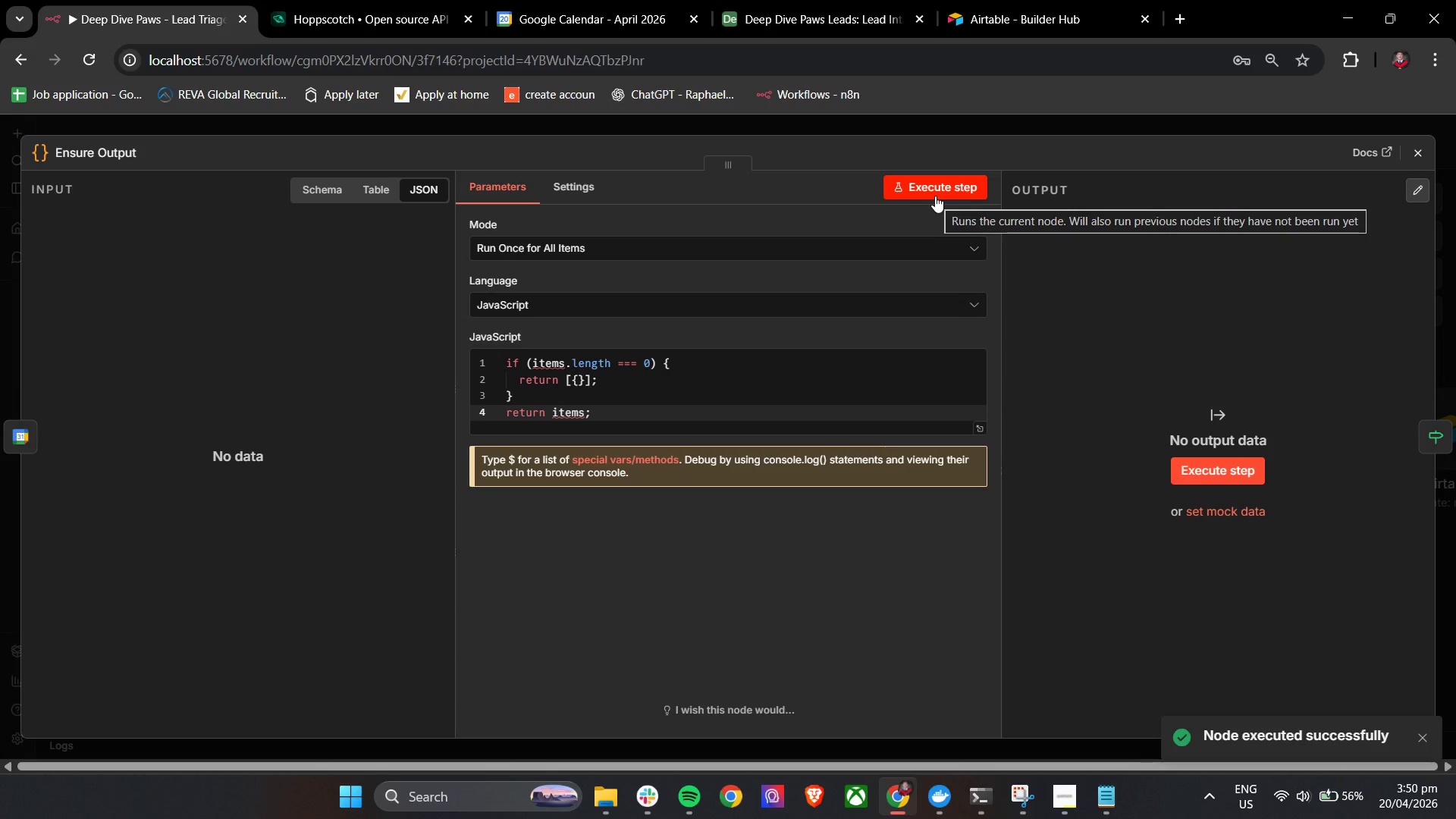 
mouse_move([881, 199])
 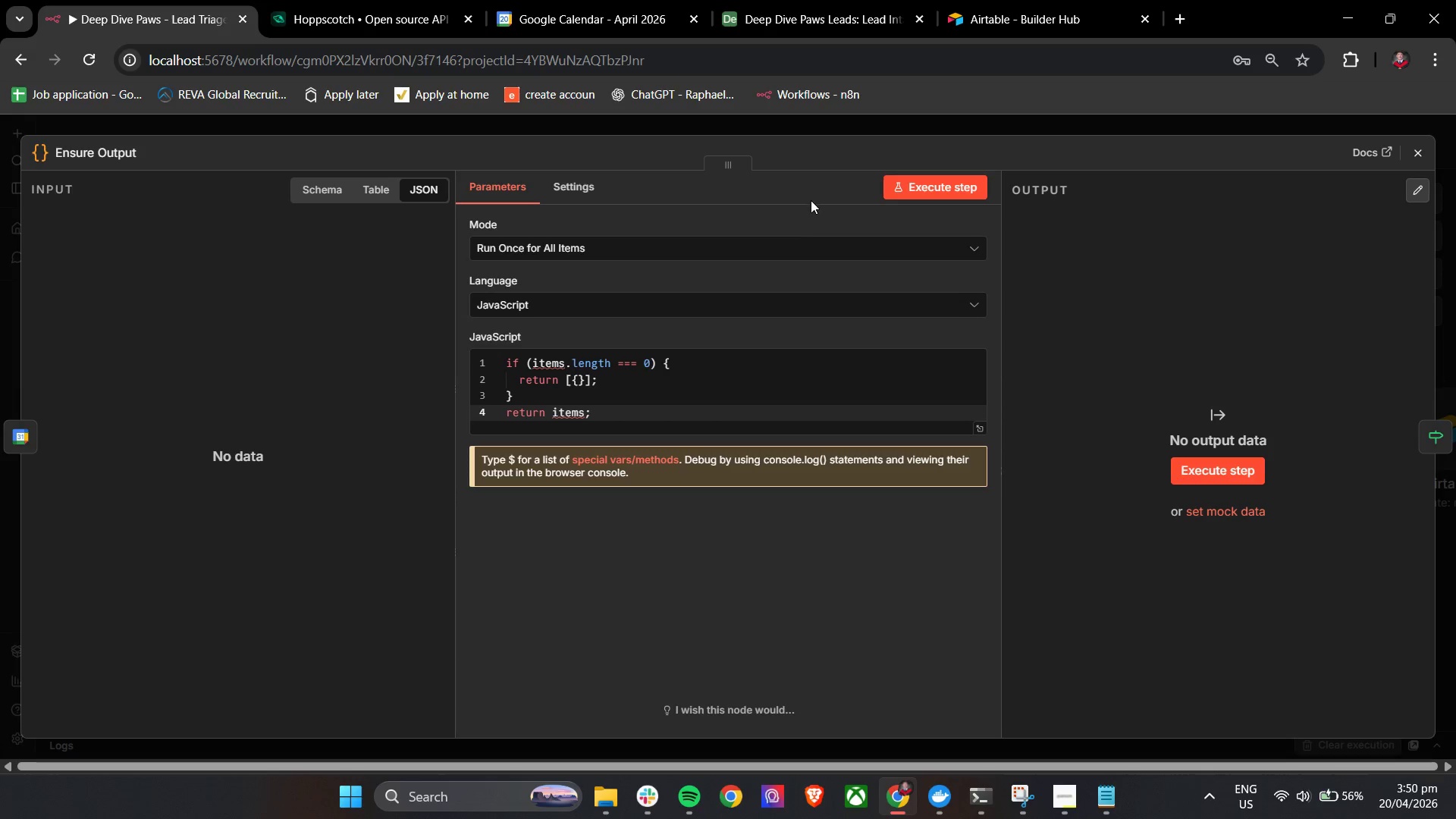 
left_click([820, 193])
 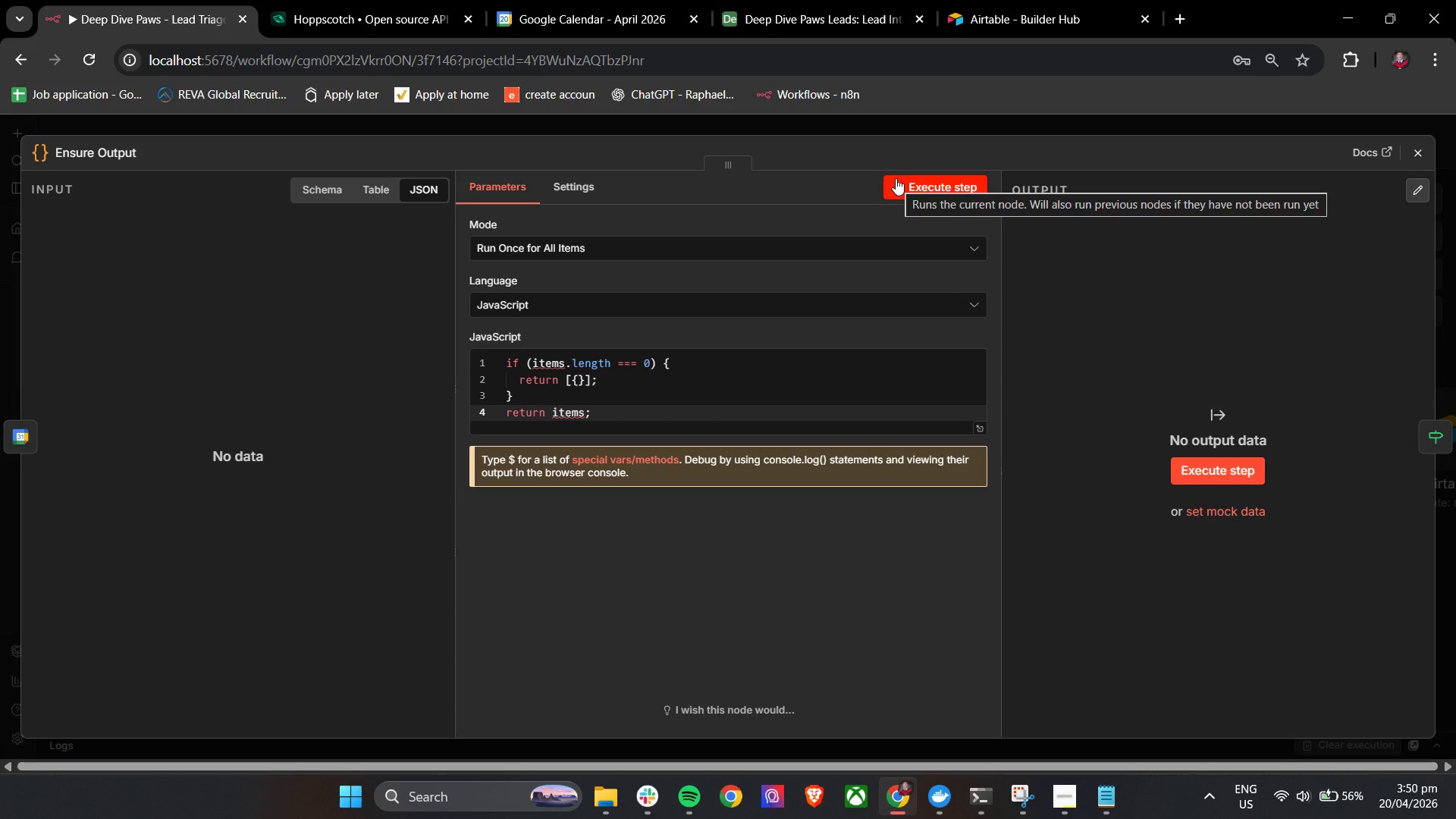 
left_click([896, 178])
 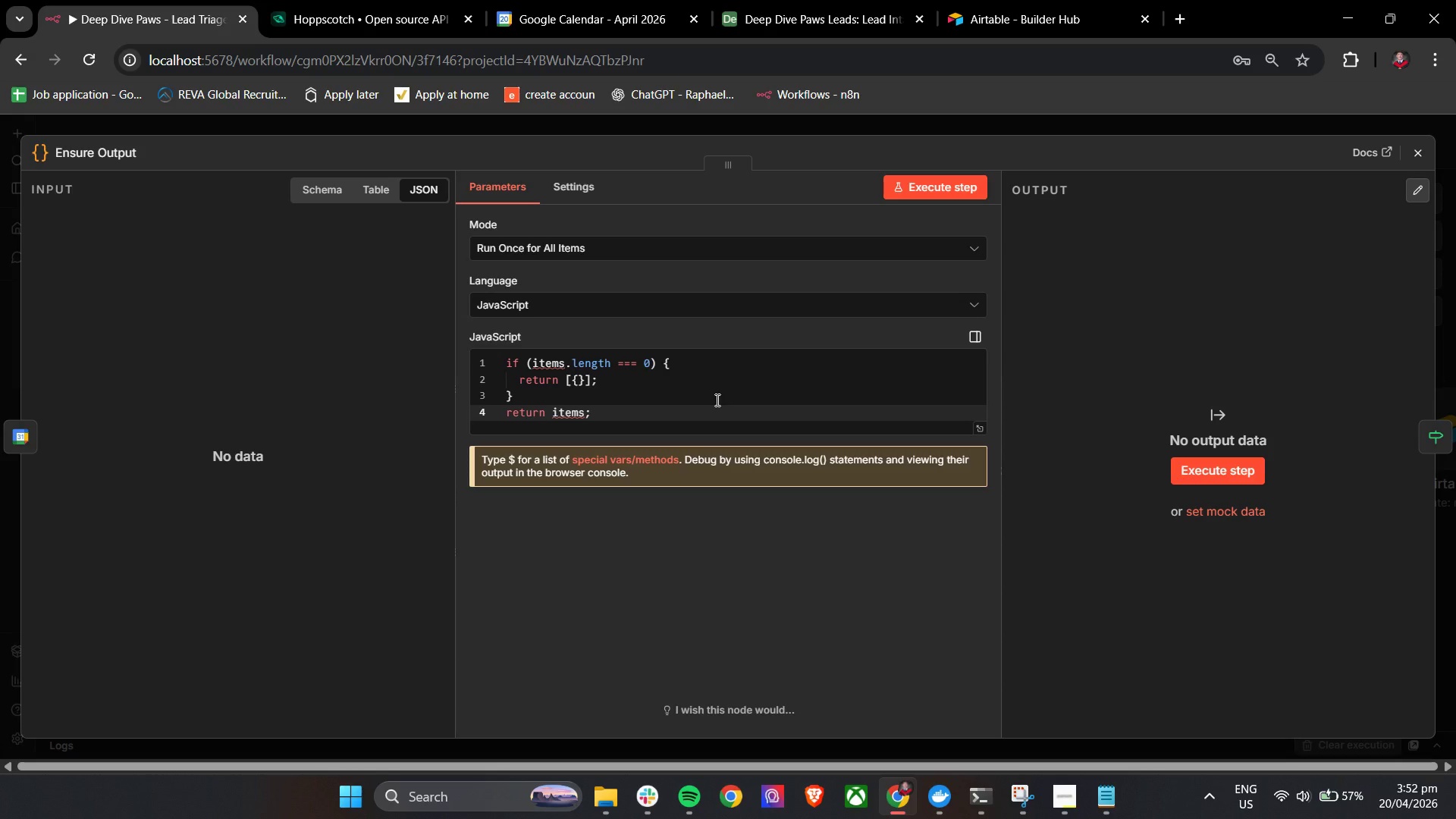 
wait(71.95)
 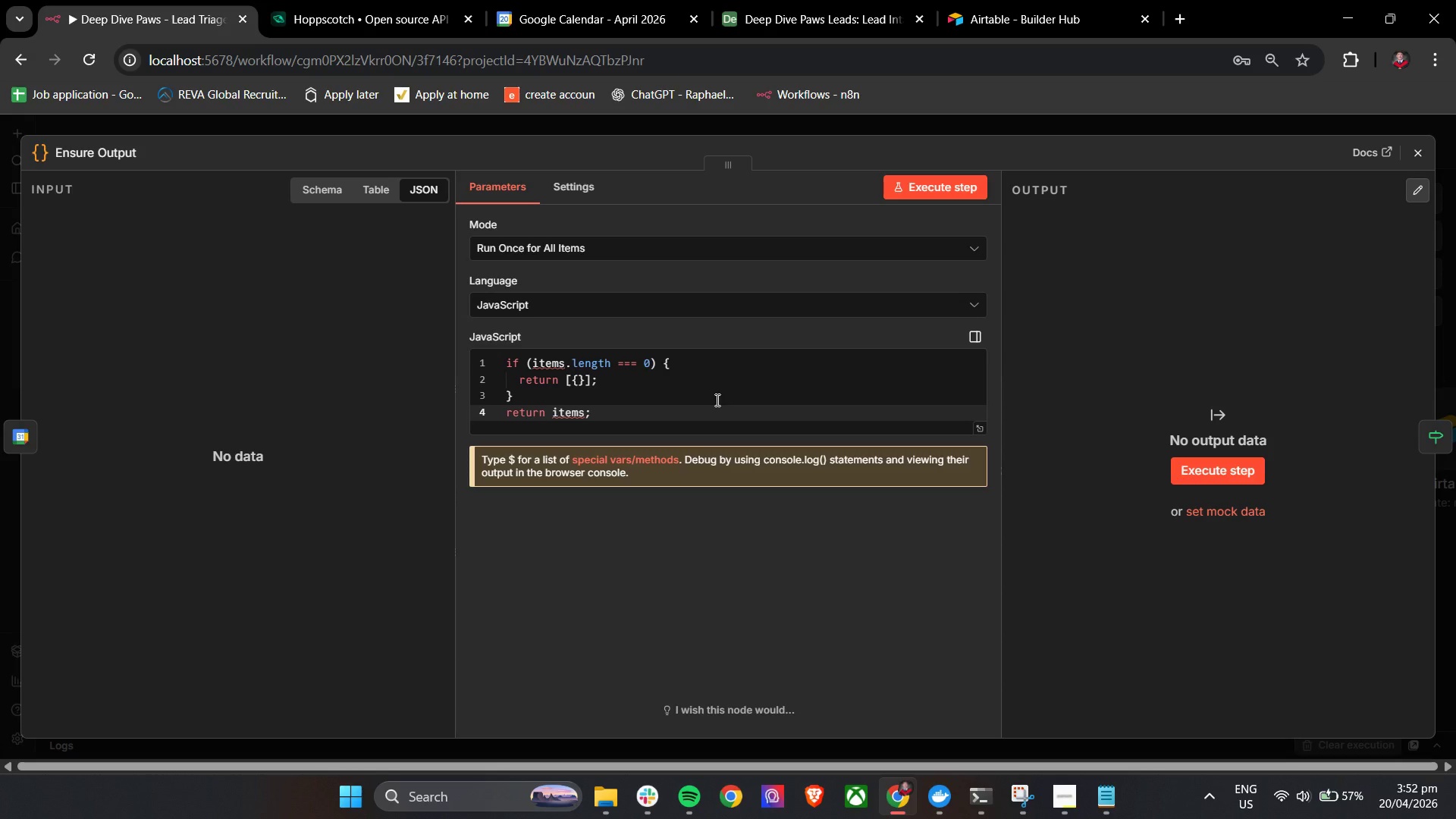 
left_click([559, 256])
 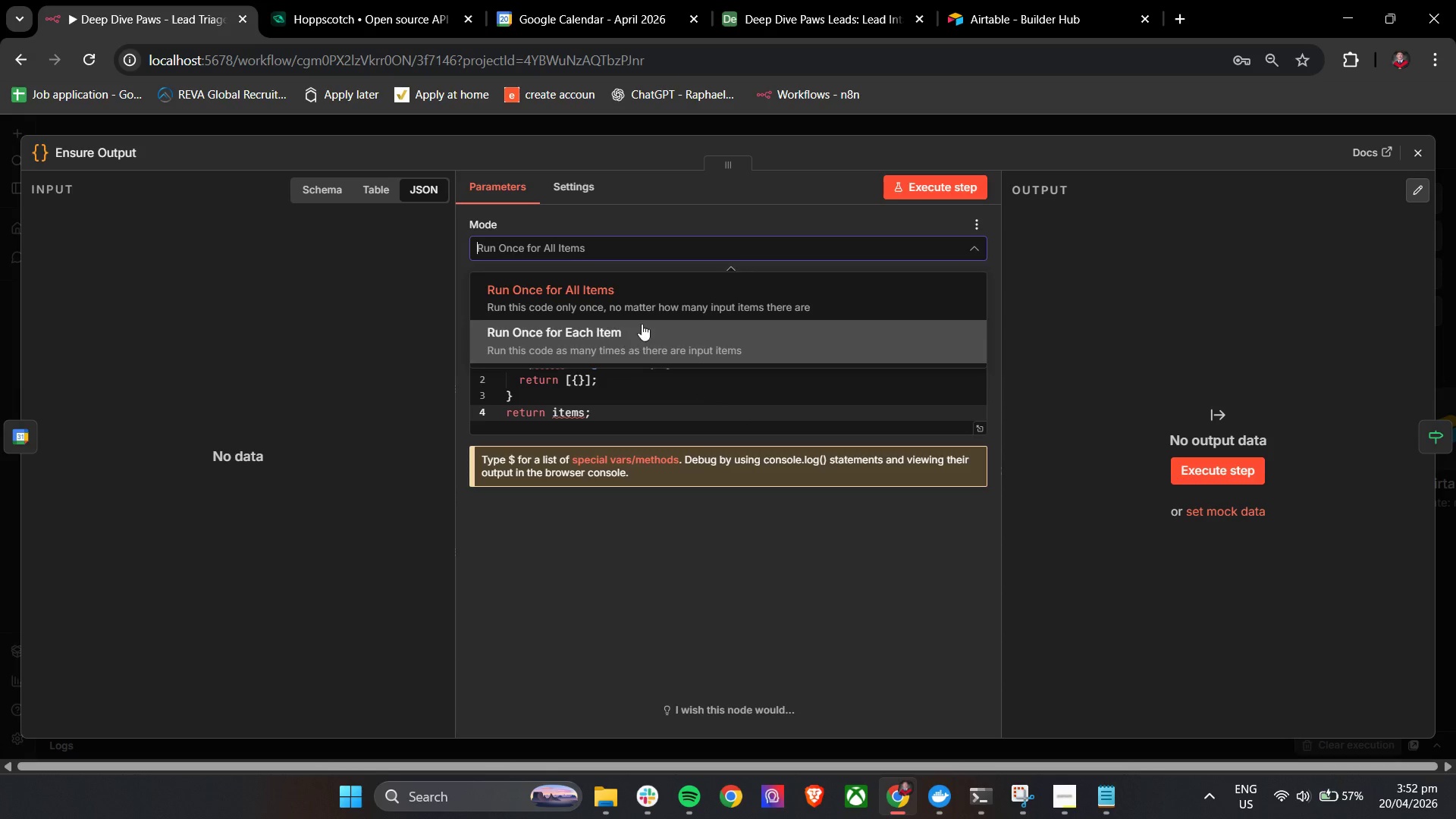 
left_click([651, 307])
 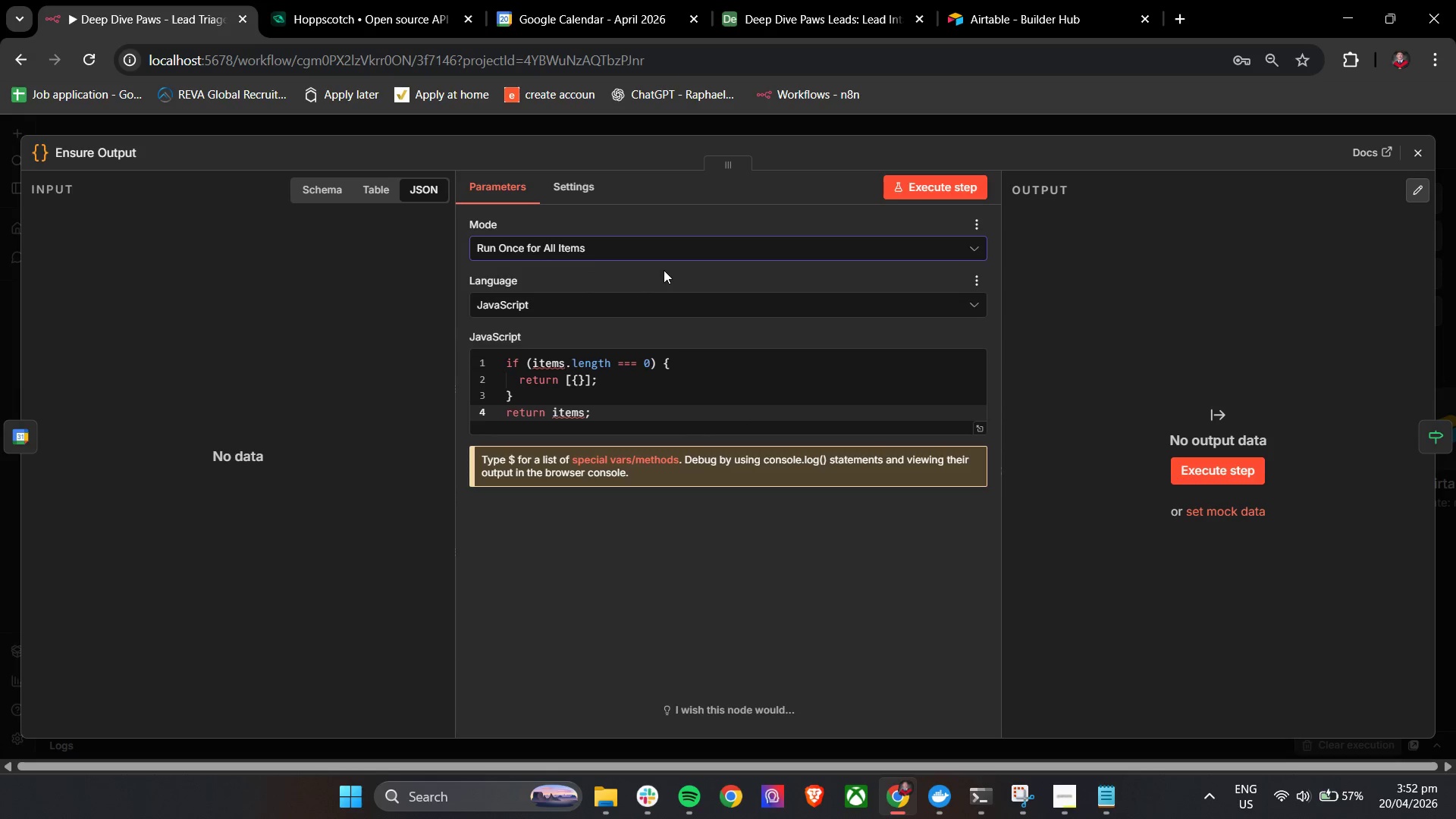 
left_click([663, 279])
 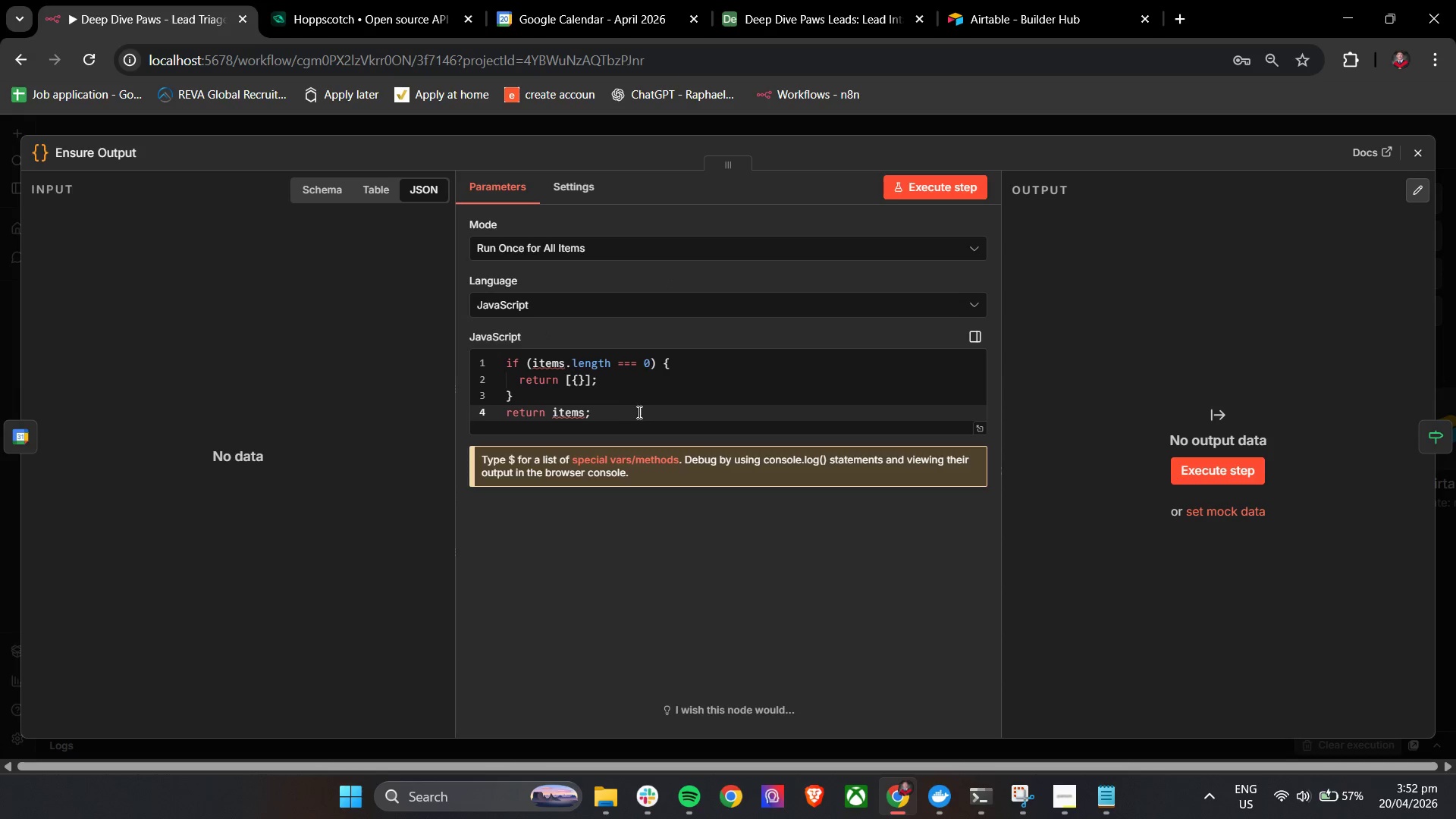 
wait(6.8)
 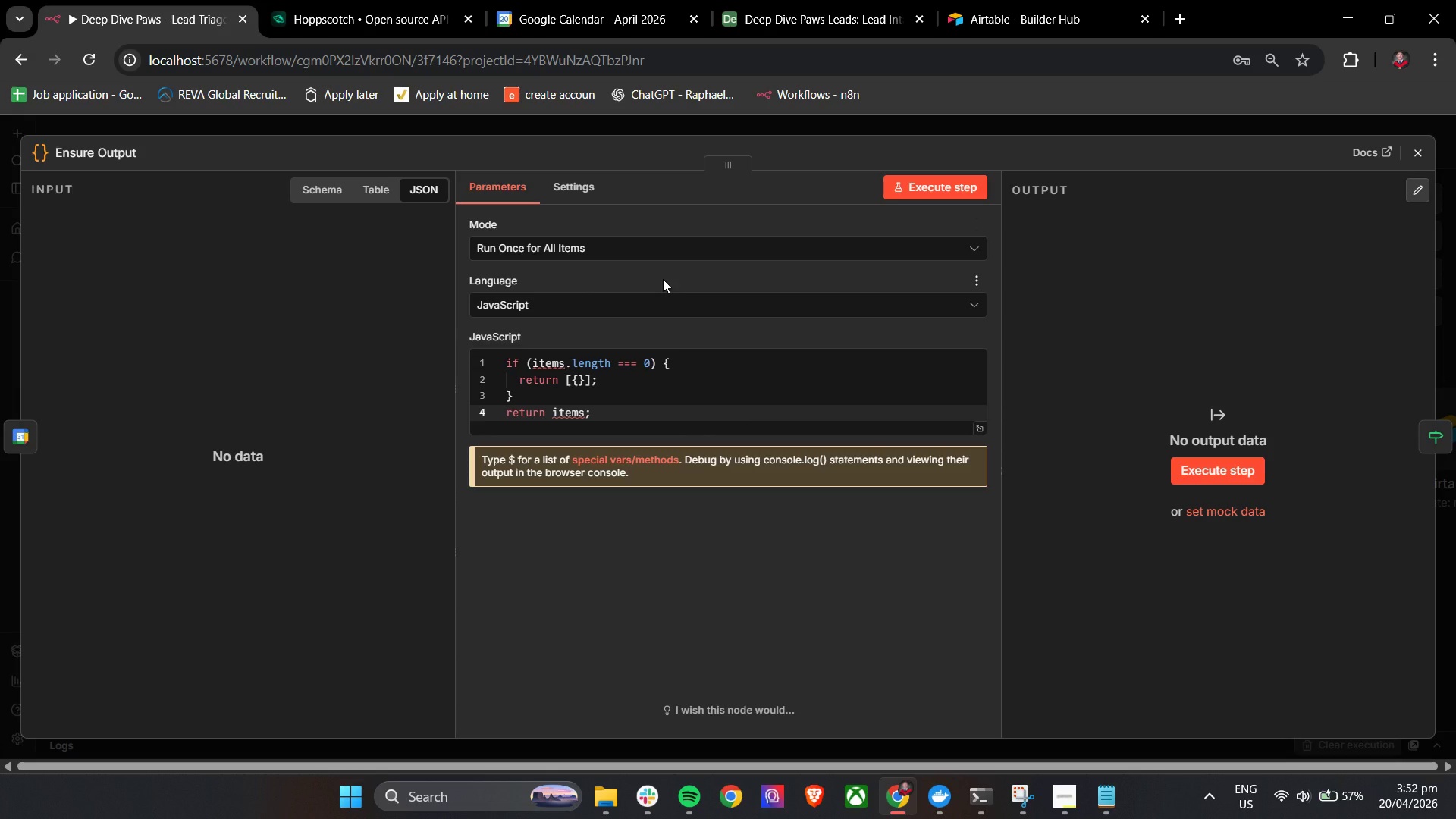 
double_click([686, 418])
 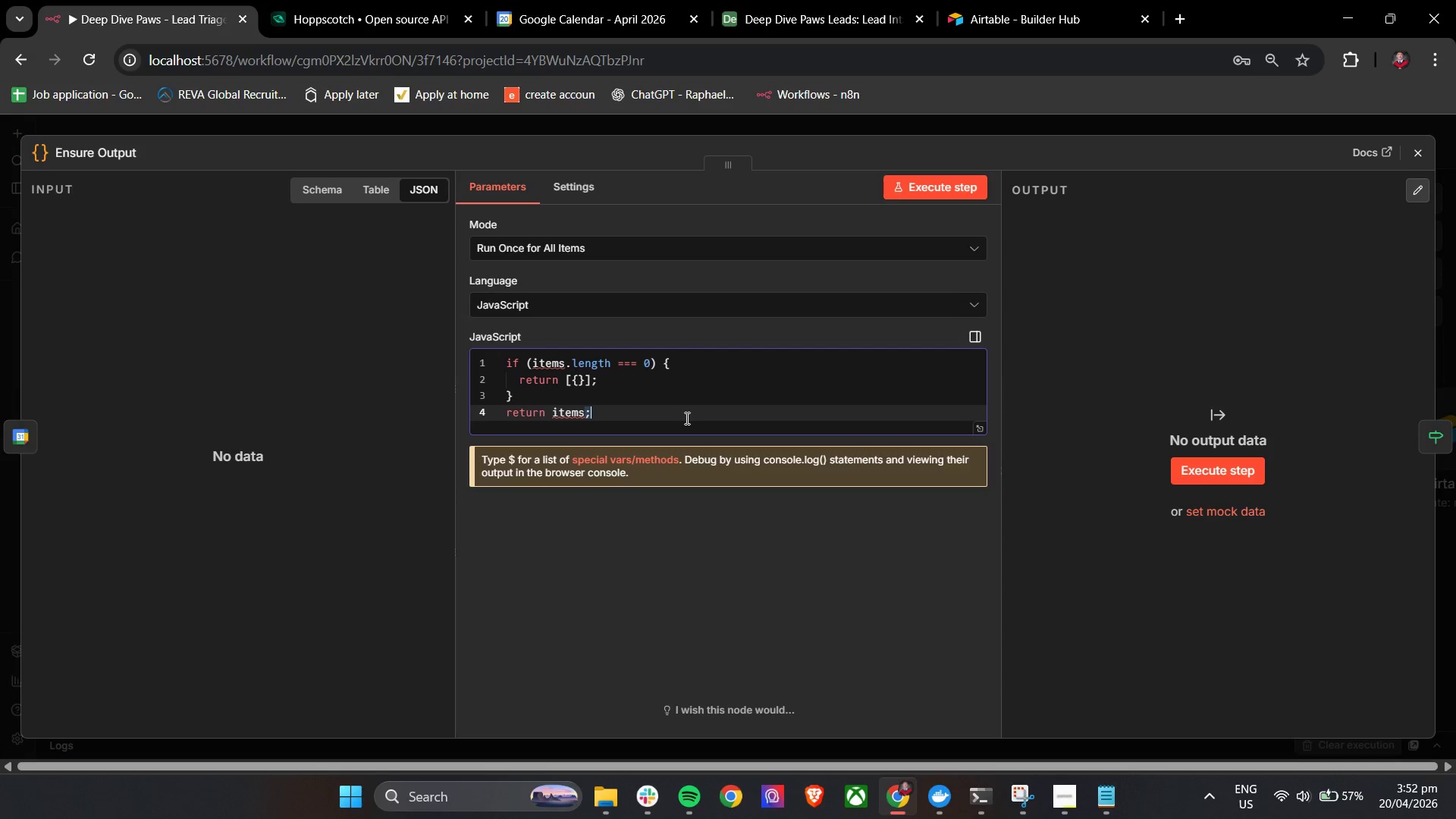 
triple_click([686, 418])
 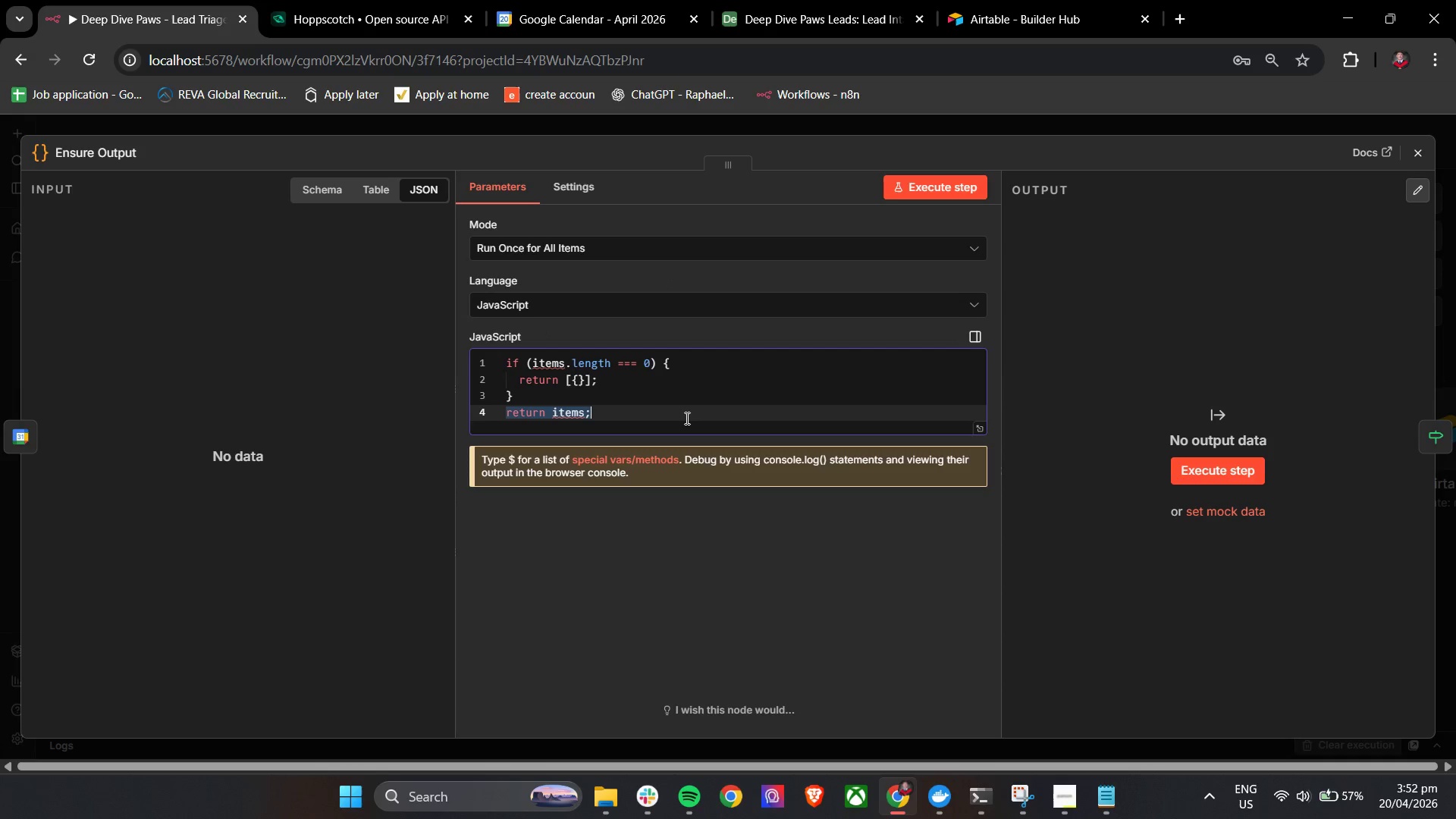 
key(Control+A)
 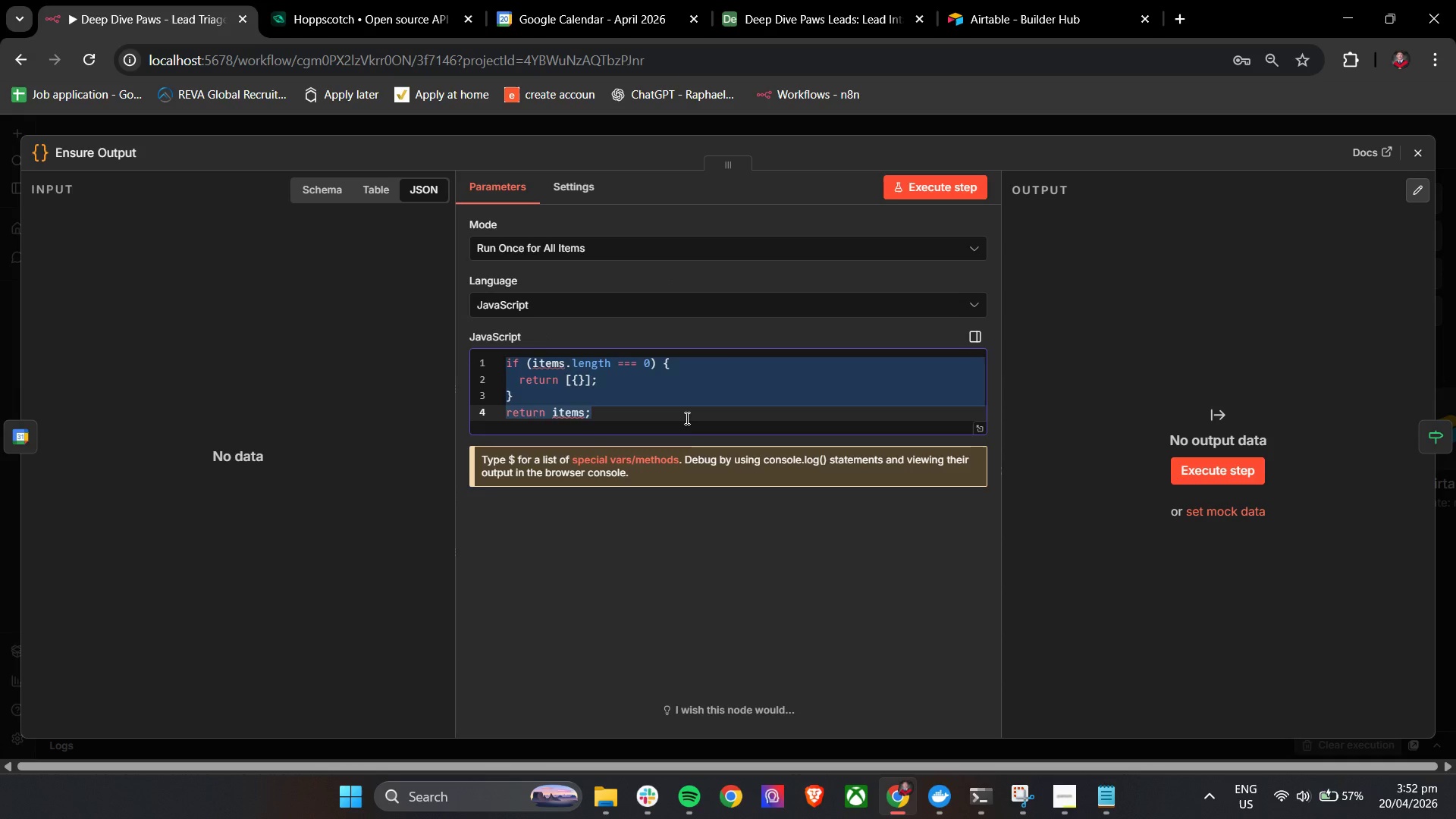 
key(Backspace)
type(ret)
 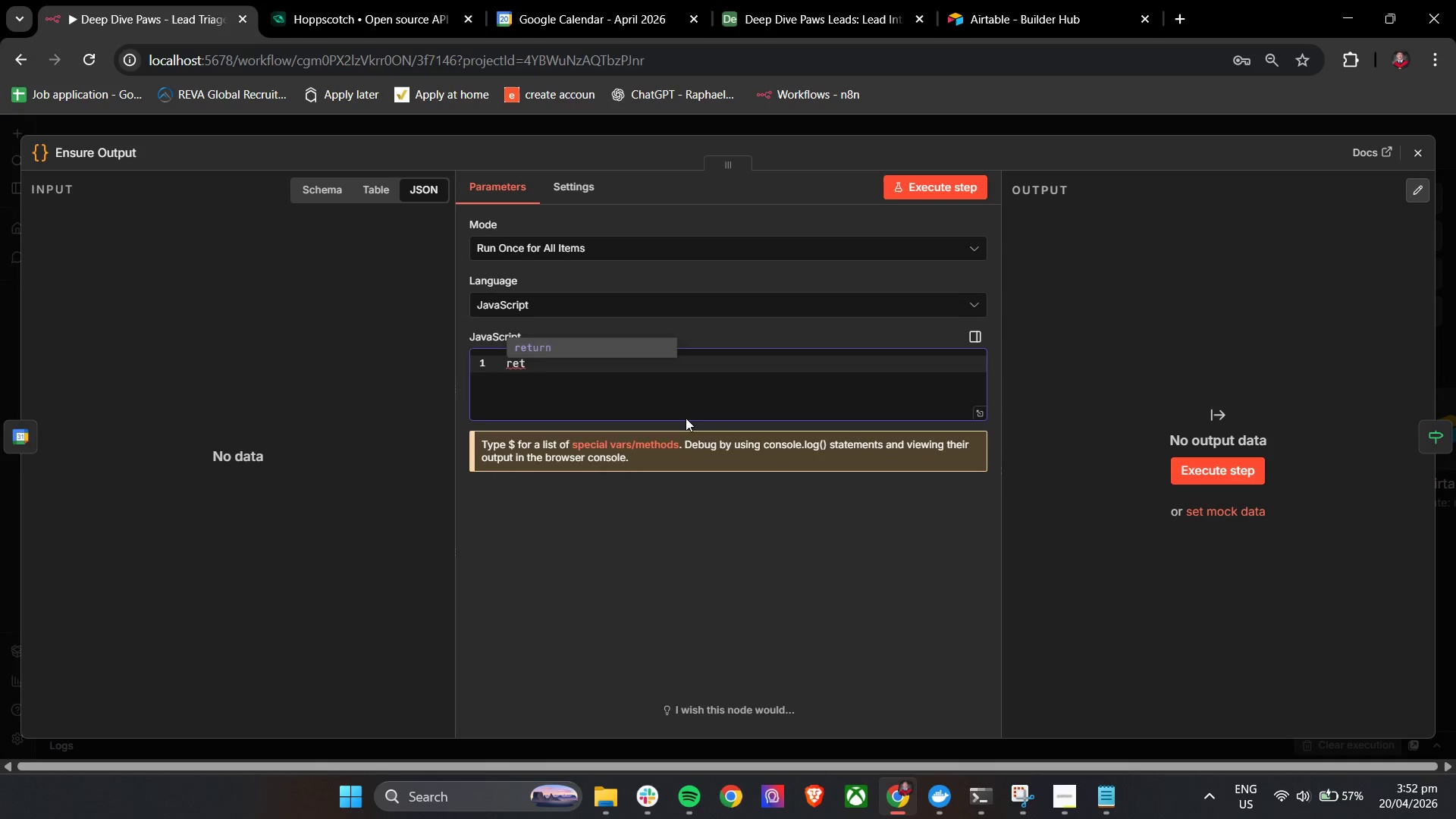 
key(Enter)
 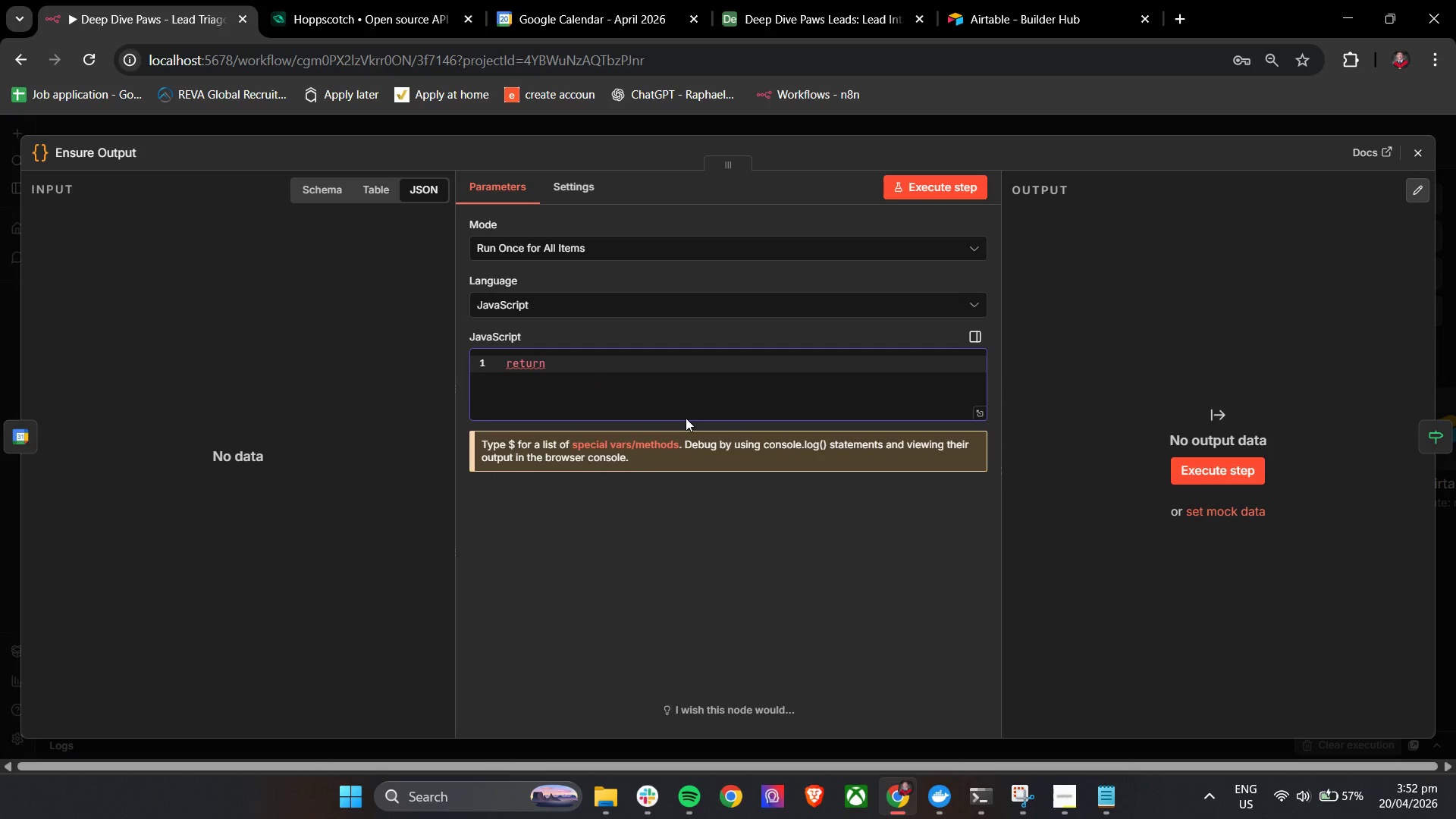 
type( items.length === 0 ? [{json:)
 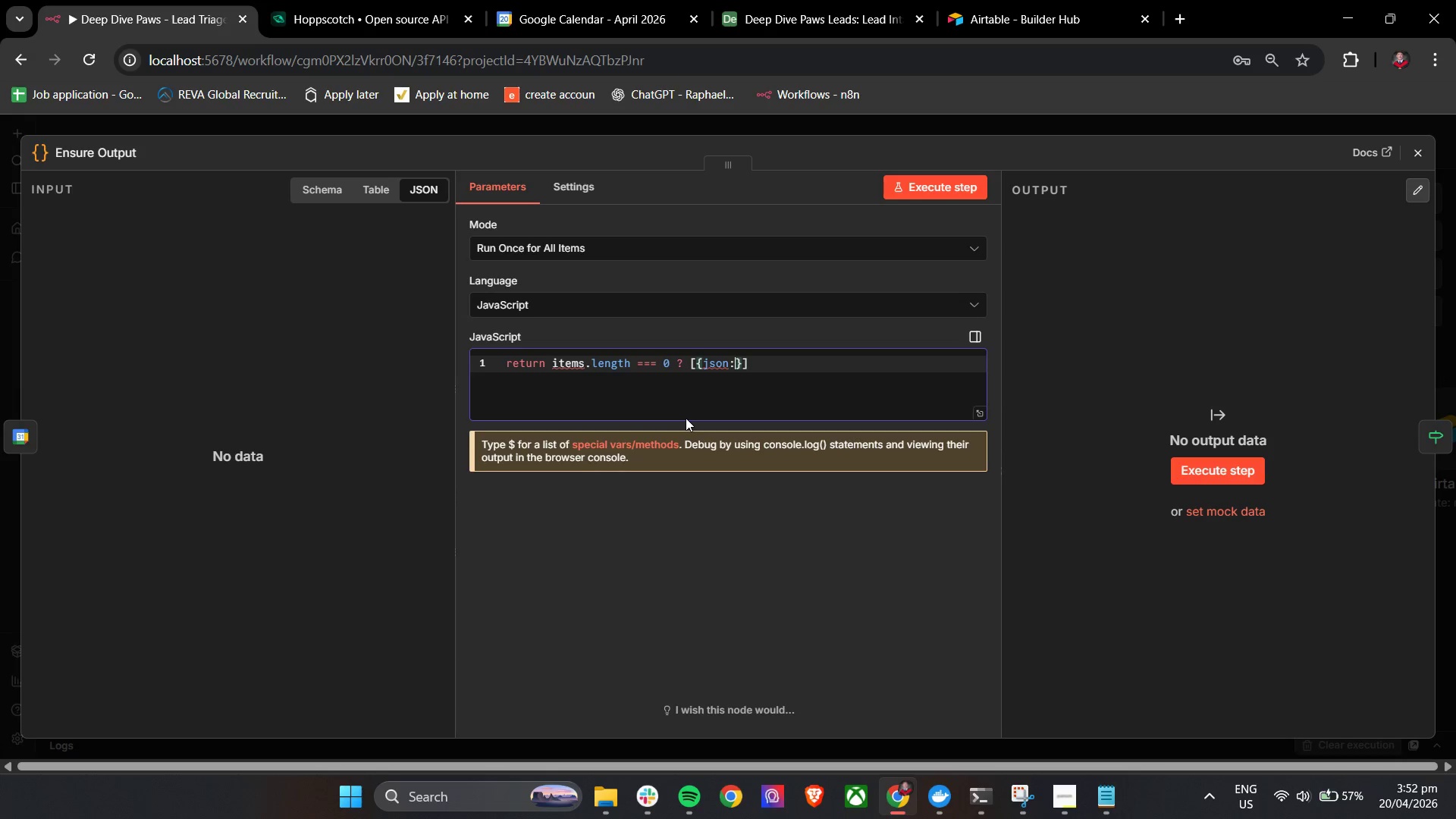 
wait(5.94)
 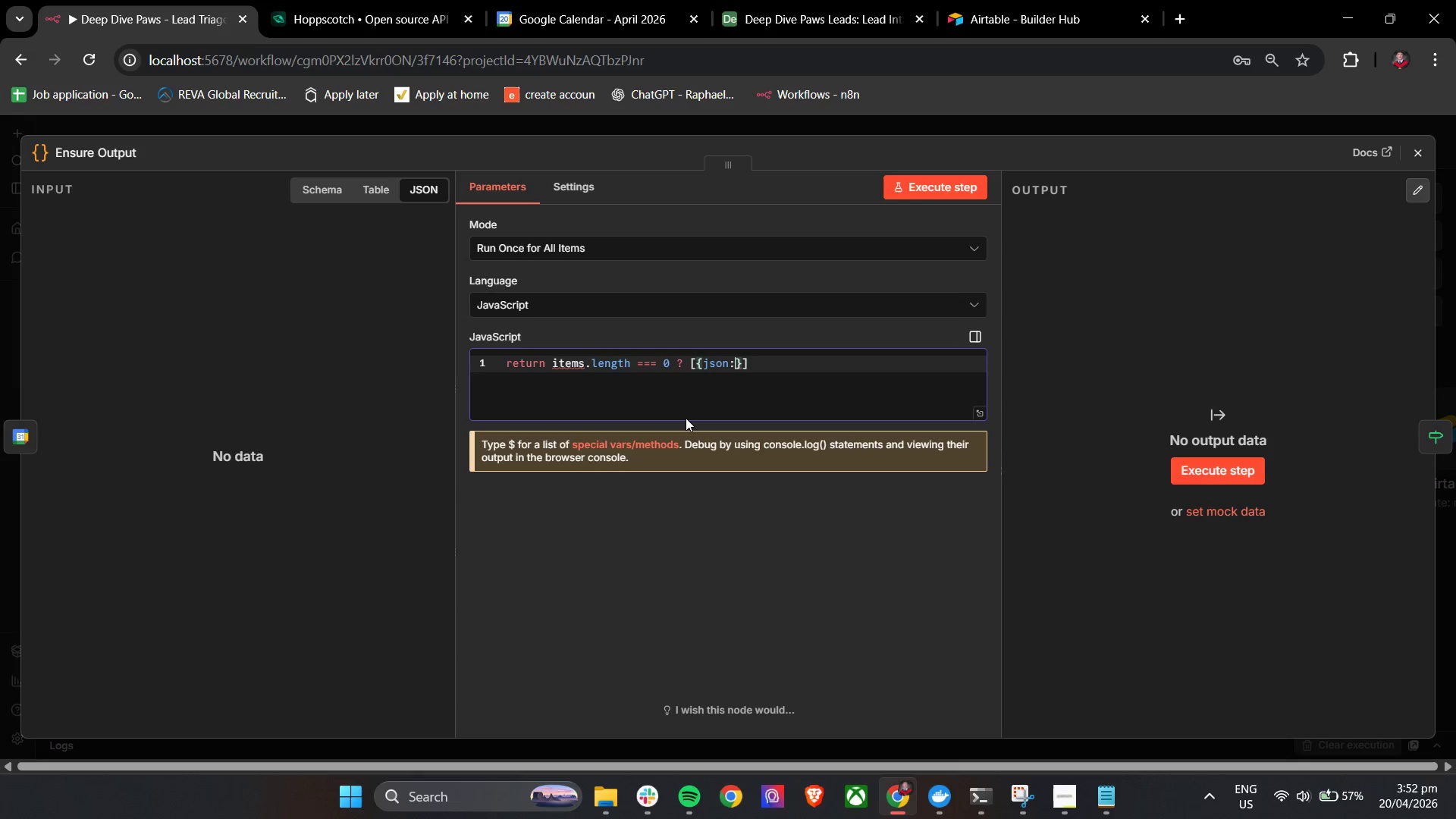 
key(Space)
 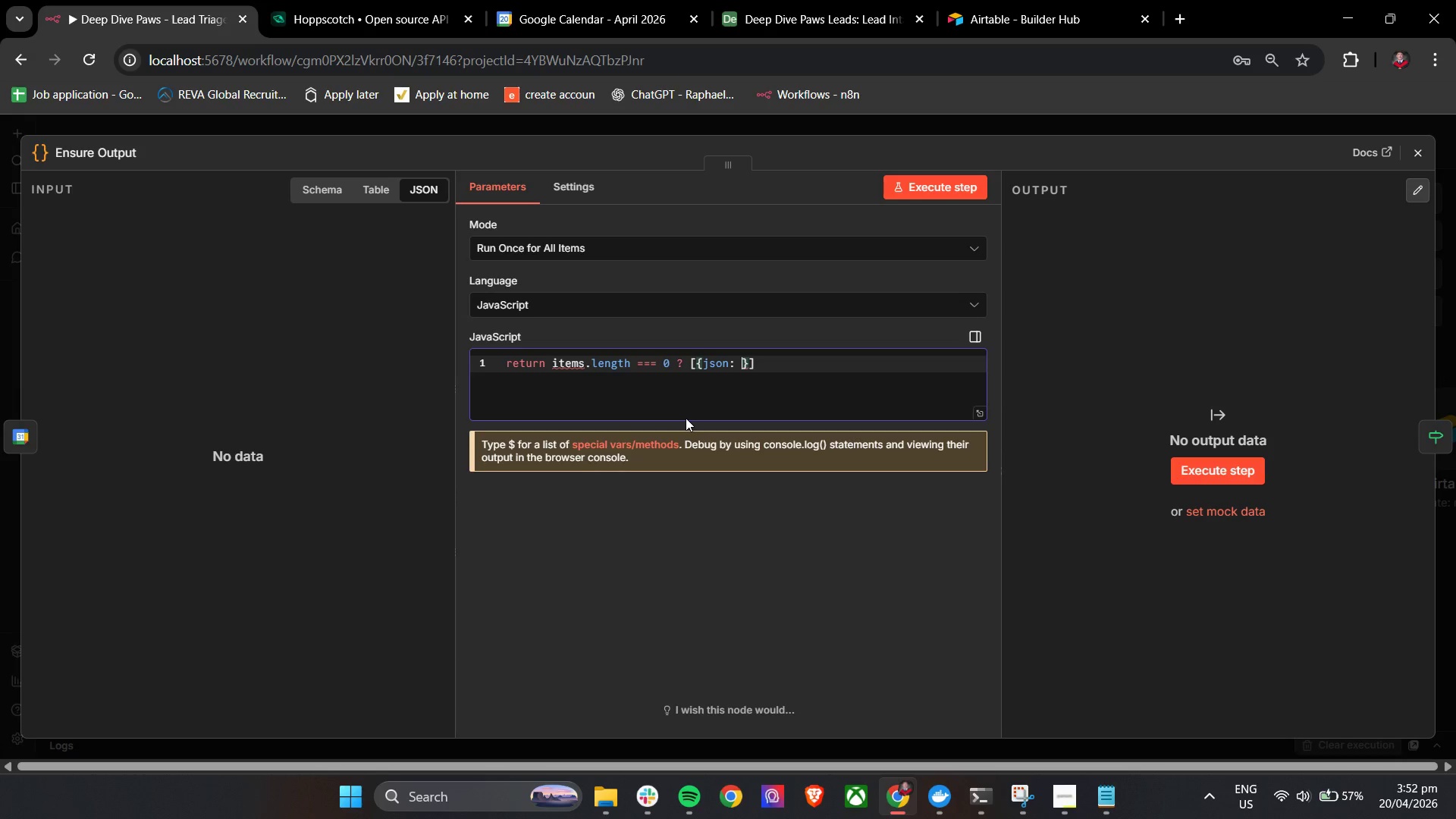 
key(Shift+BracketLeft)
 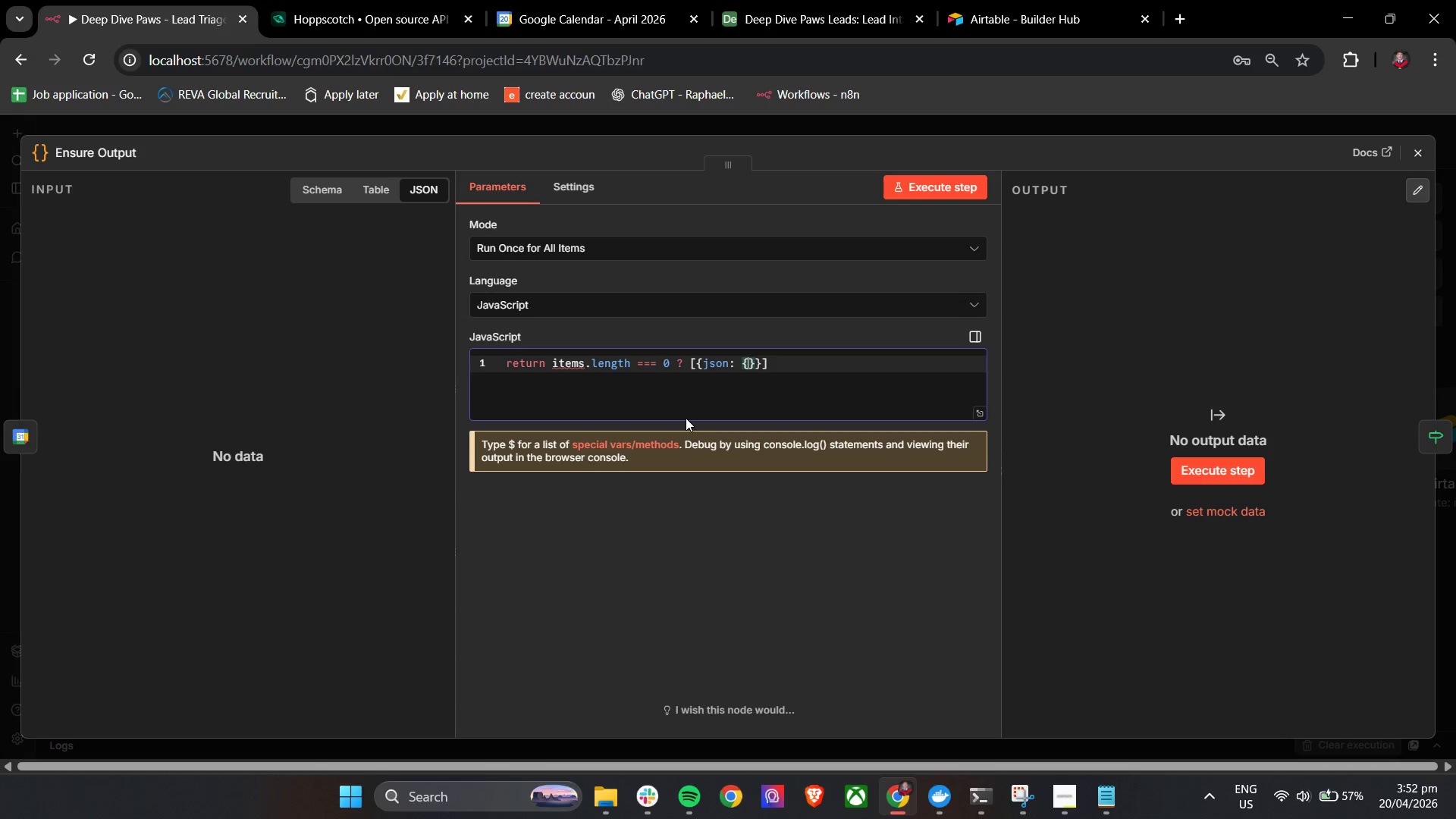 
key(ArrowRight)
 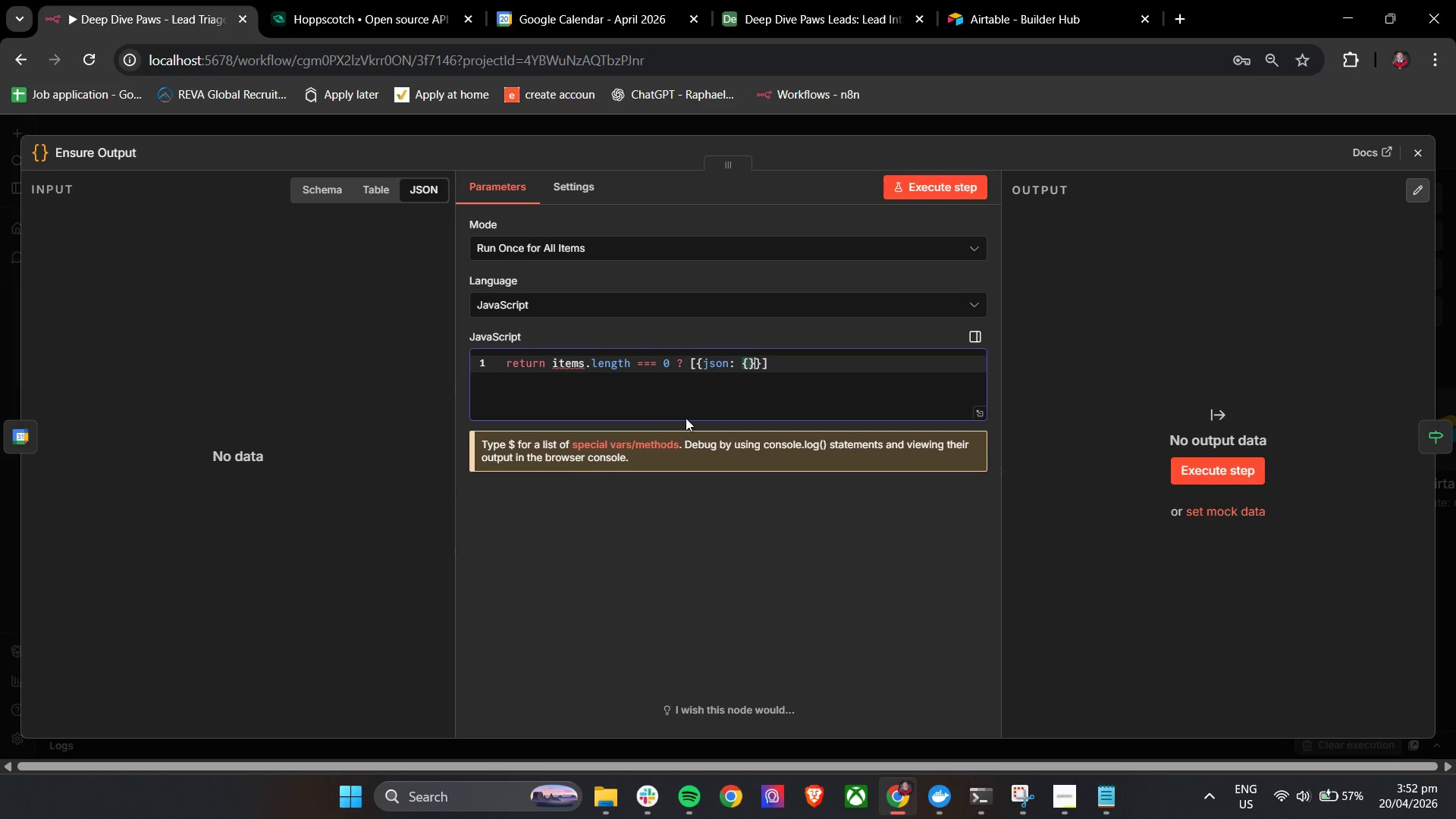 
key(ArrowRight)
 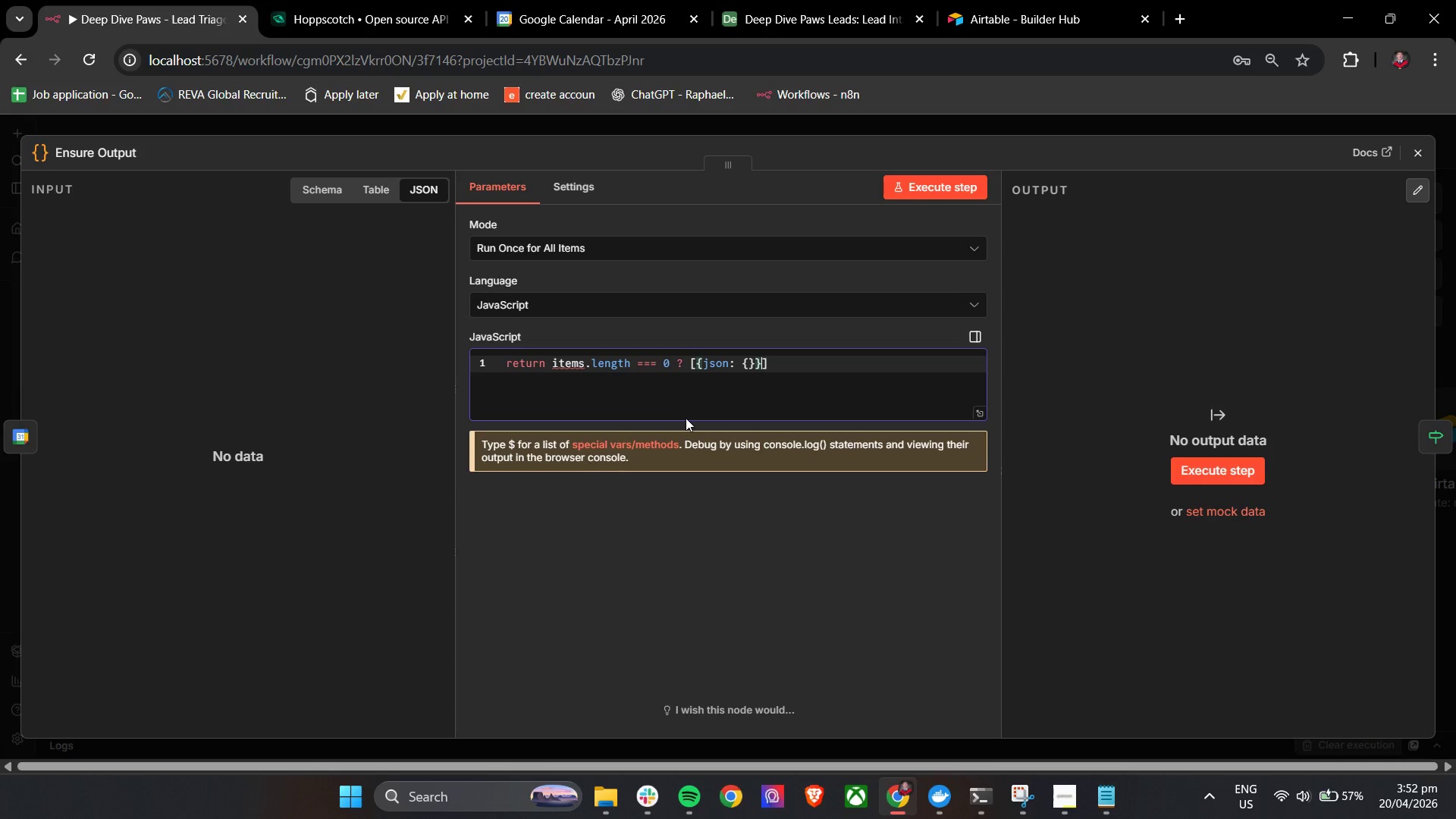 
key(ArrowRight)
 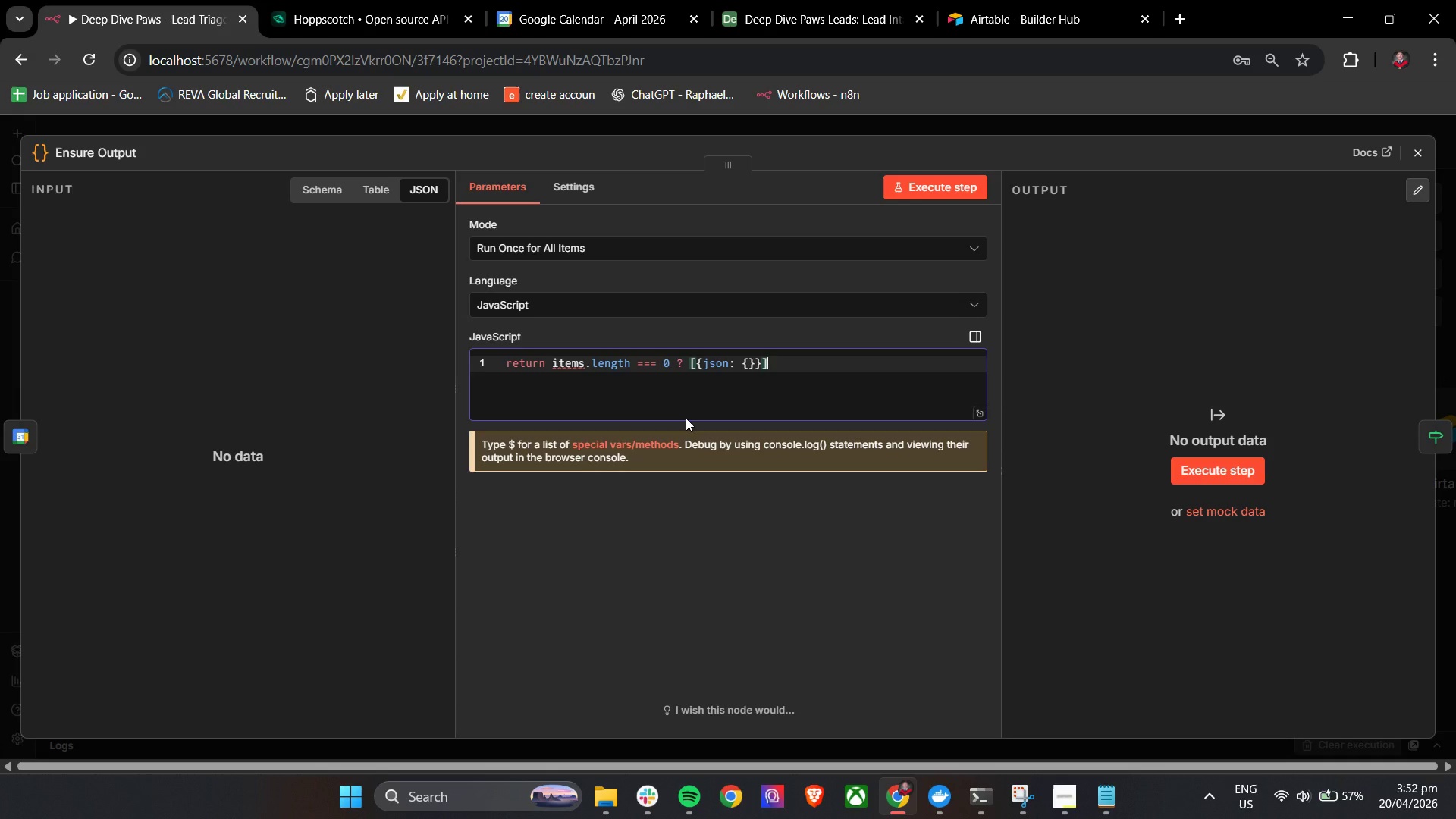 
key(ArrowRight)
 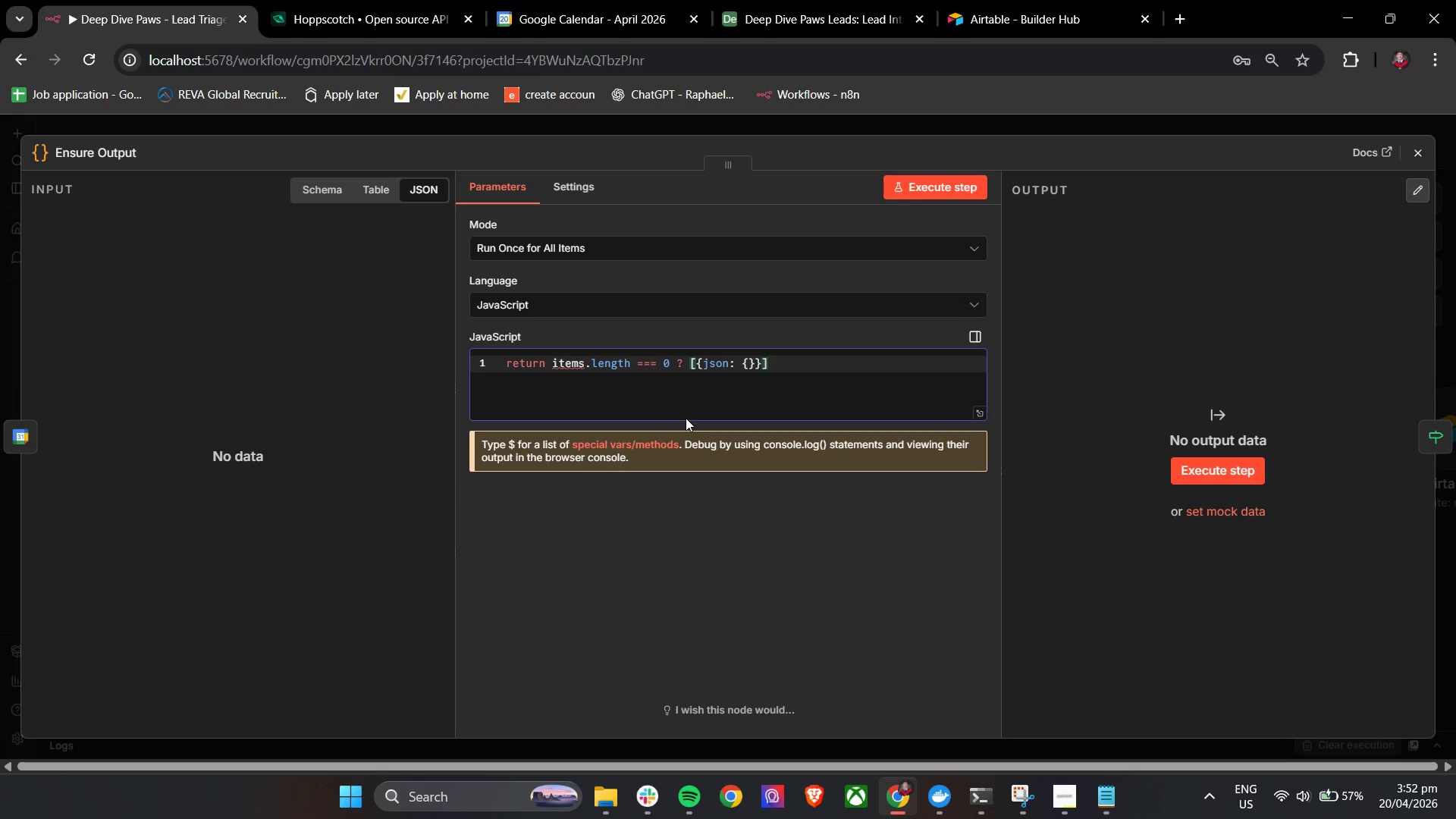 
type( : items;)
 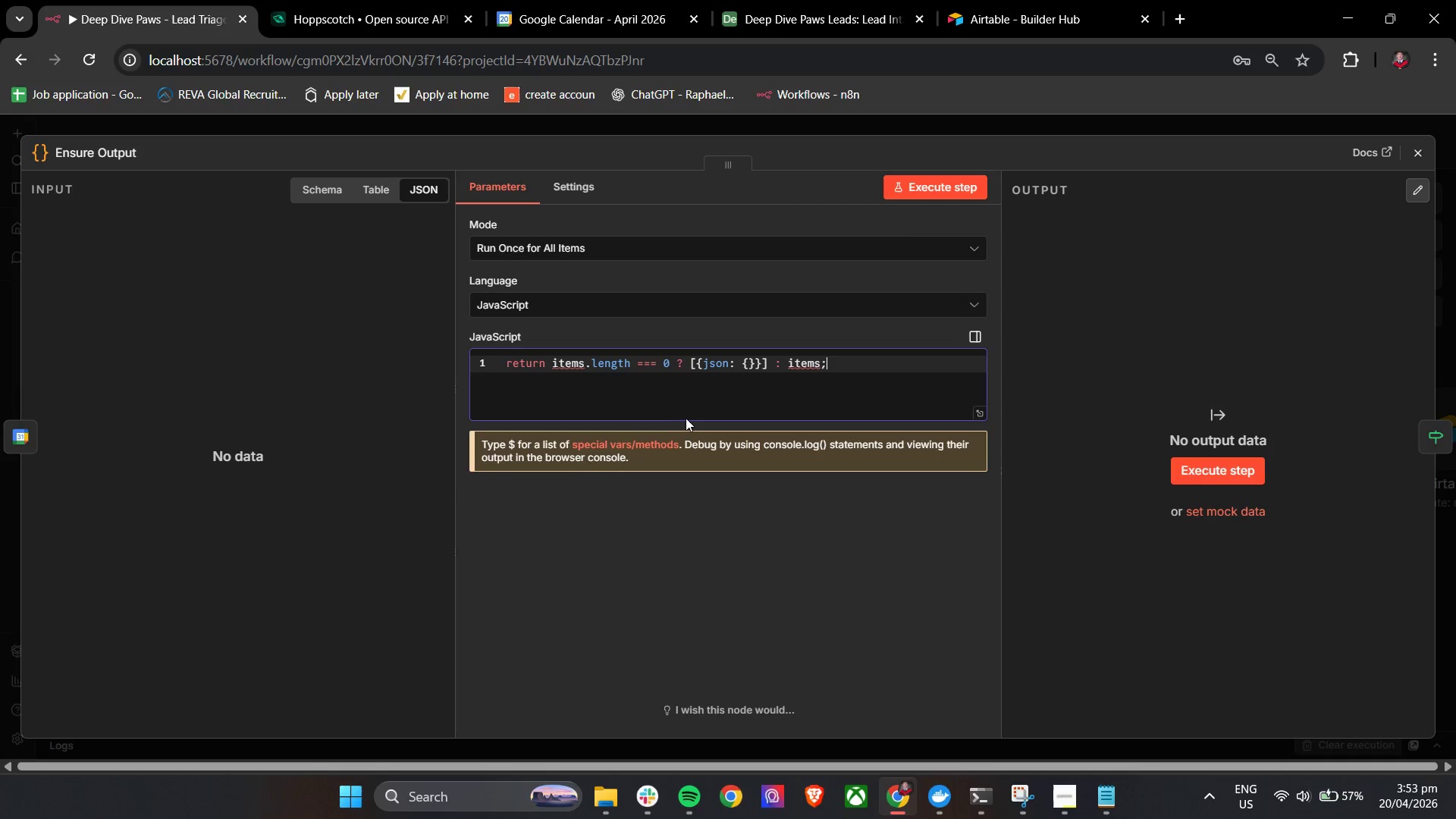 
left_click([917, 193])
 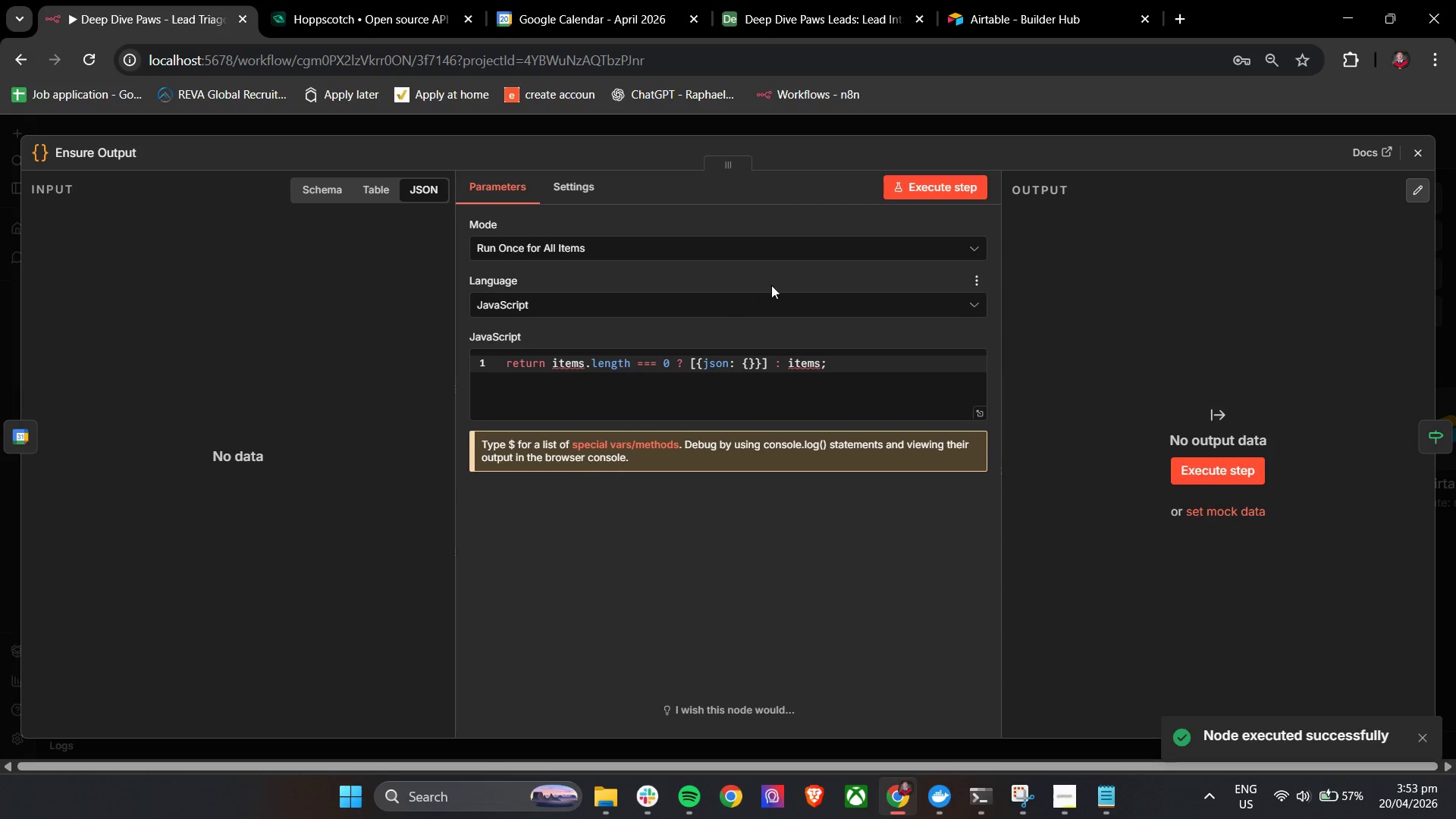 
left_click([720, 596])
 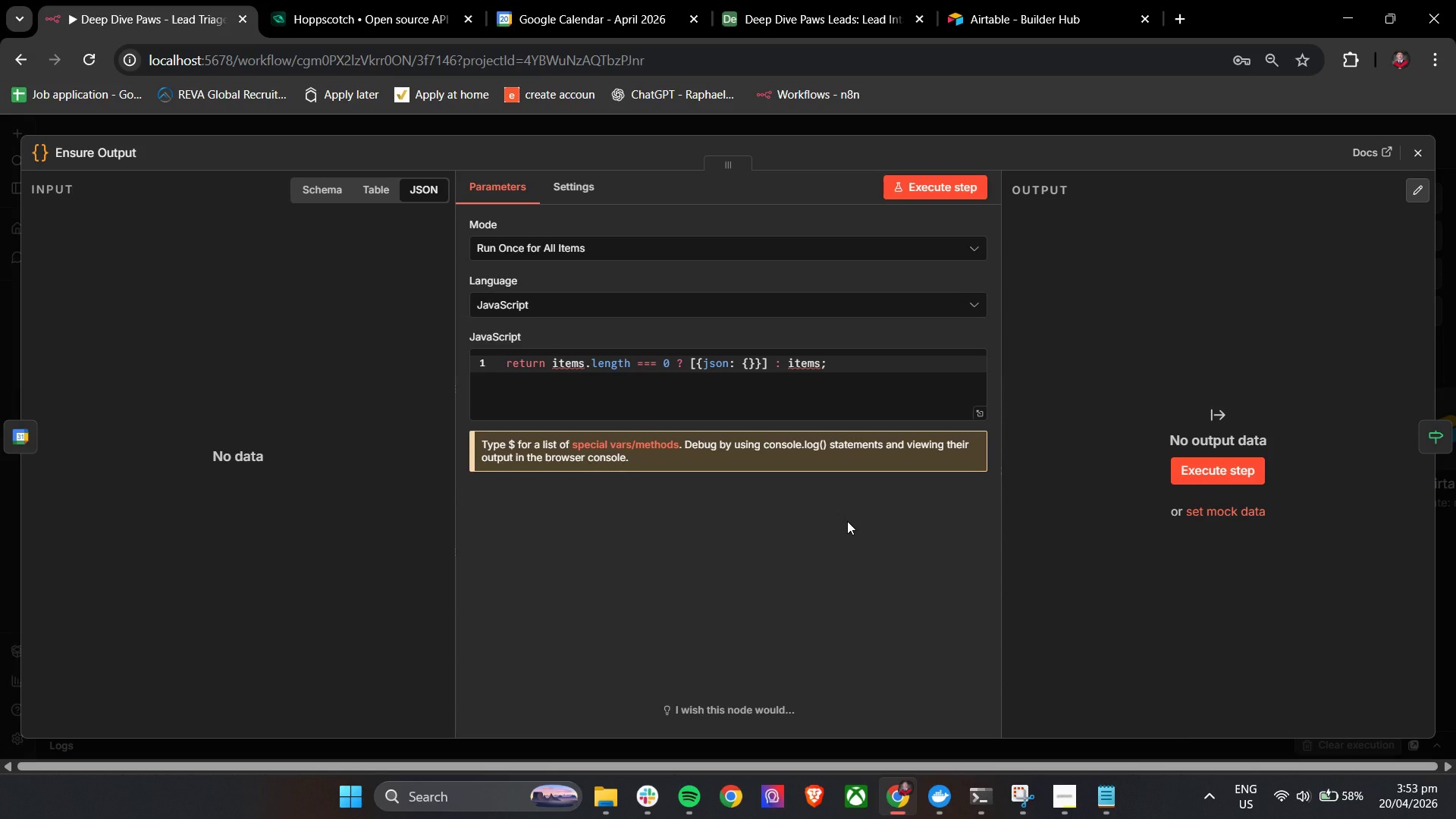 
left_click([1412, 162])
 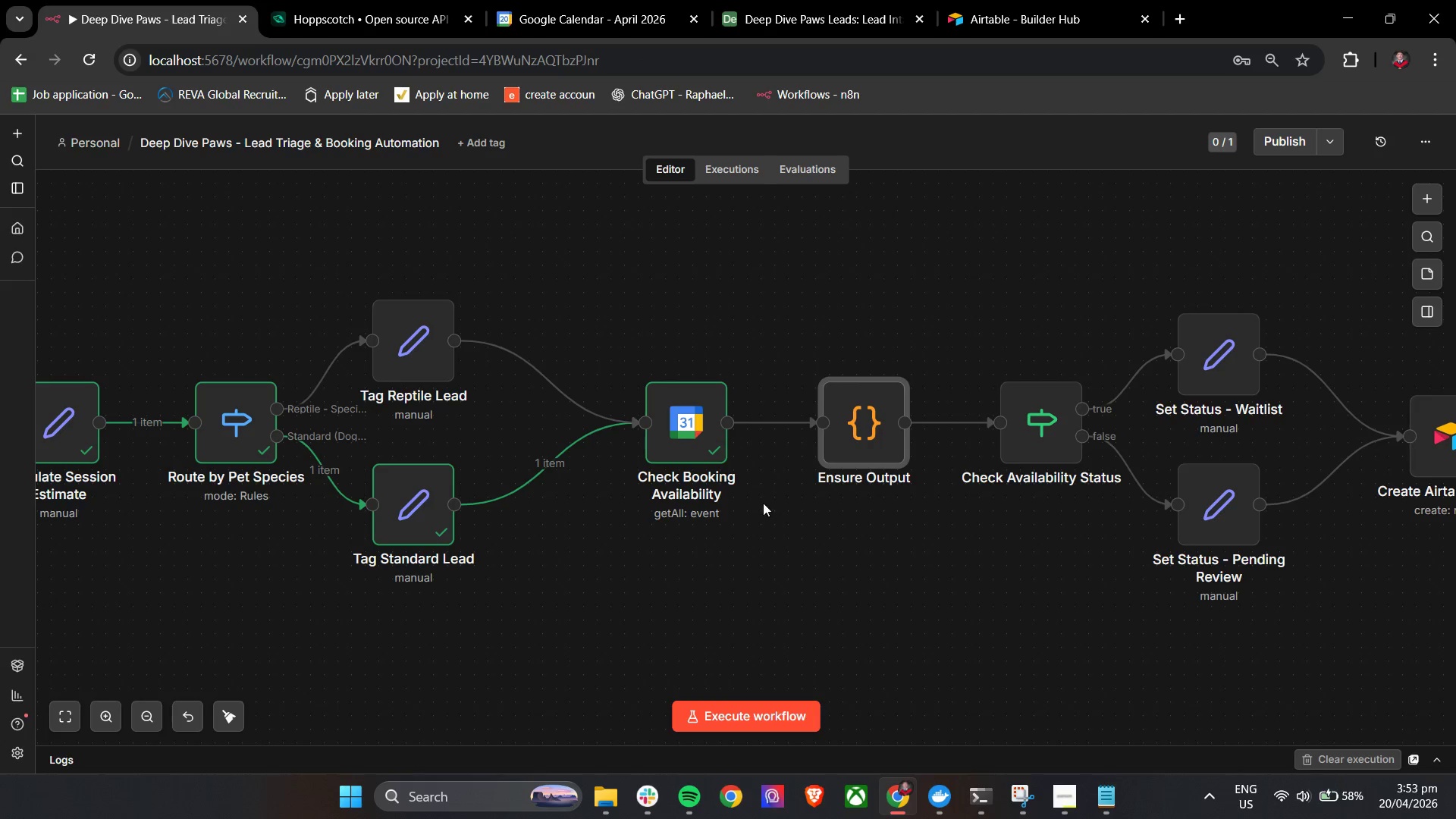 
double_click([691, 414])
 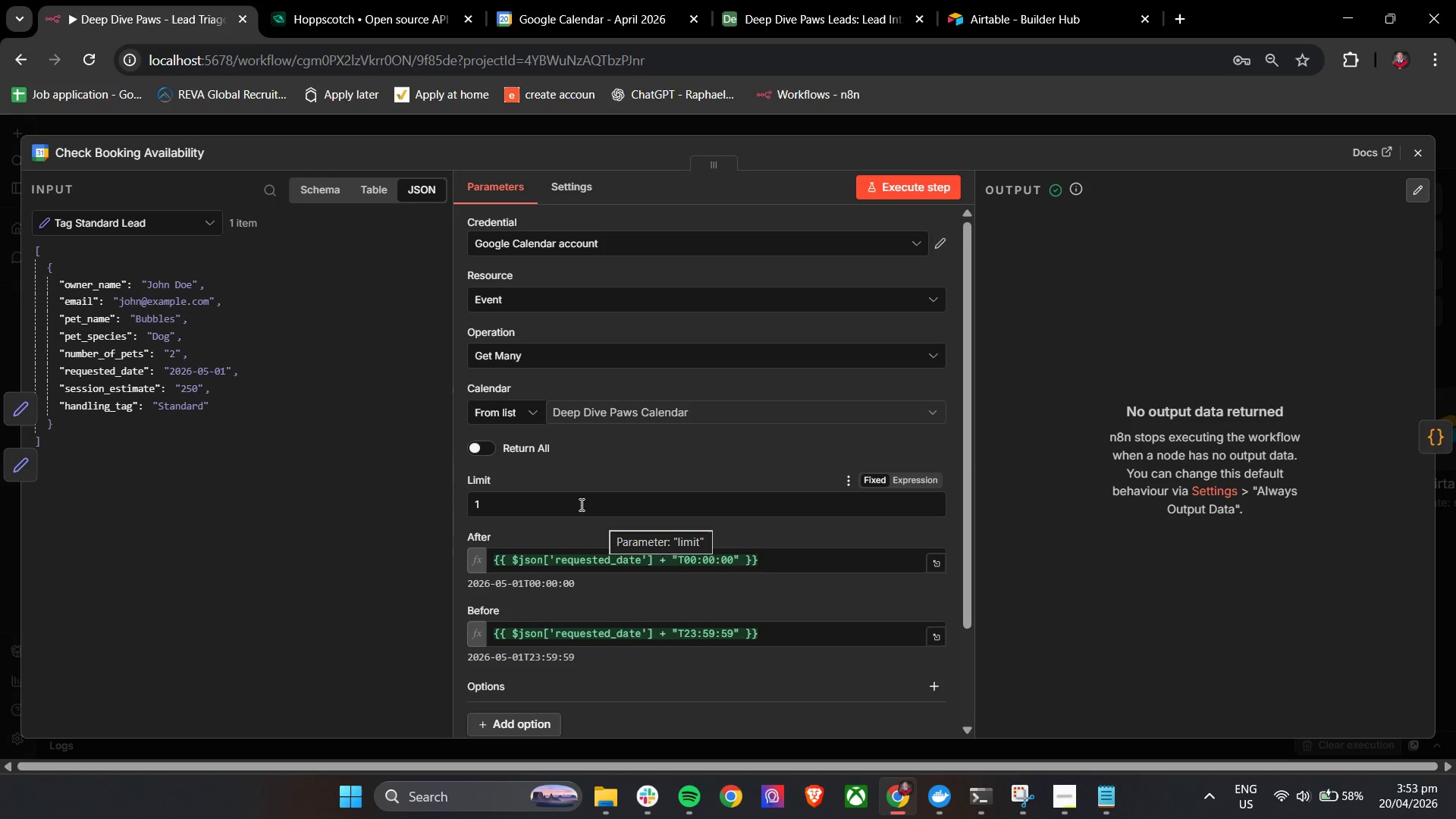 
left_click([478, 442])
 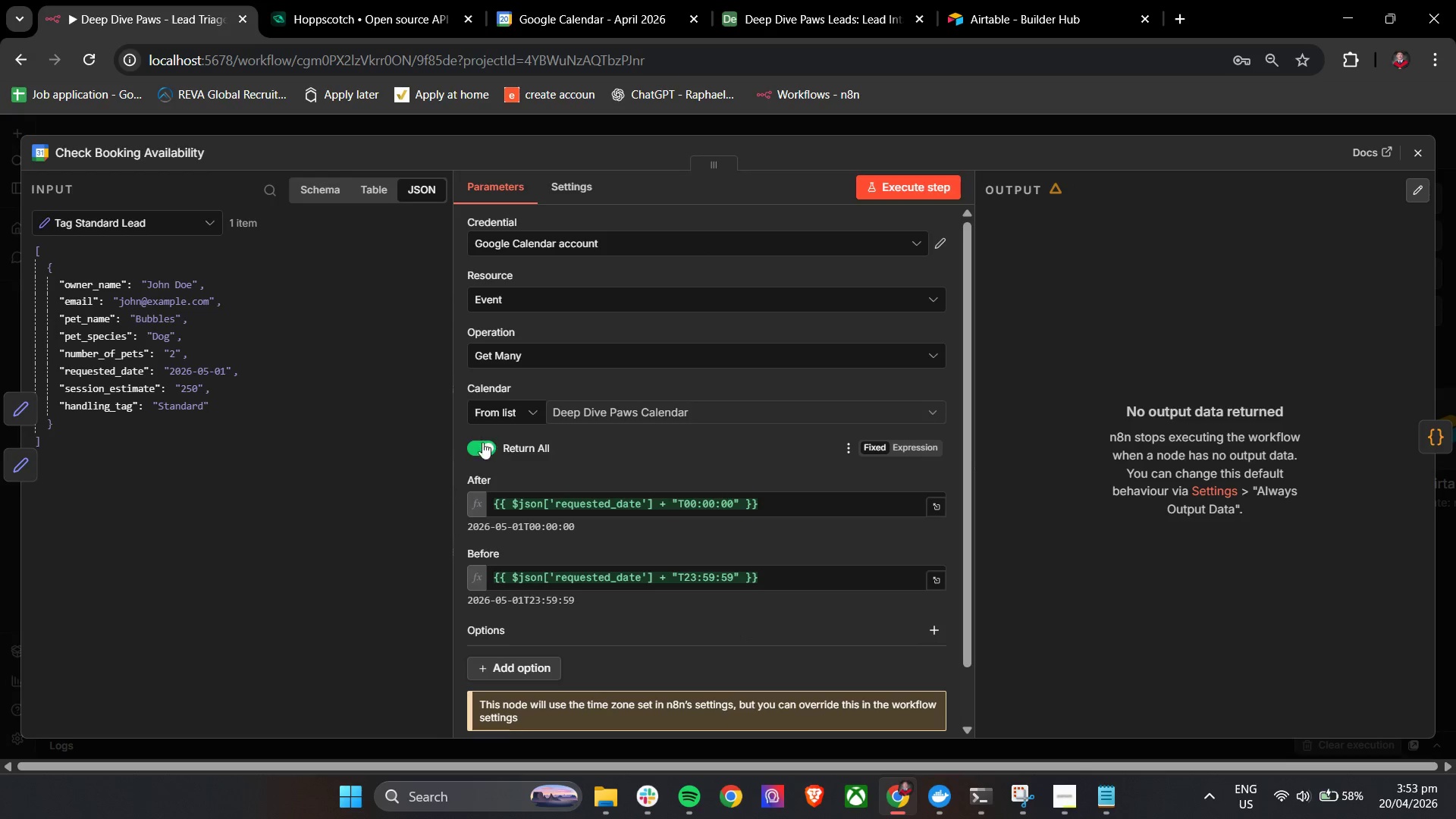 
scroll: coordinate [635, 444], scroll_direction: down, amount: 5.0
 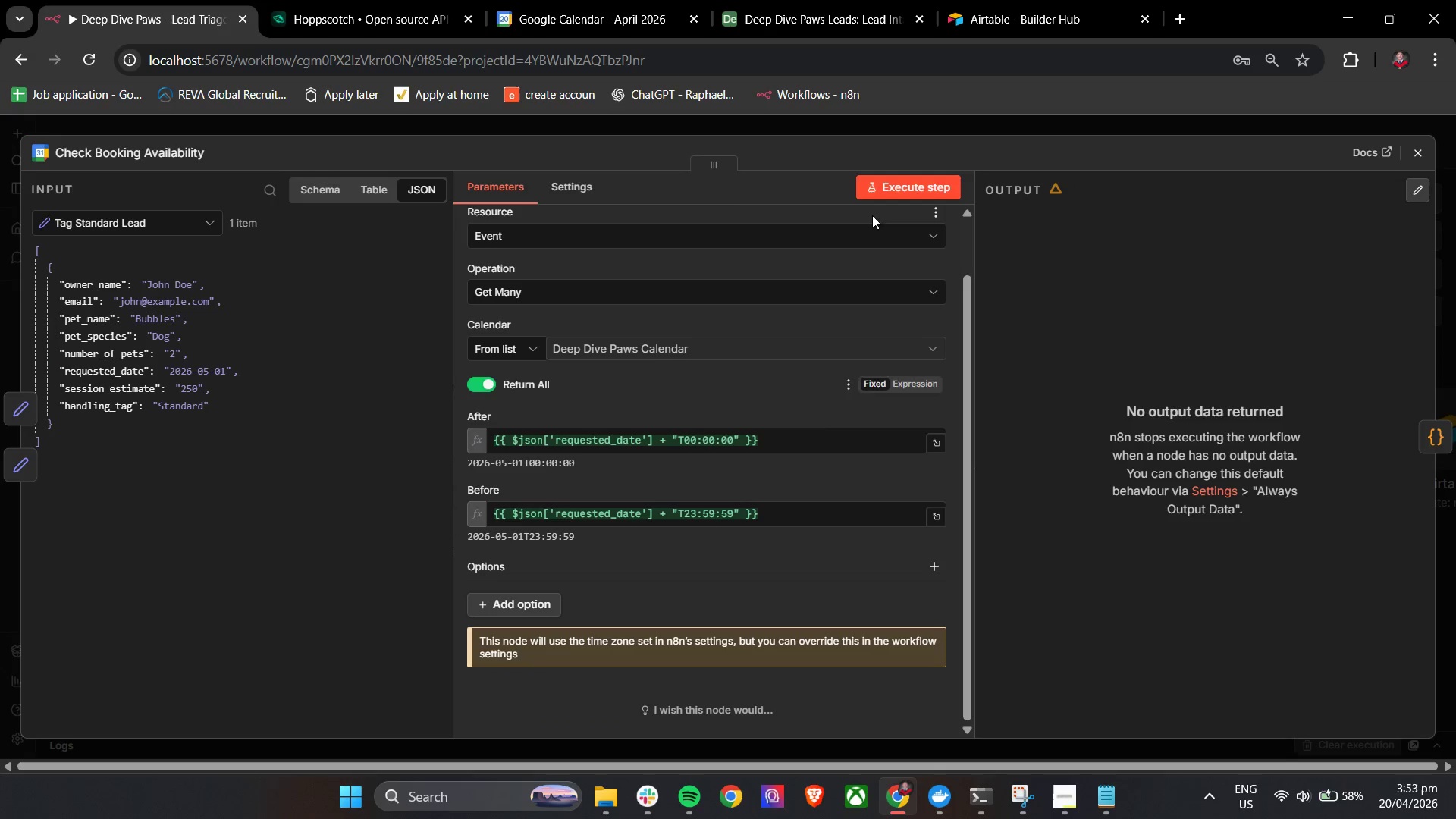 
left_click([883, 184])
 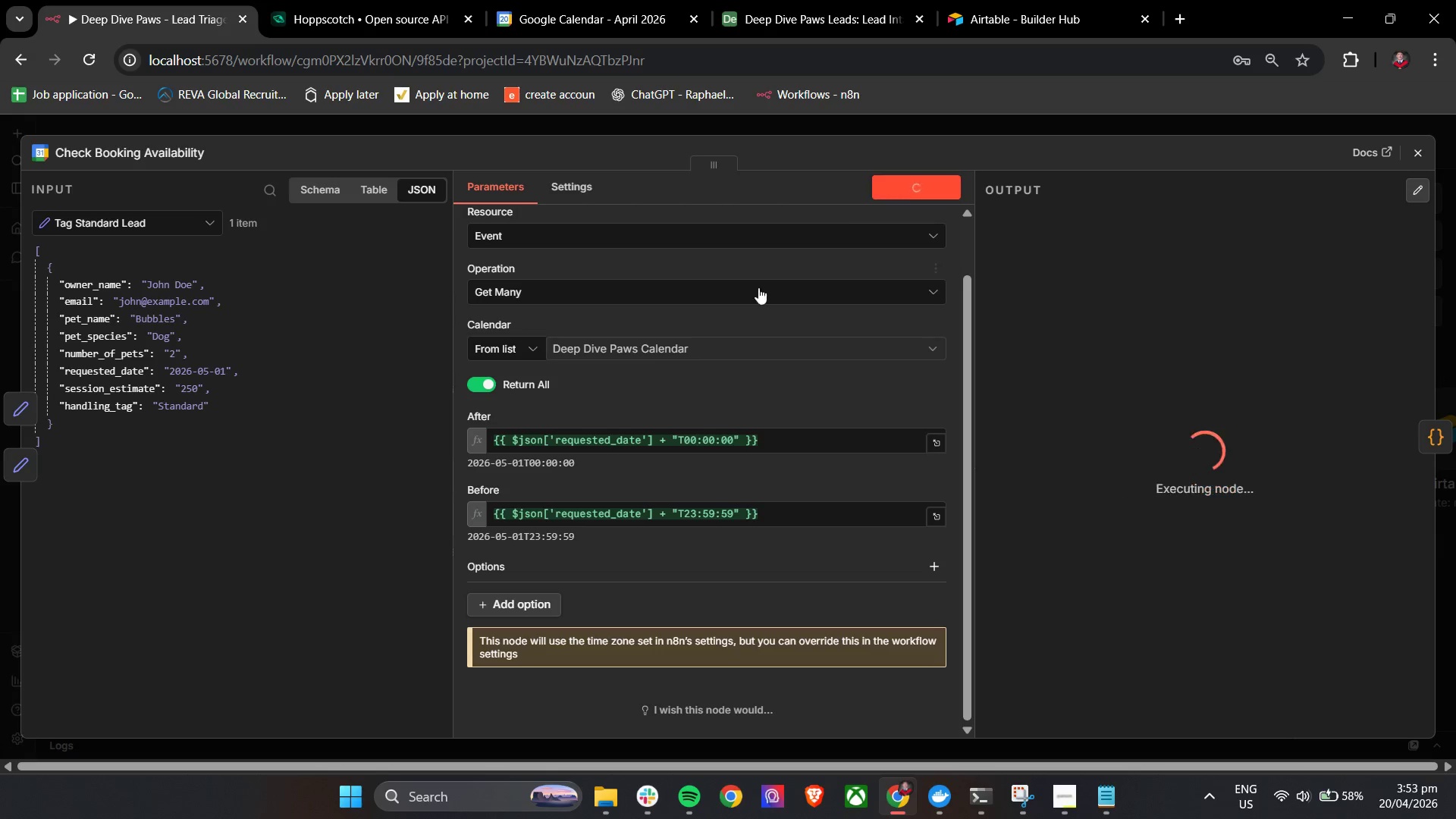 
mouse_move([761, 373])
 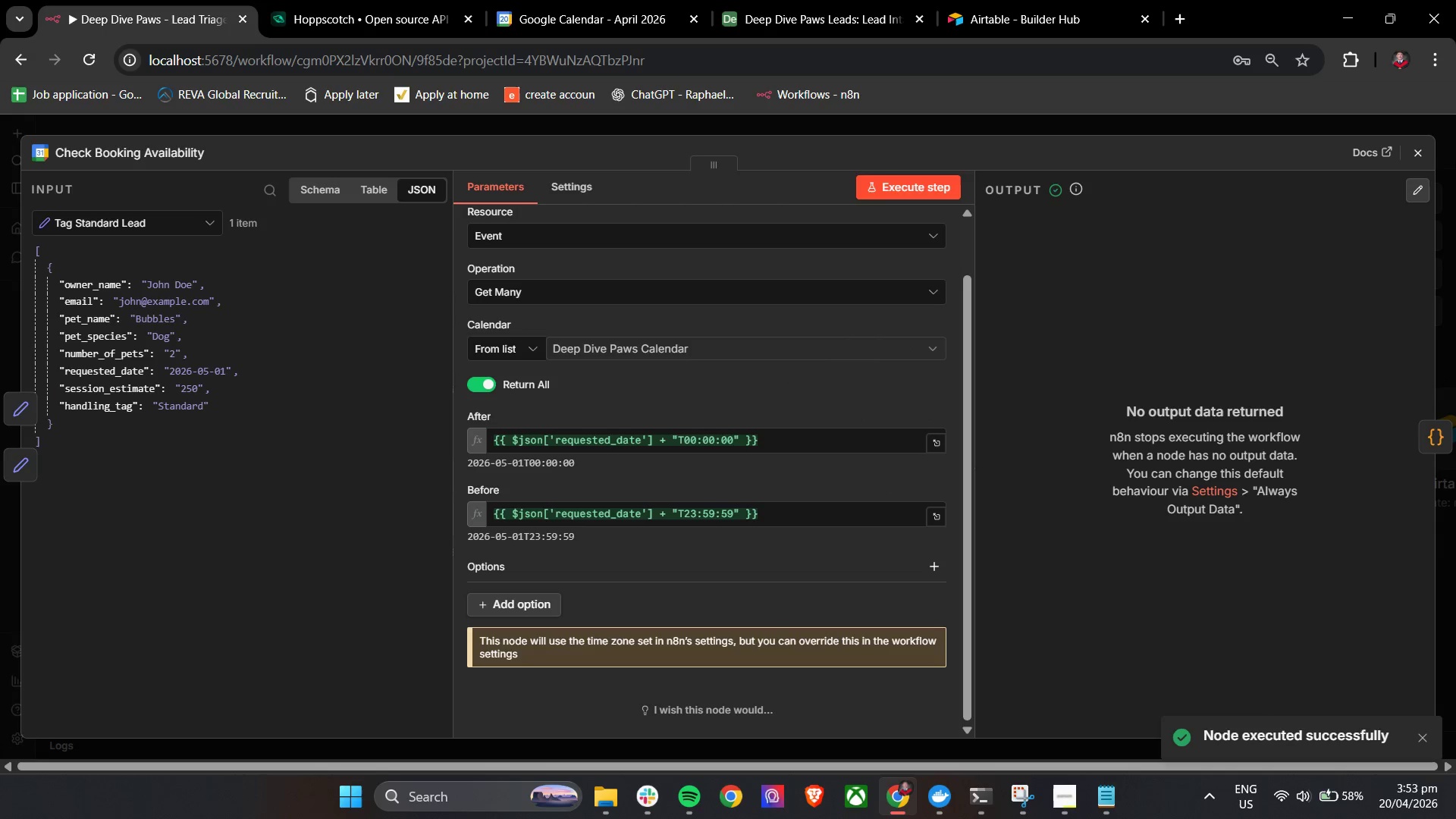 
left_click([1422, 158])
 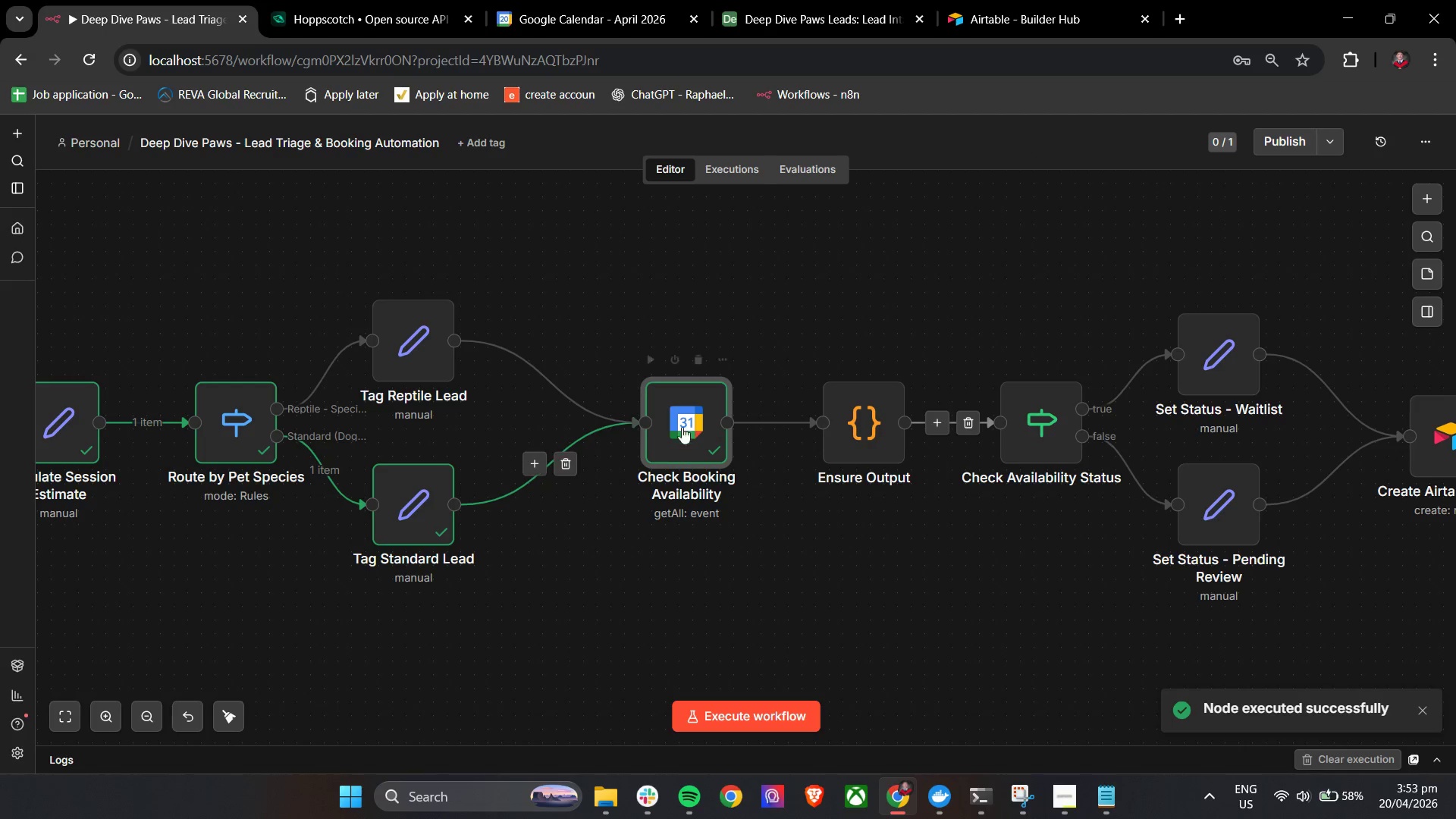 
double_click([690, 422])
 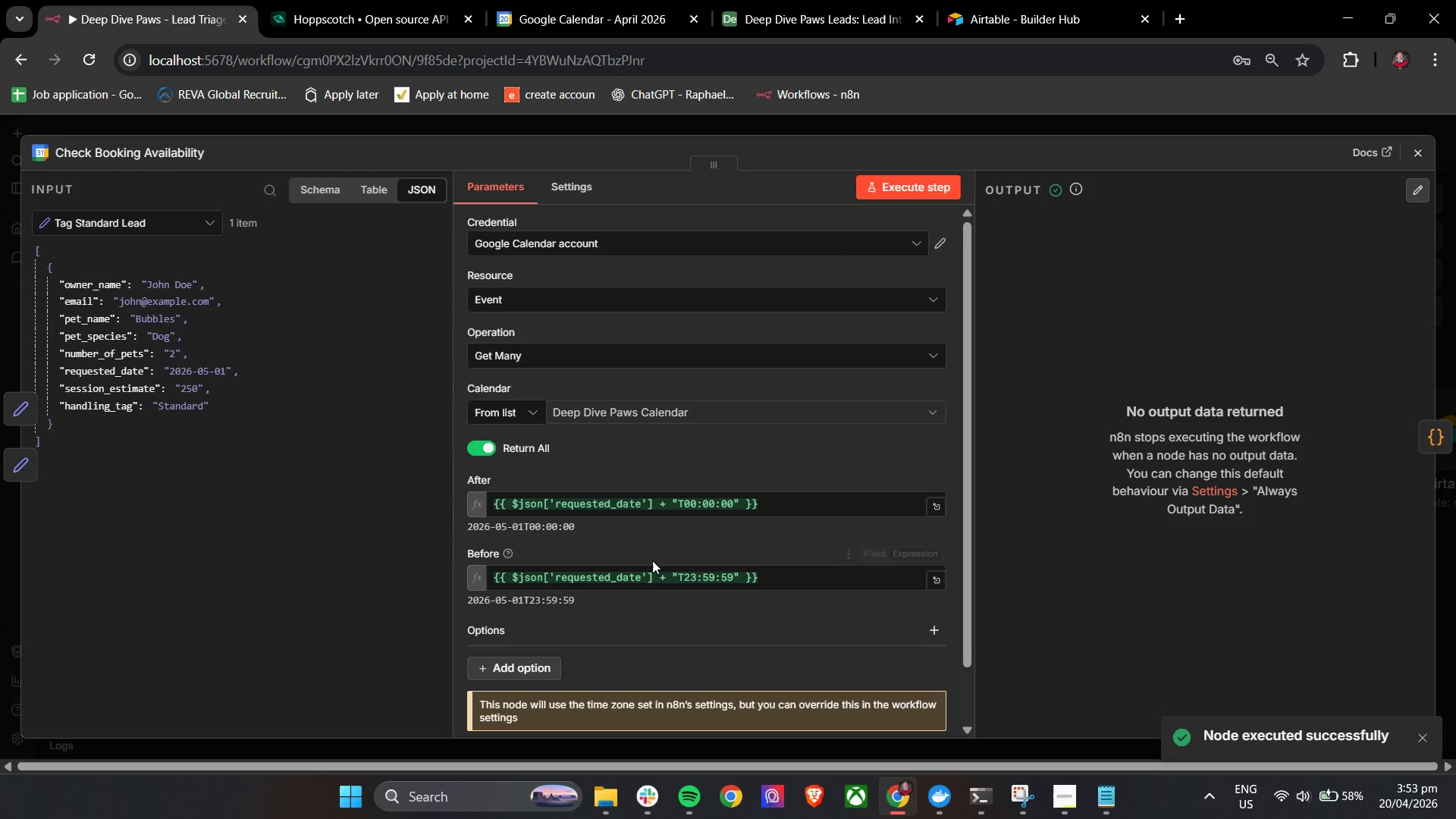 
scroll: coordinate [652, 560], scroll_direction: down, amount: 4.0
 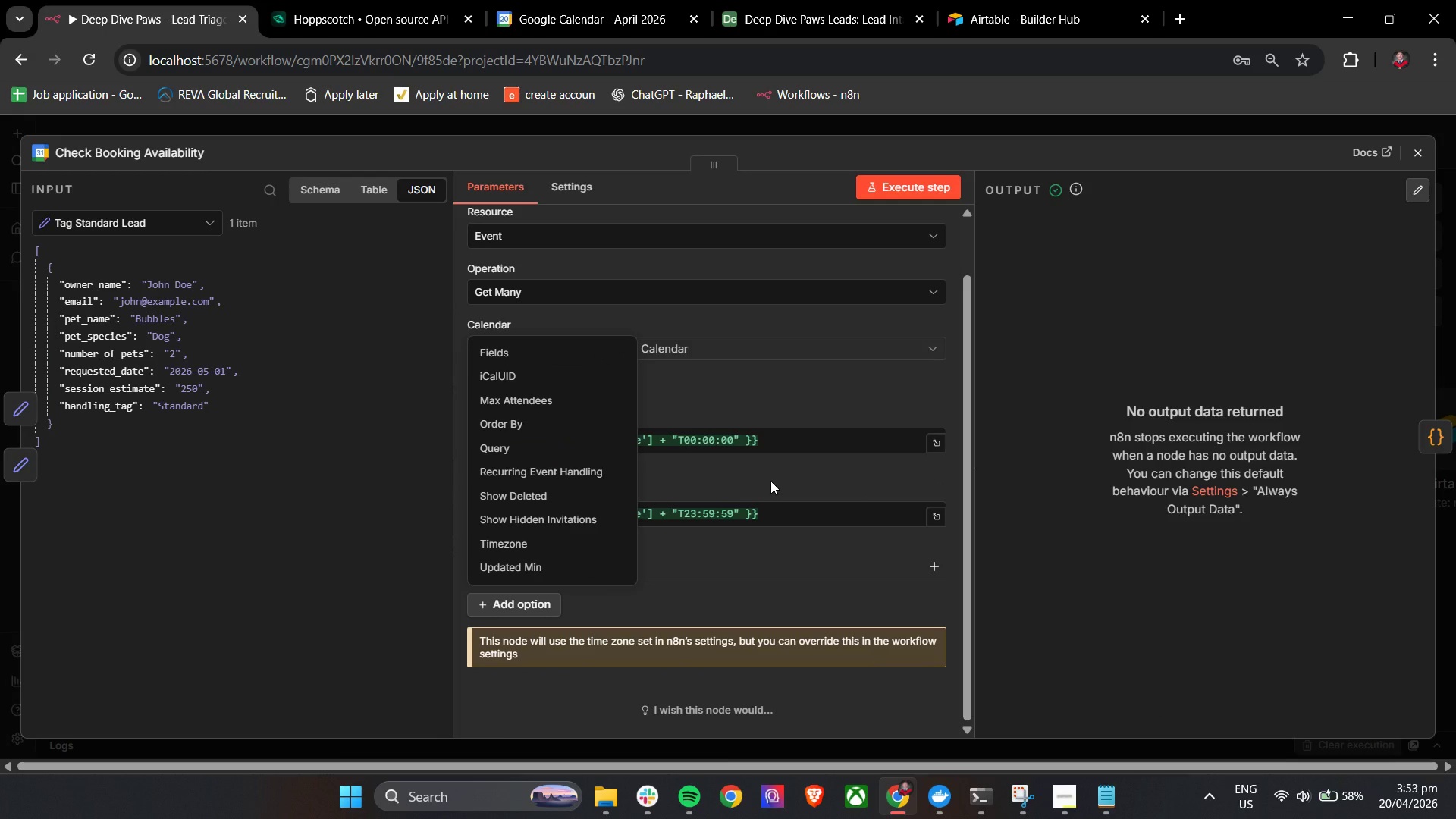 
wait(7.77)
 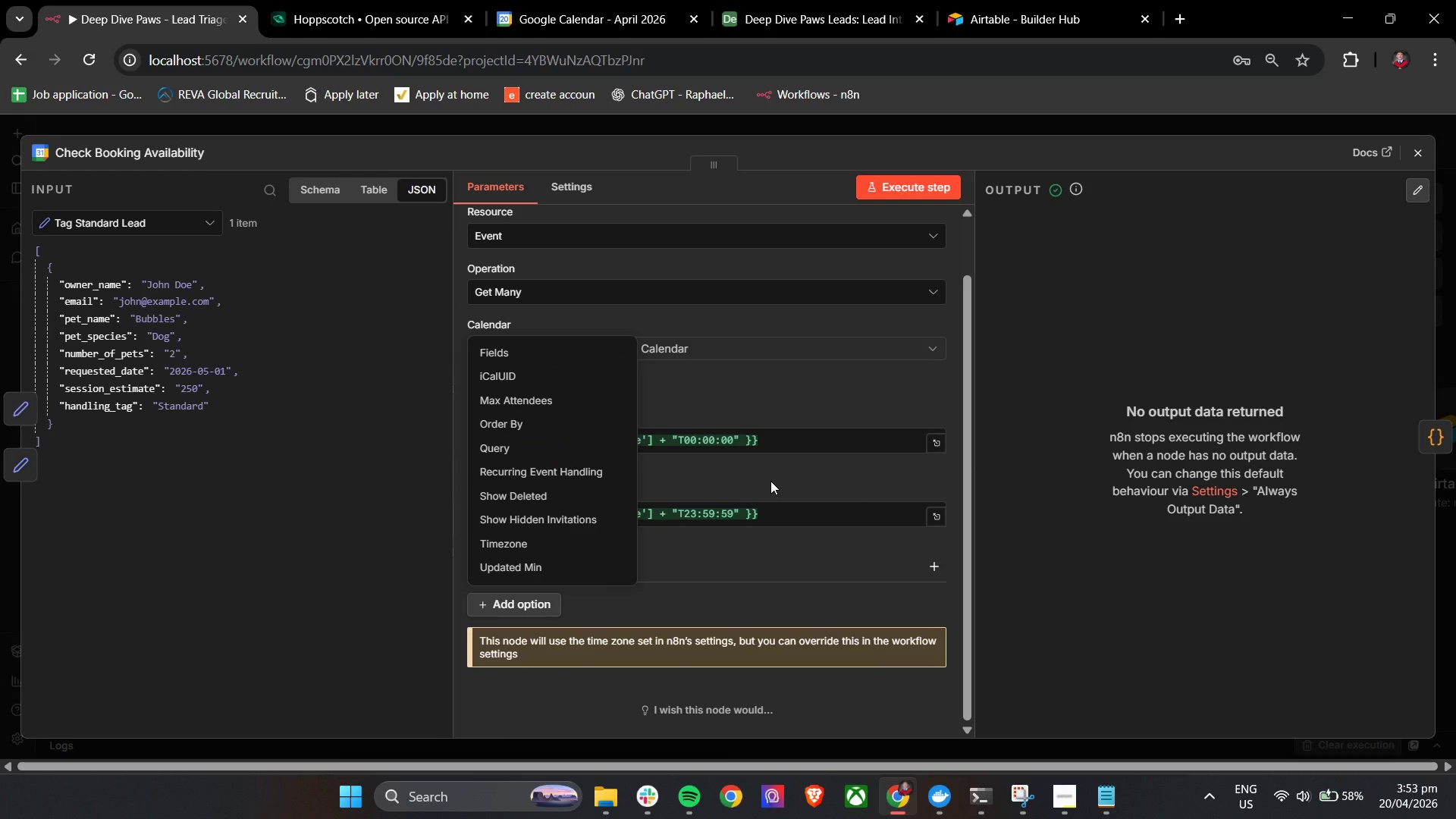 
left_click([607, 541])
 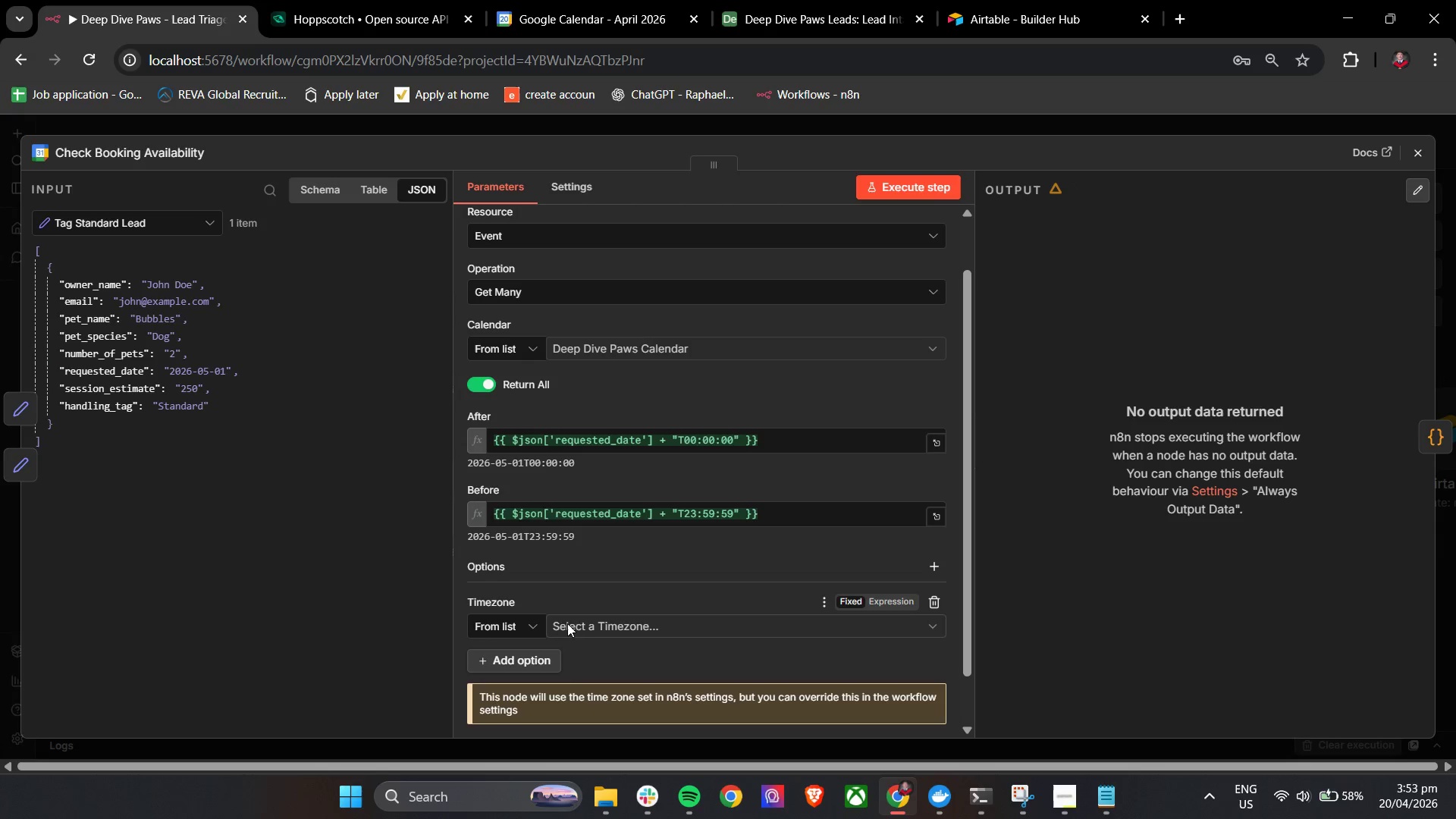 
left_click([600, 629])
 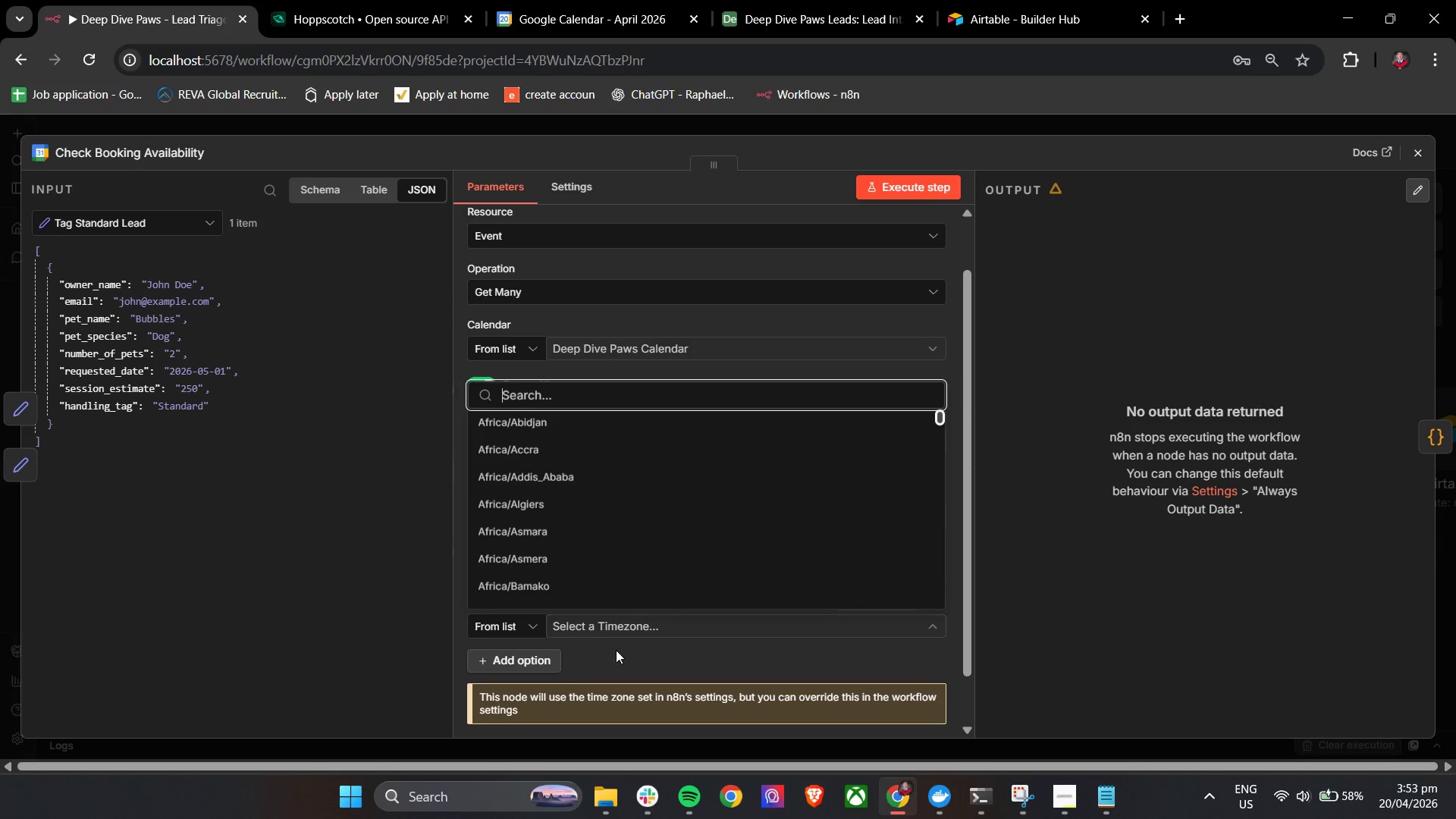 
left_click([620, 652])
 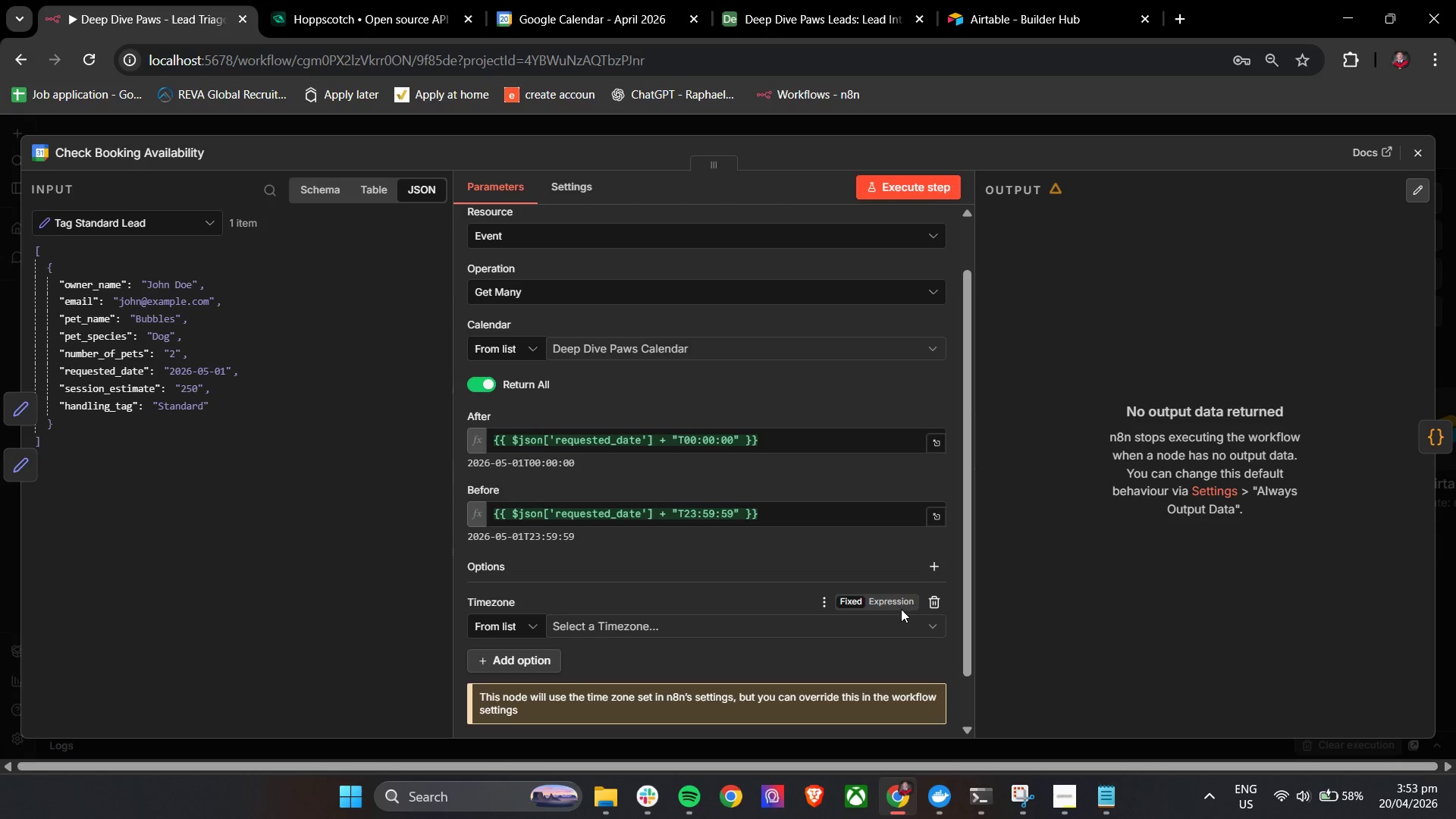 
left_click([934, 603])
 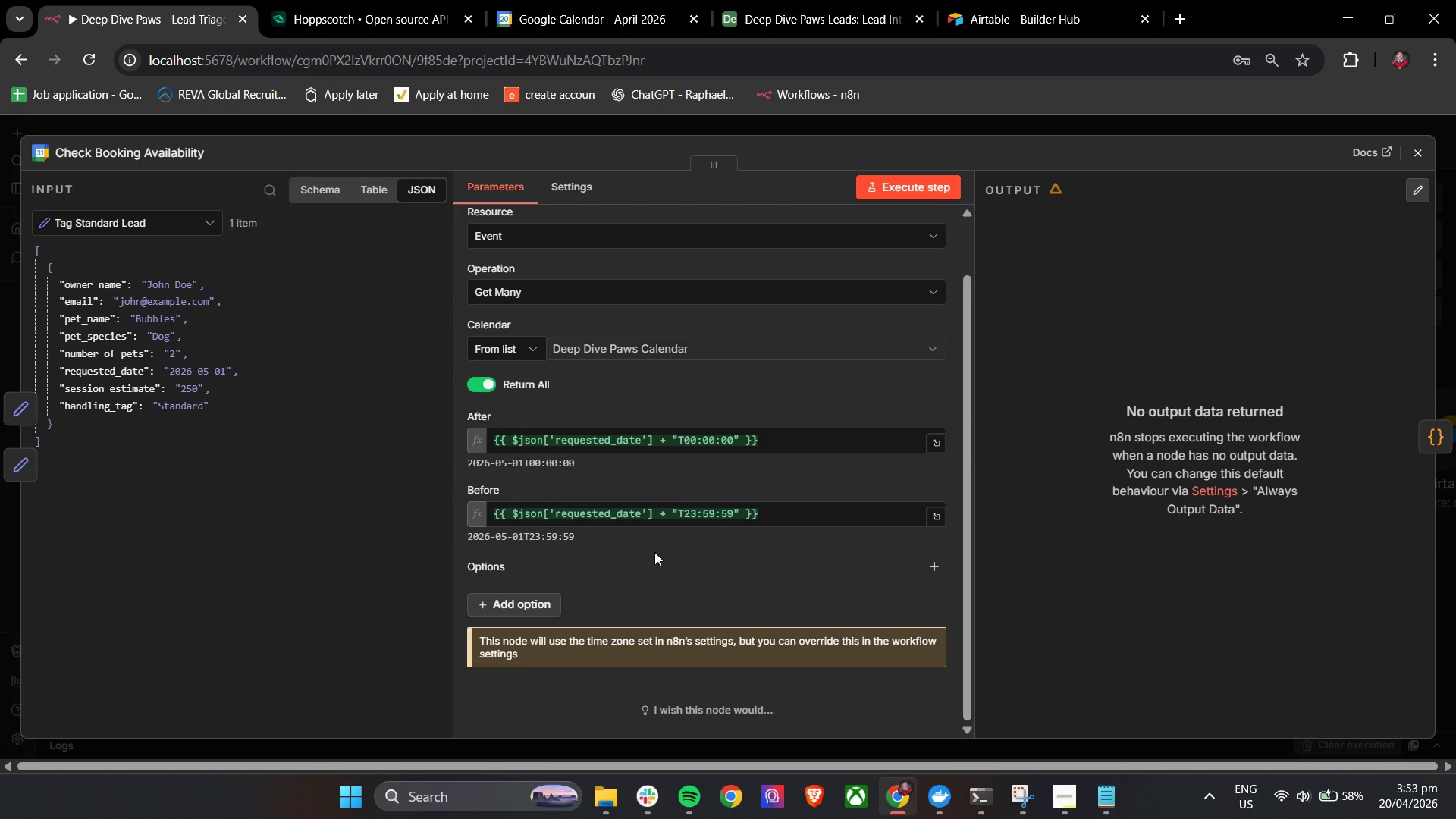 
left_click([650, 551])
 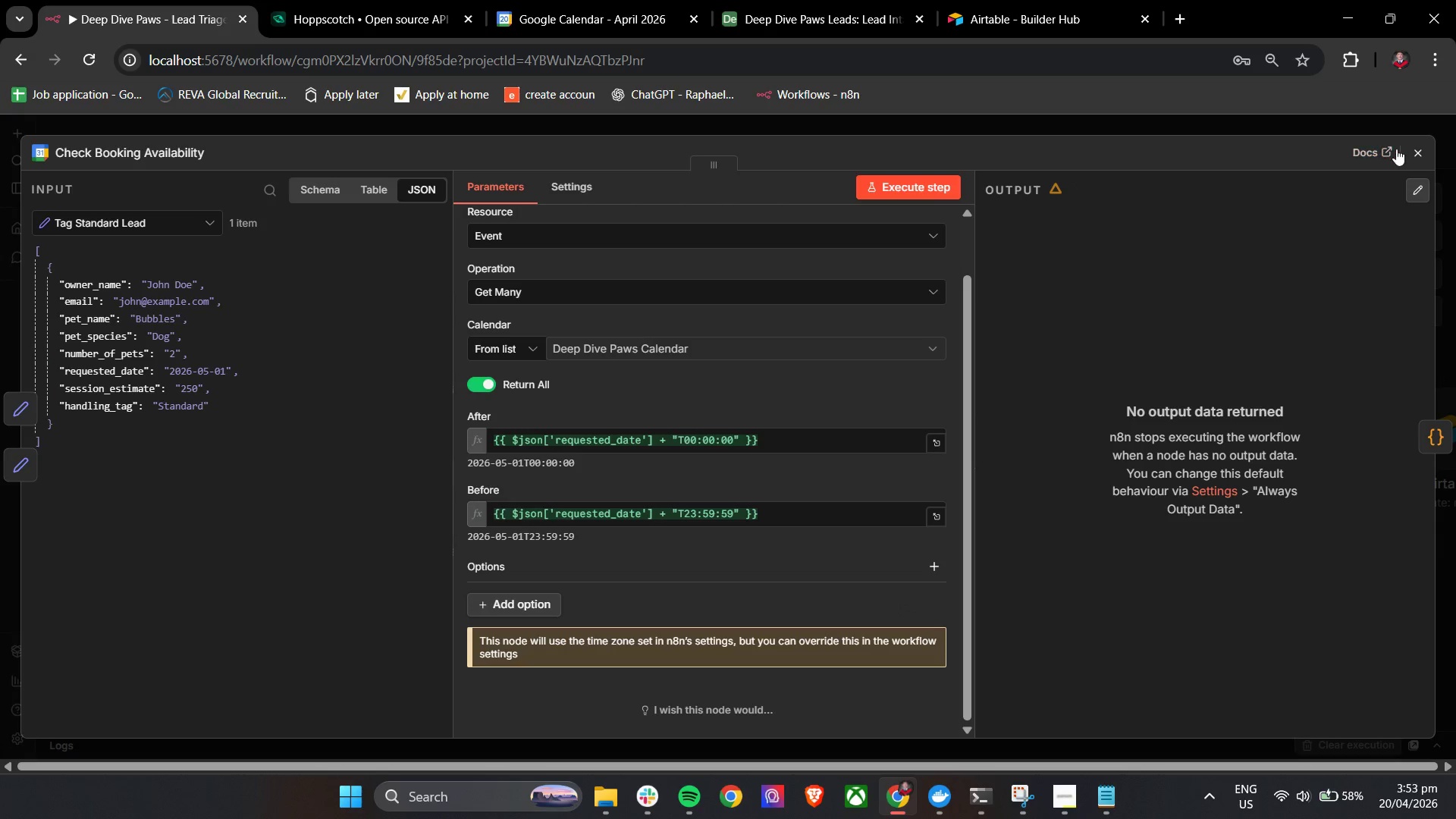 
double_click([1410, 151])
 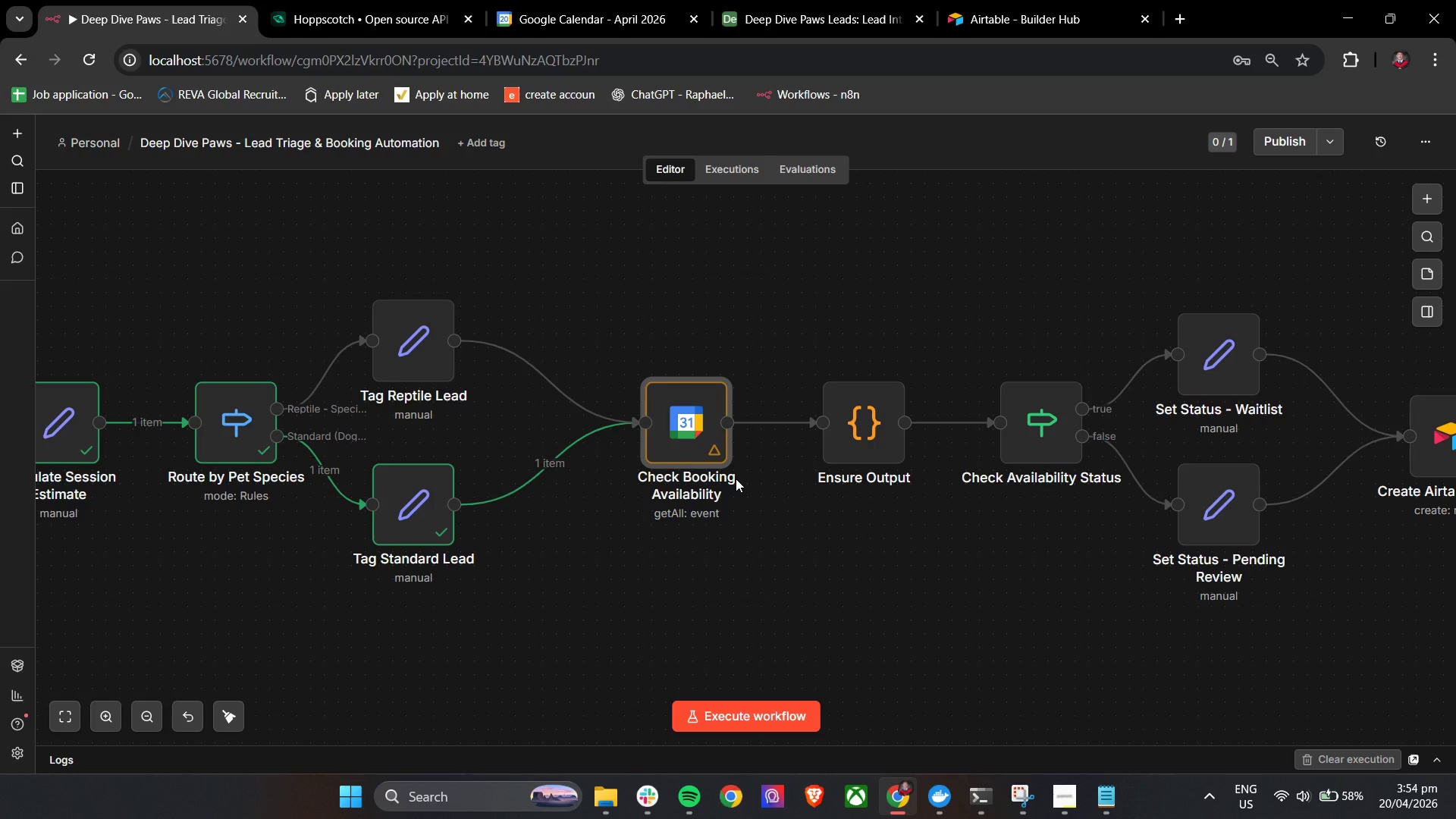 
wait(42.98)
 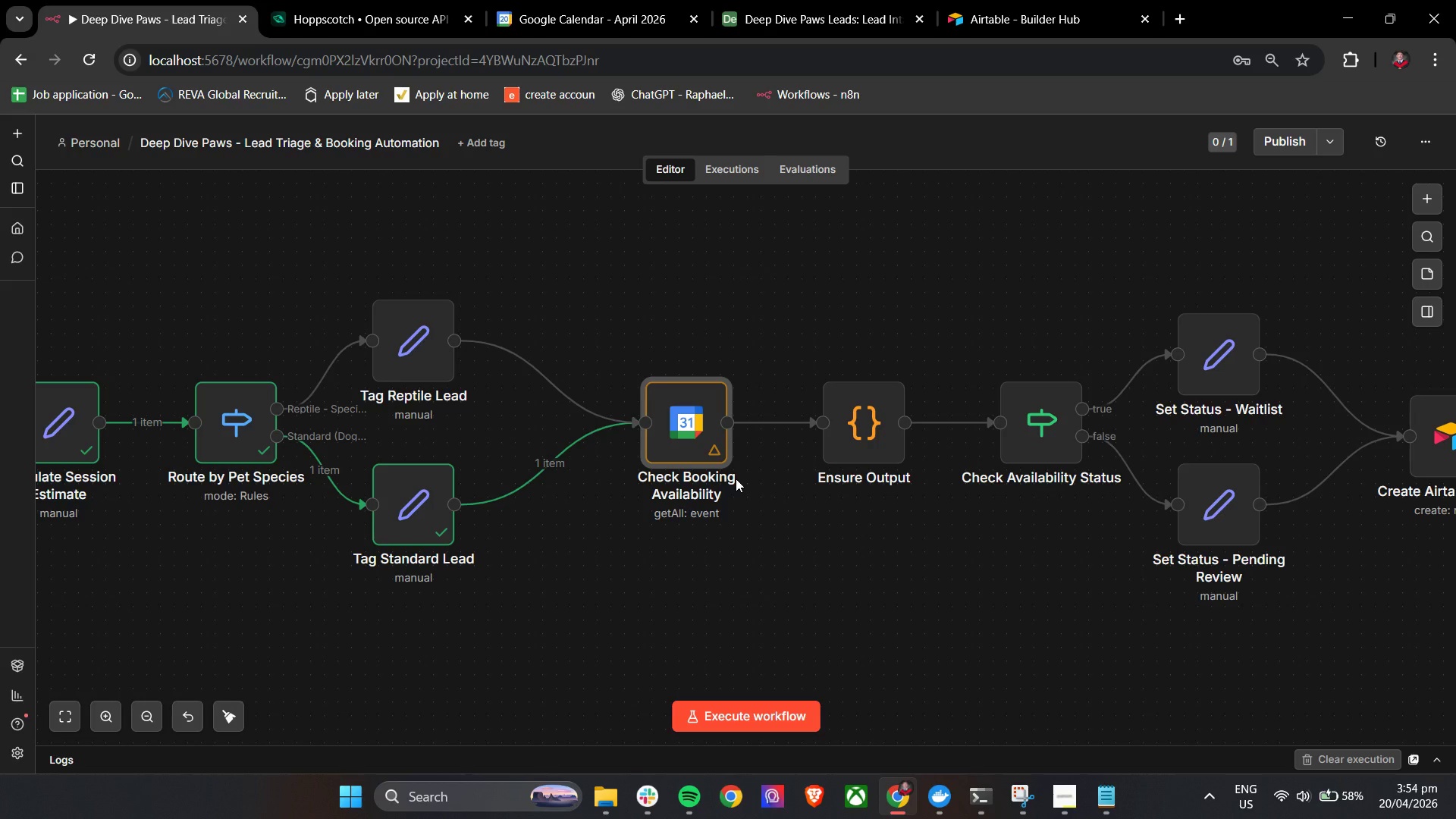 
double_click([847, 448])
 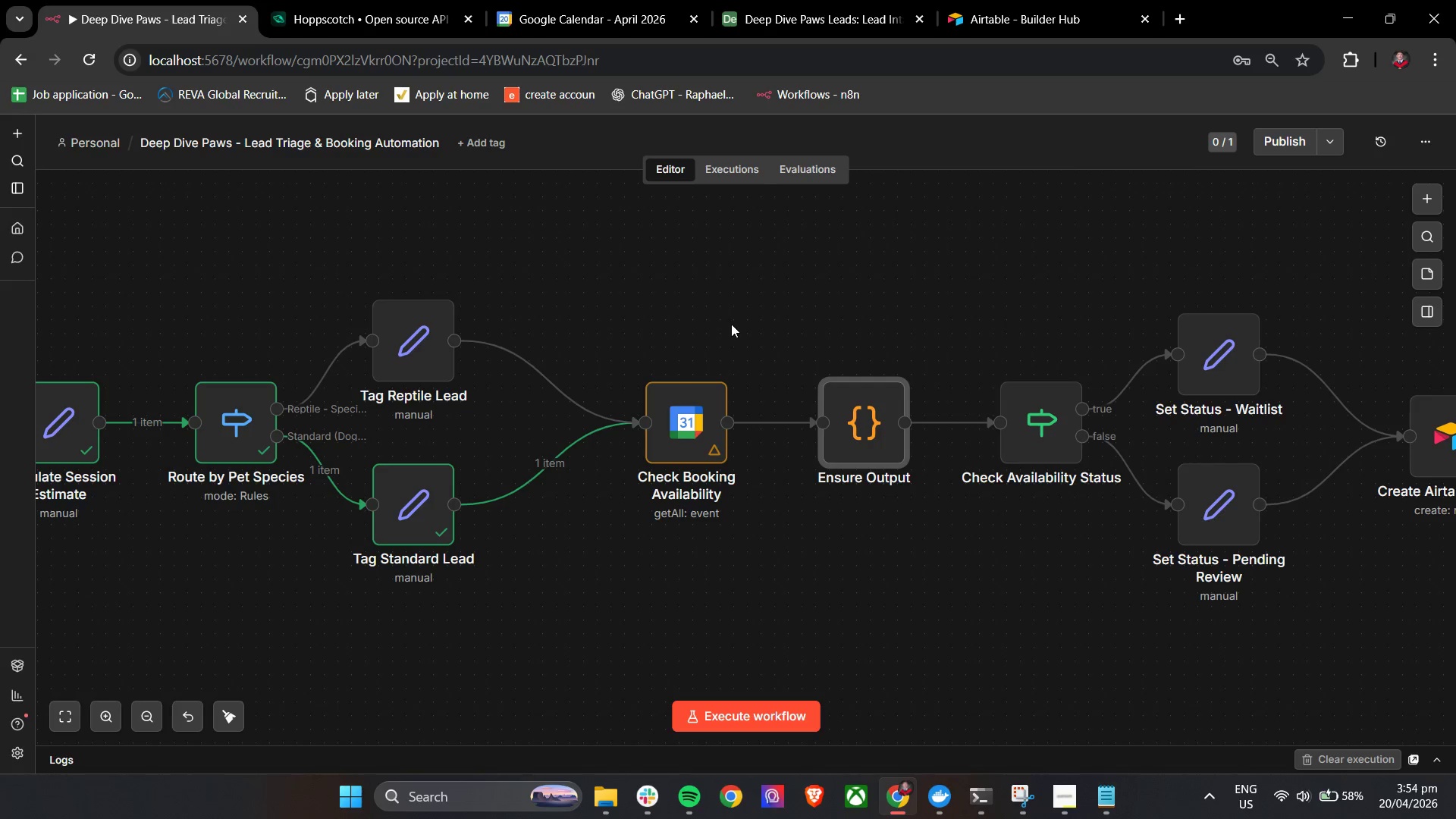 
left_click([652, 364])
 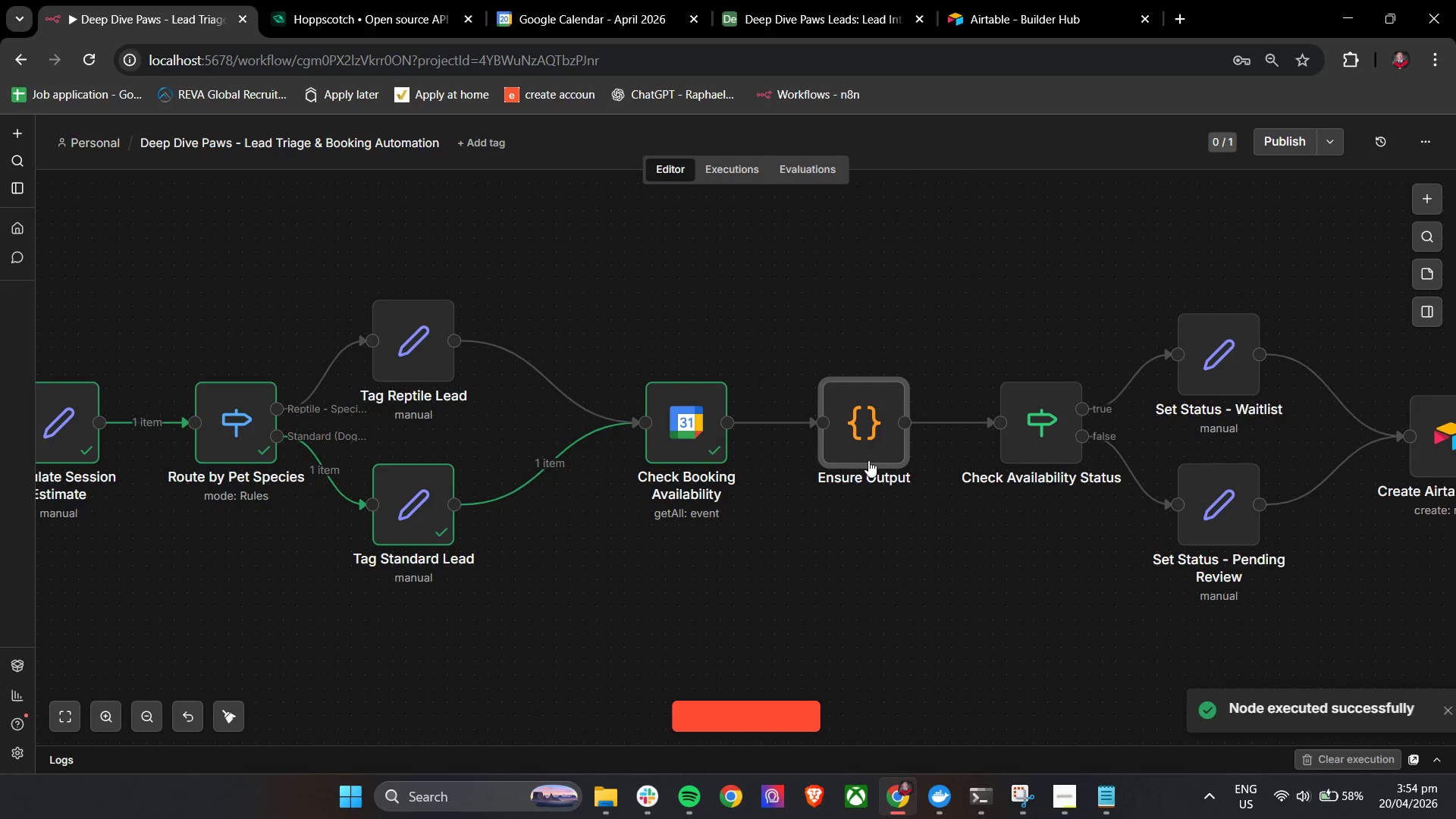 
double_click([884, 438])
 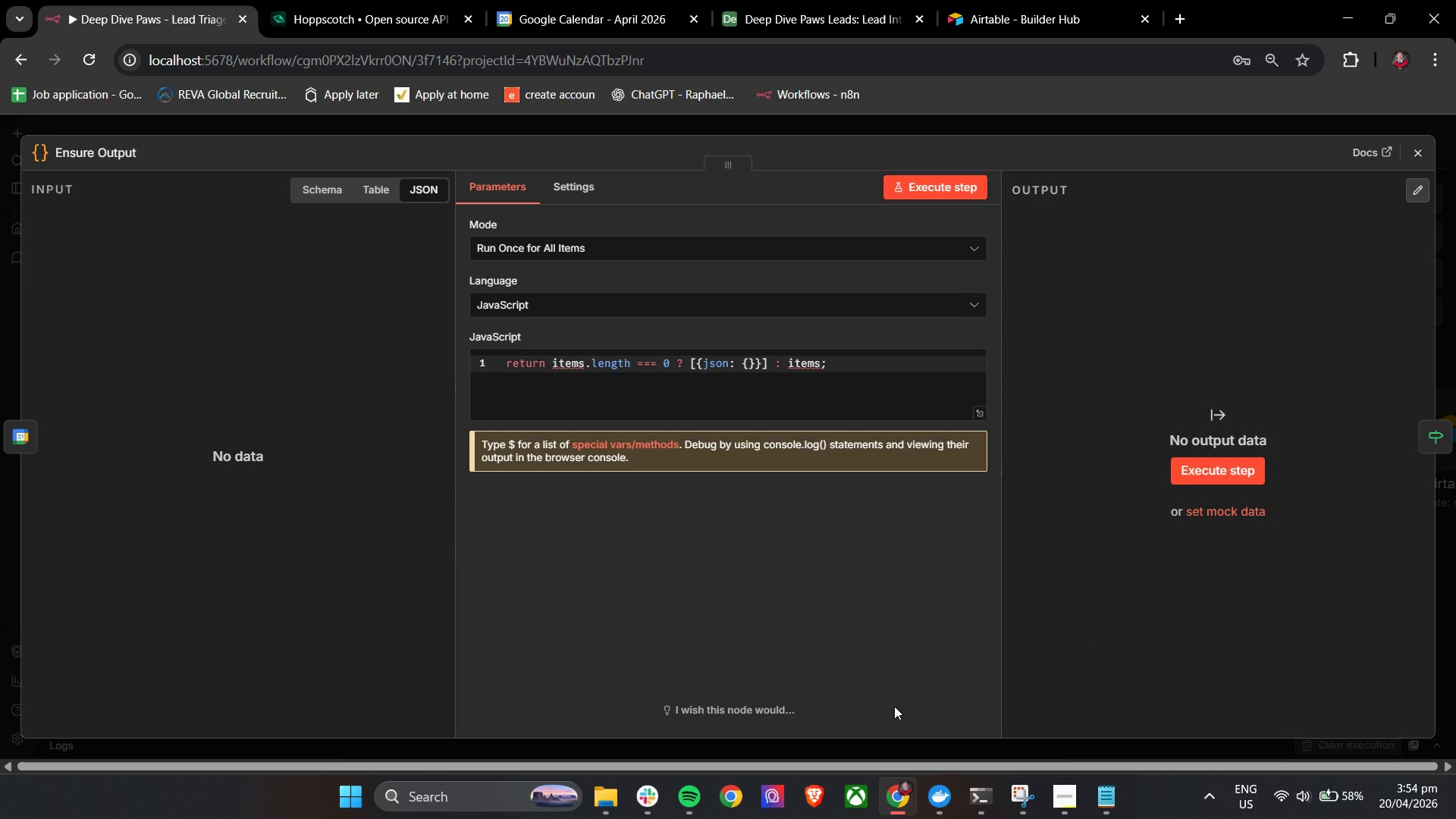 
wait(17.42)
 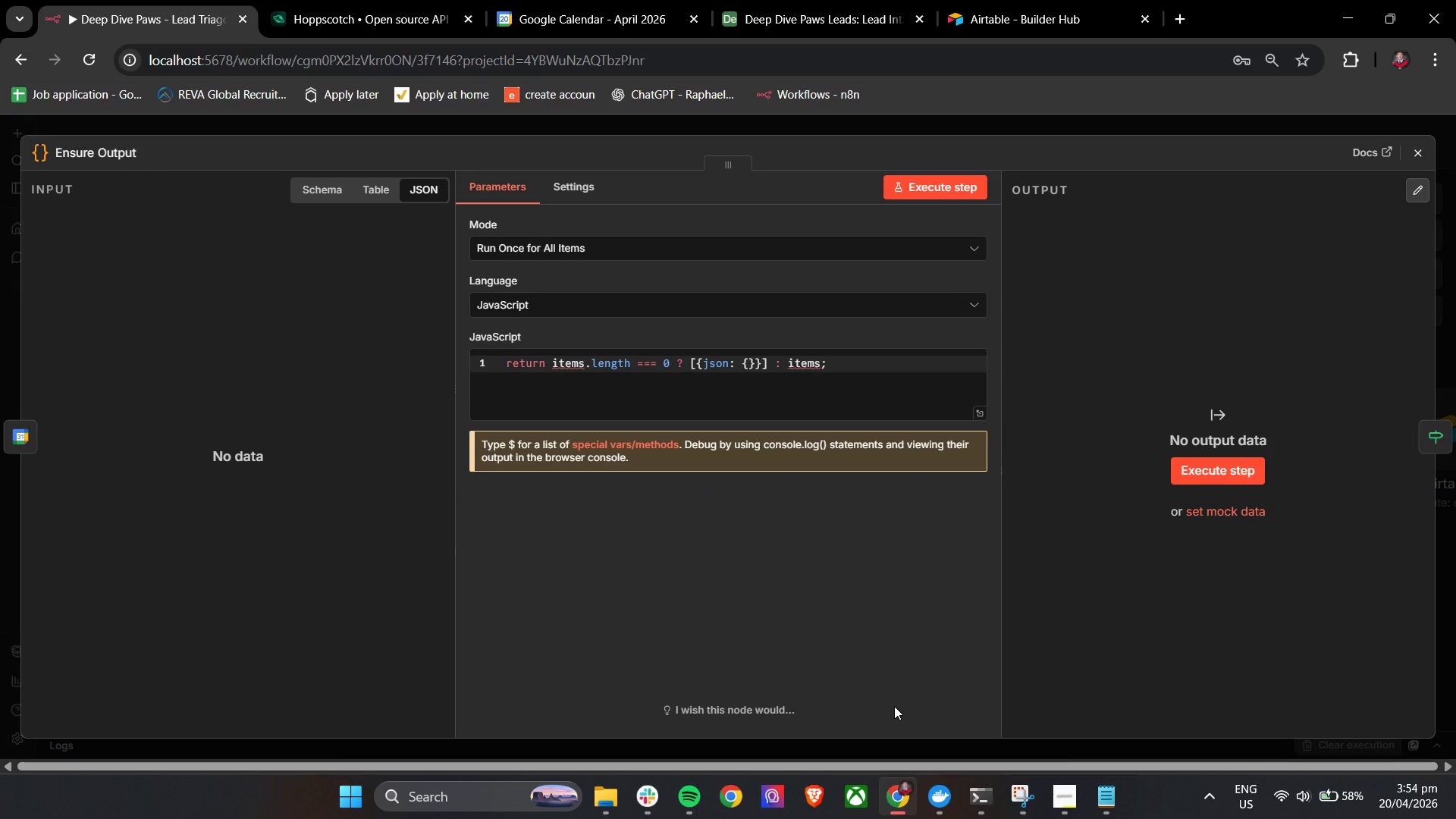 
left_click([806, 177])
 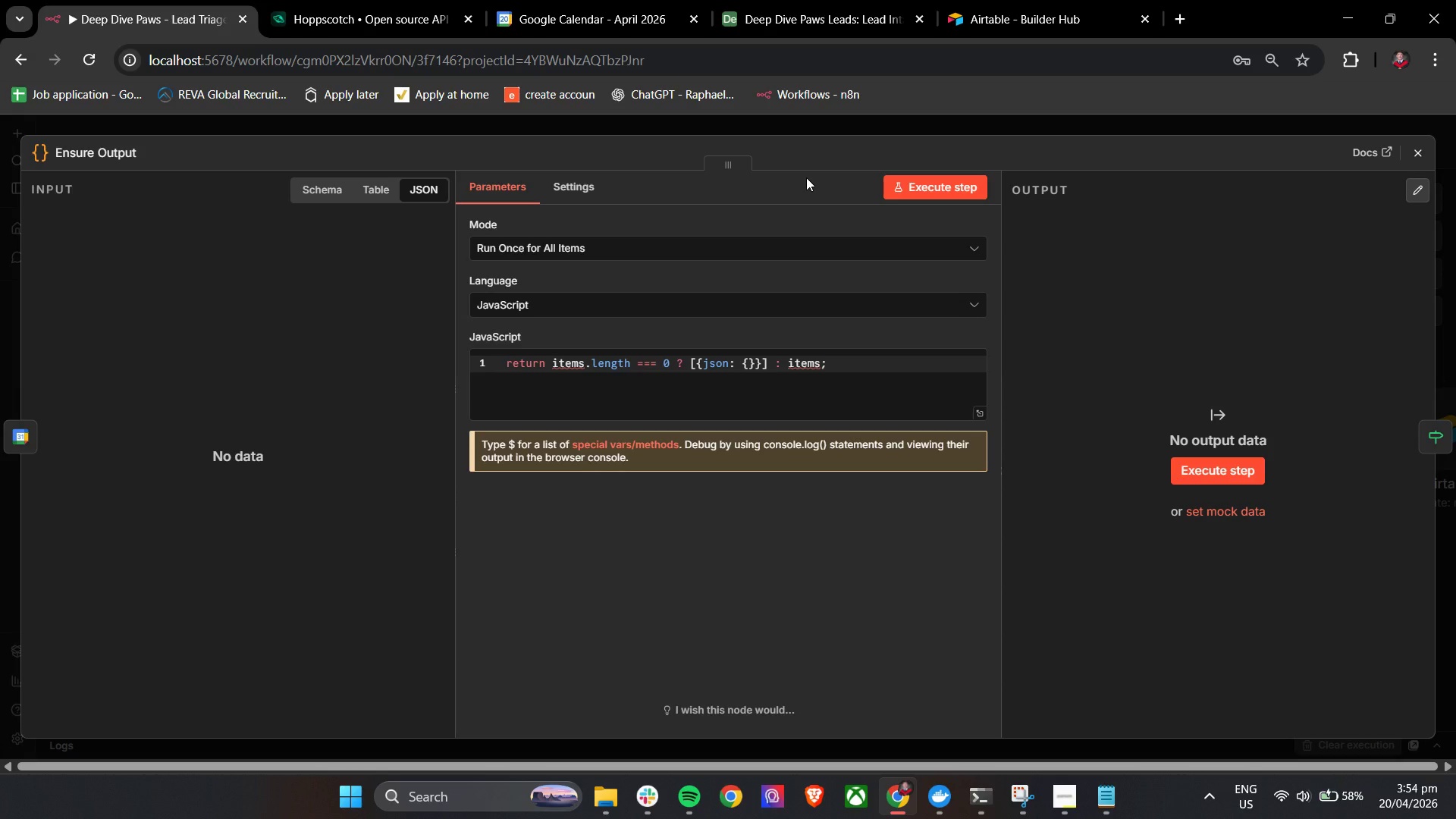 
wait(7.06)
 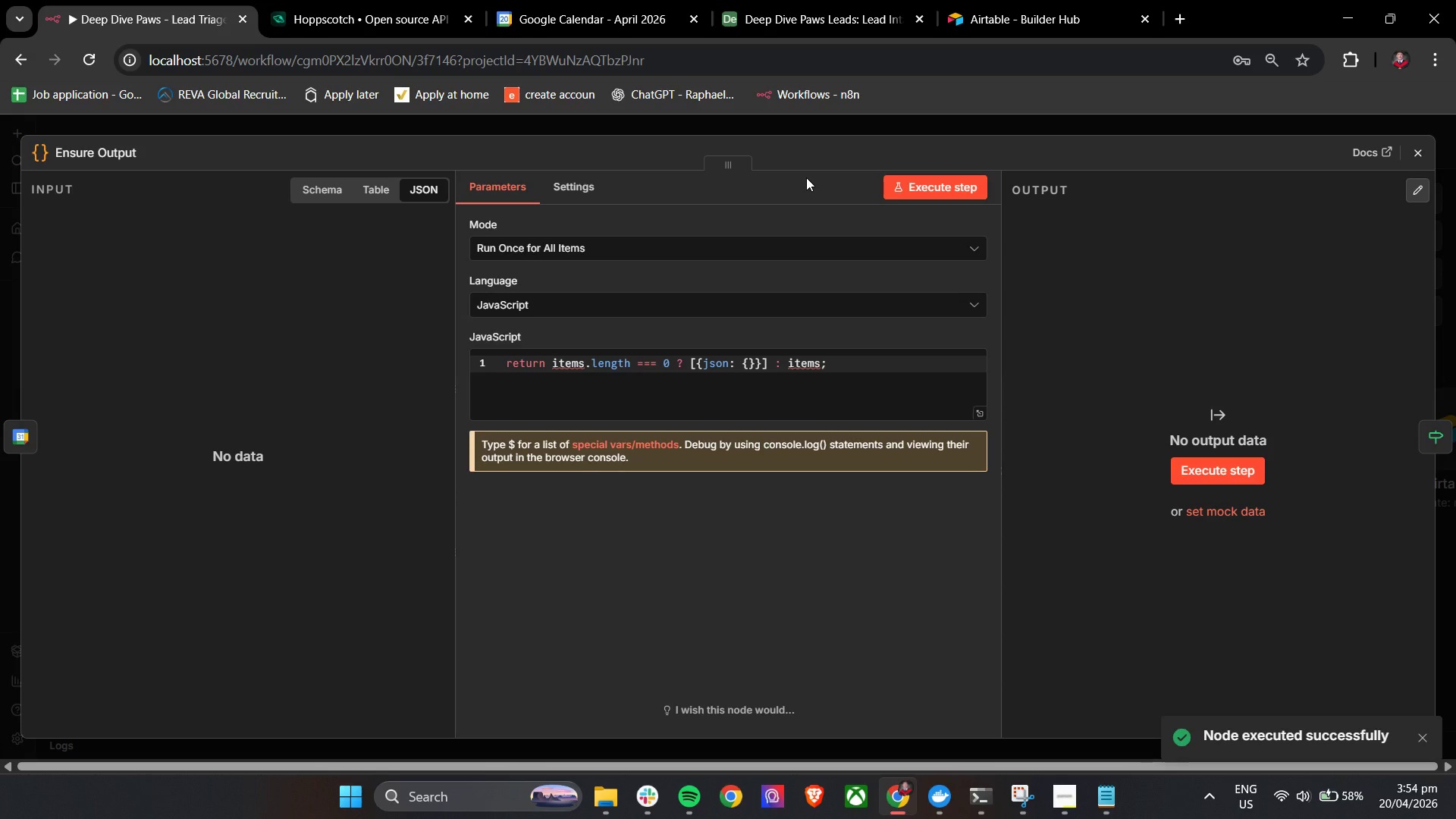 
left_click([1420, 155])
 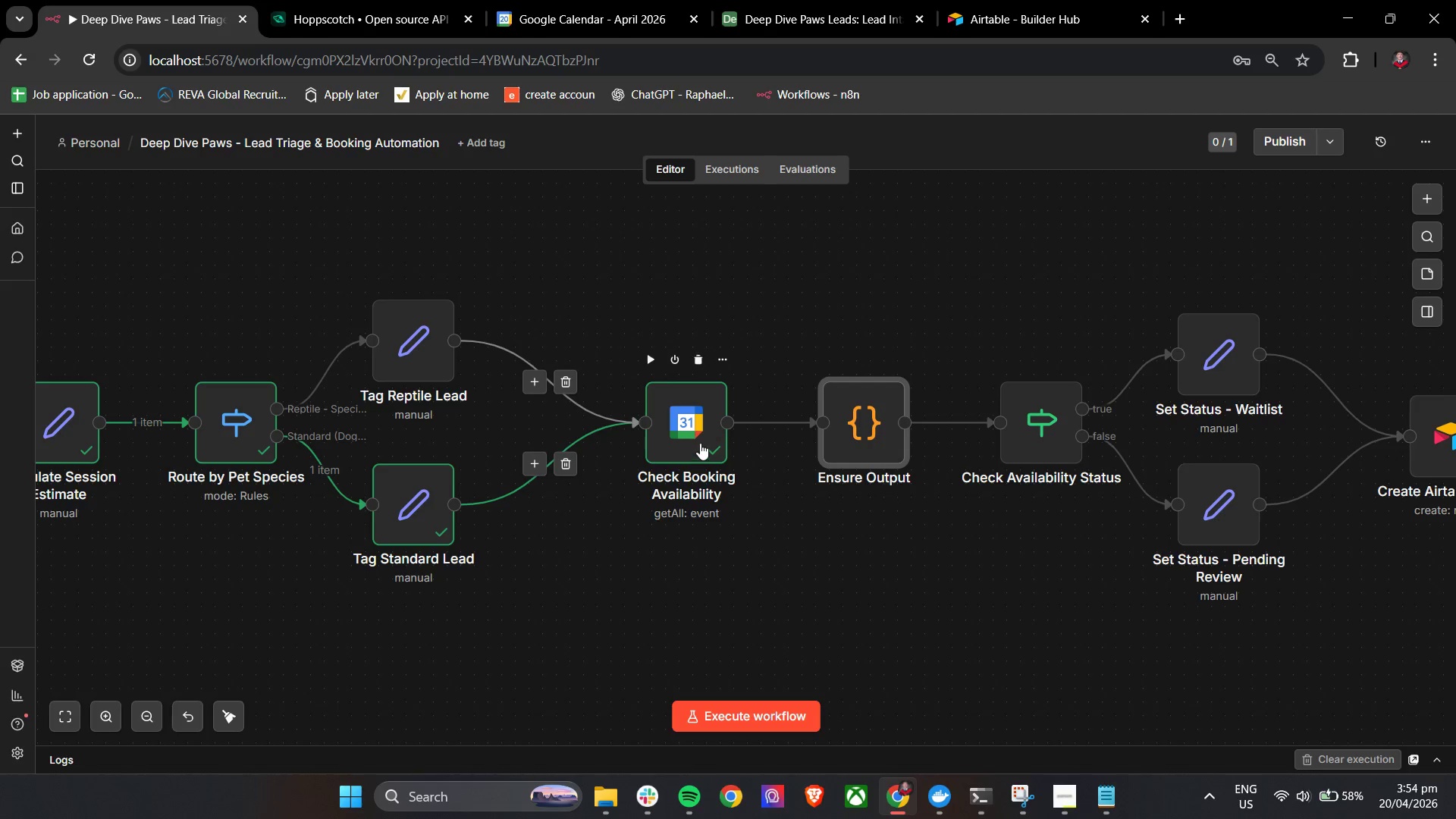 
double_click([700, 443])
 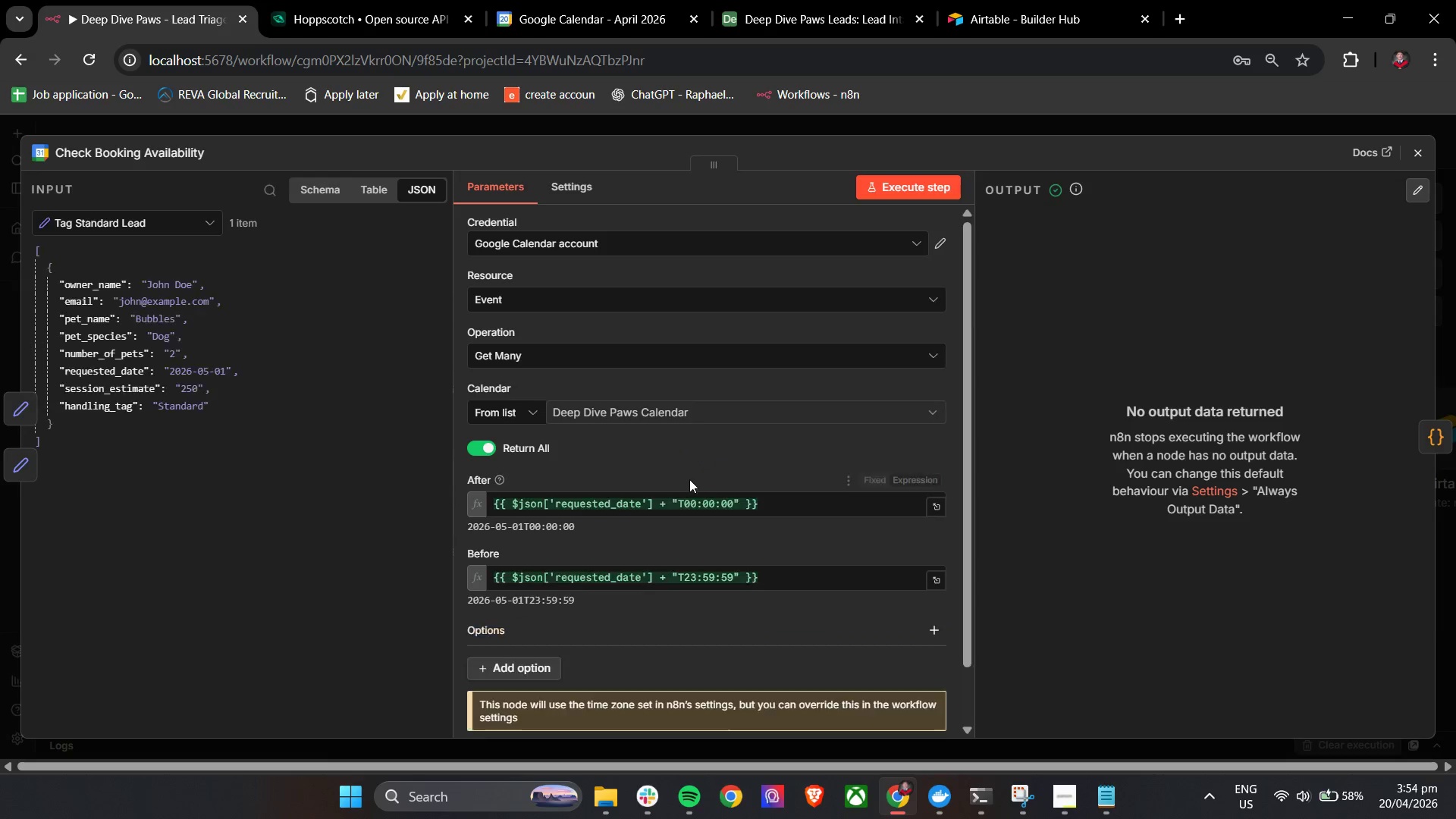 
left_click([544, 601])
 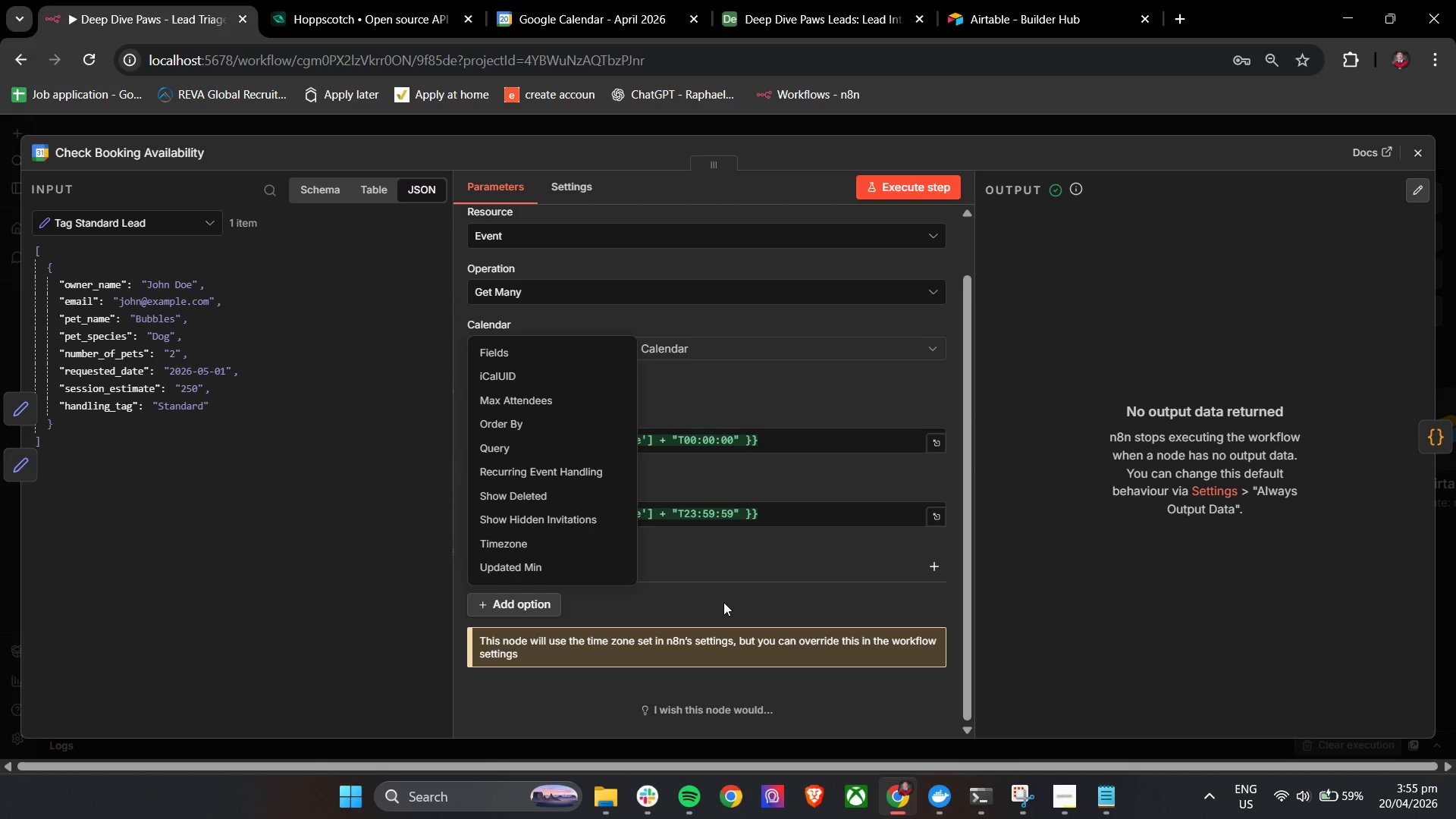 
scroll: coordinate [623, 572], scroll_direction: down, amount: 3.0
 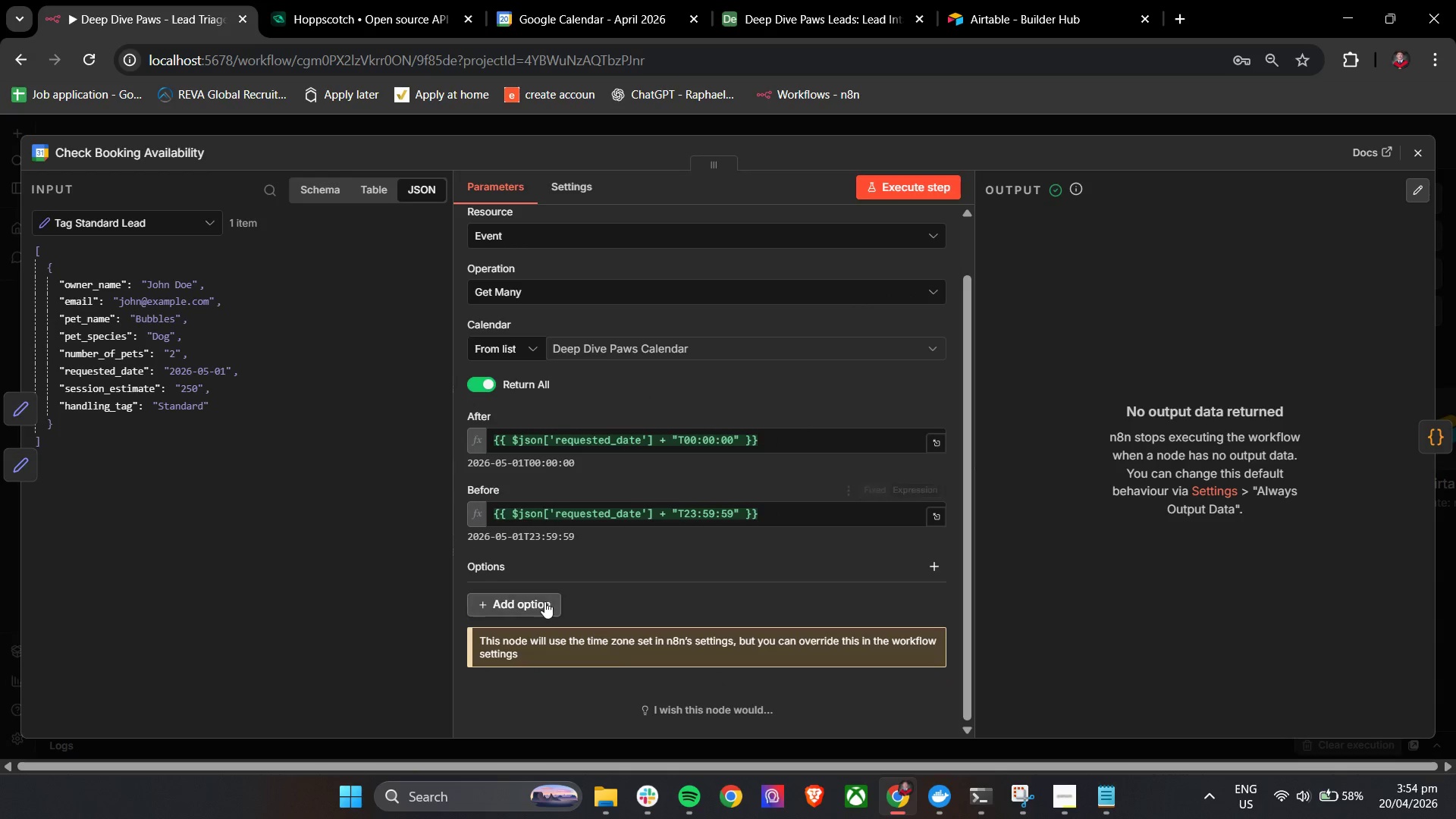 
wait(56.47)
 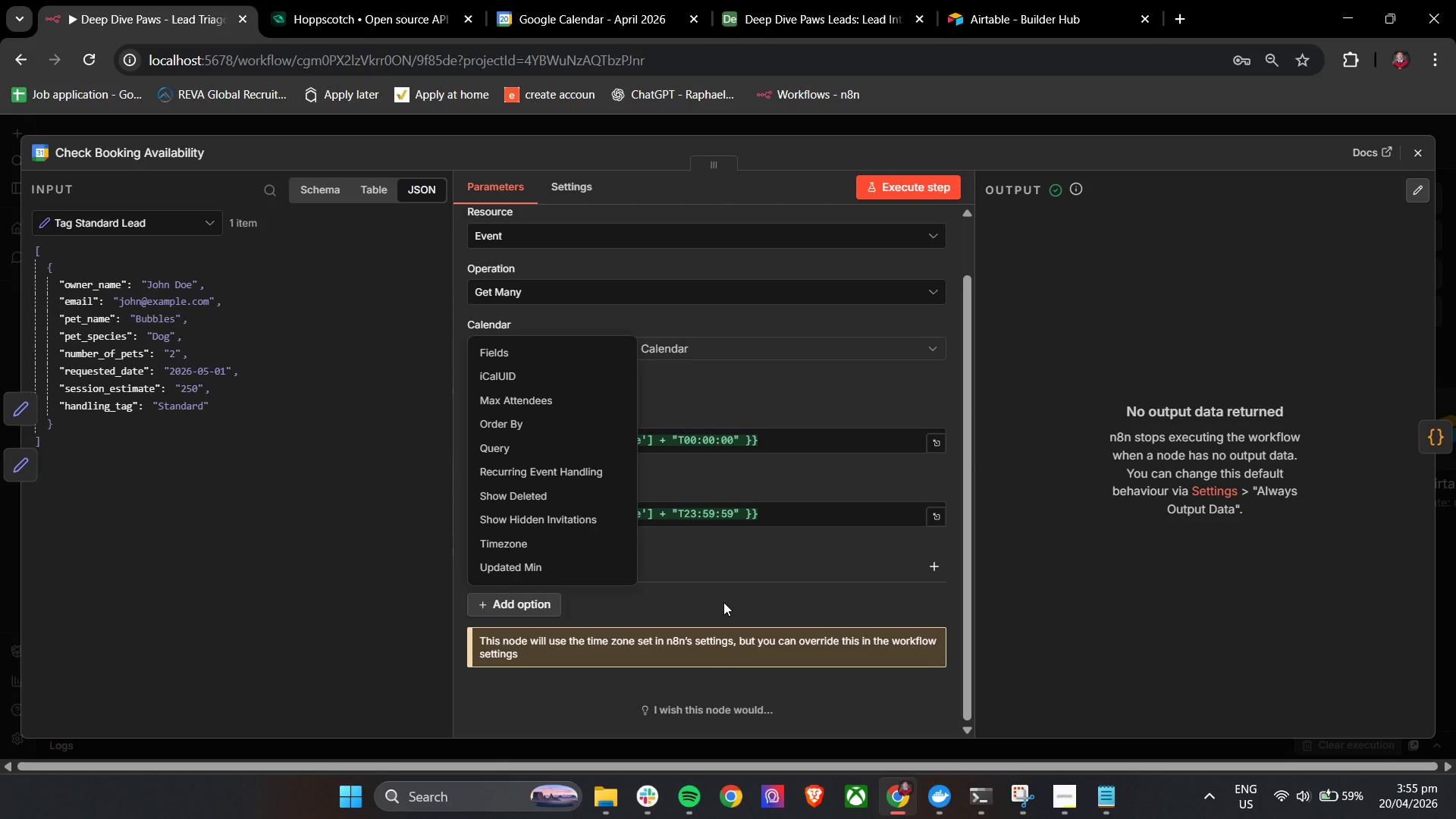 
left_click([556, 359])
 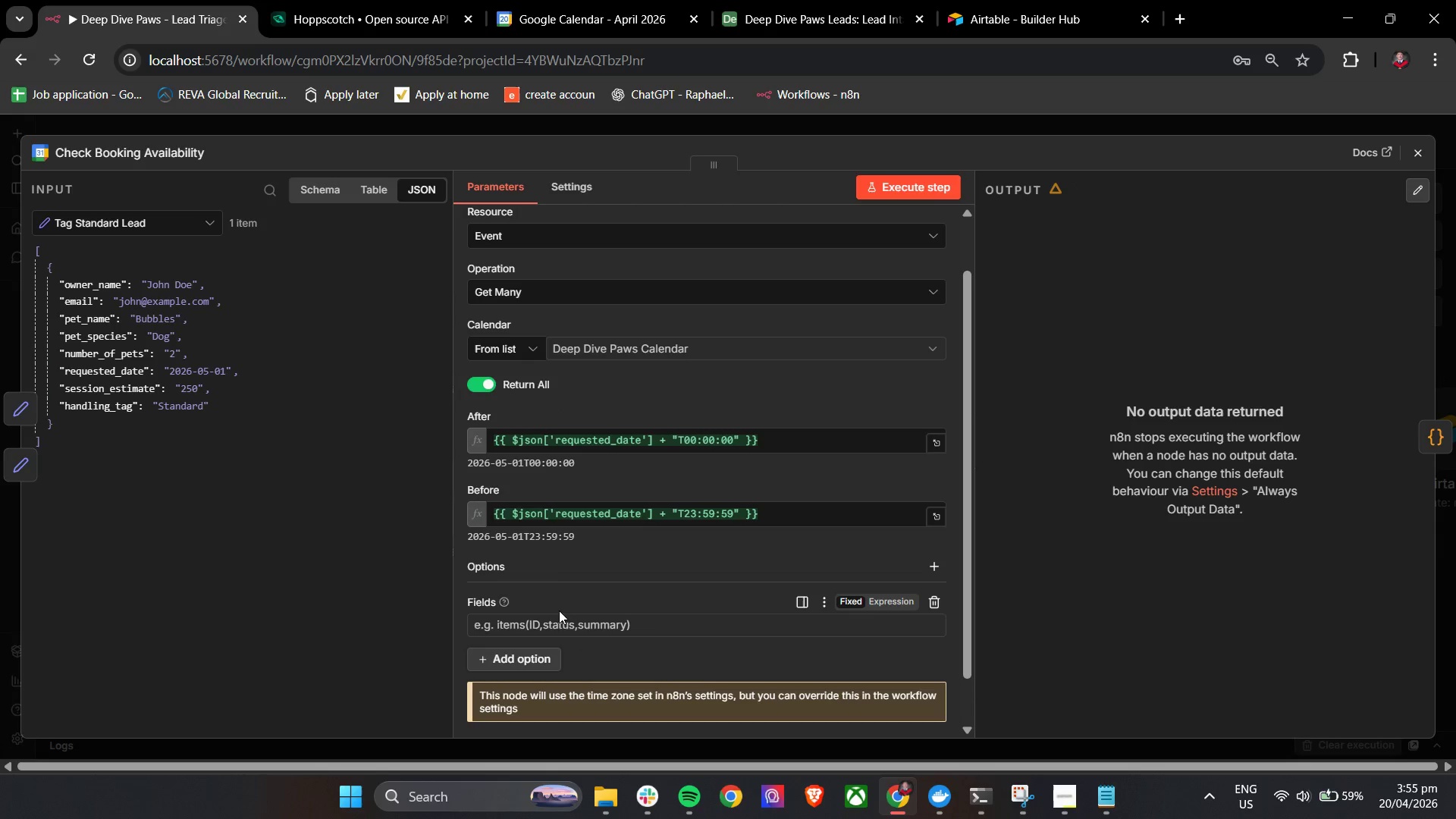 
left_click([563, 624])
 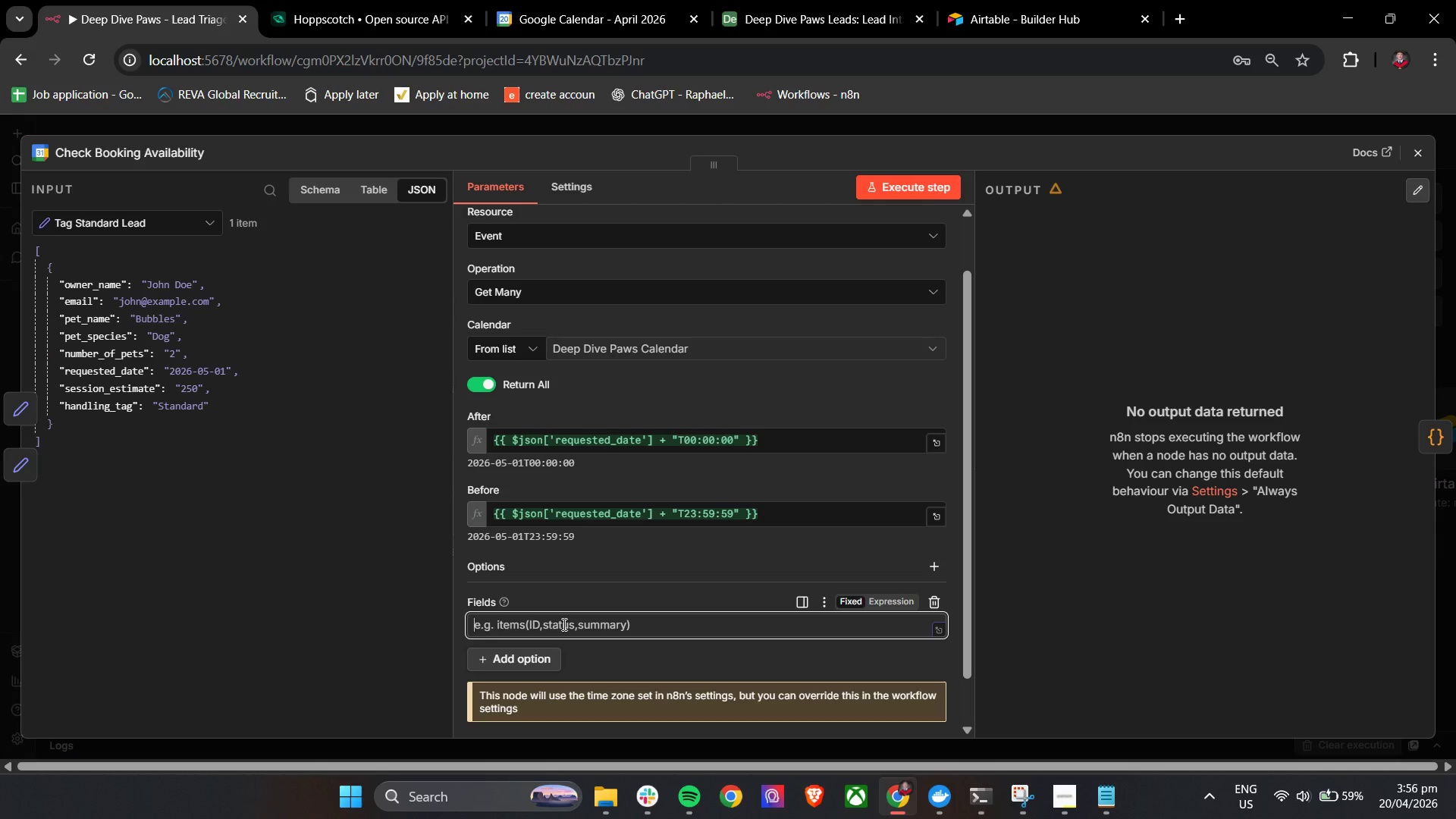 
wait(29.3)
 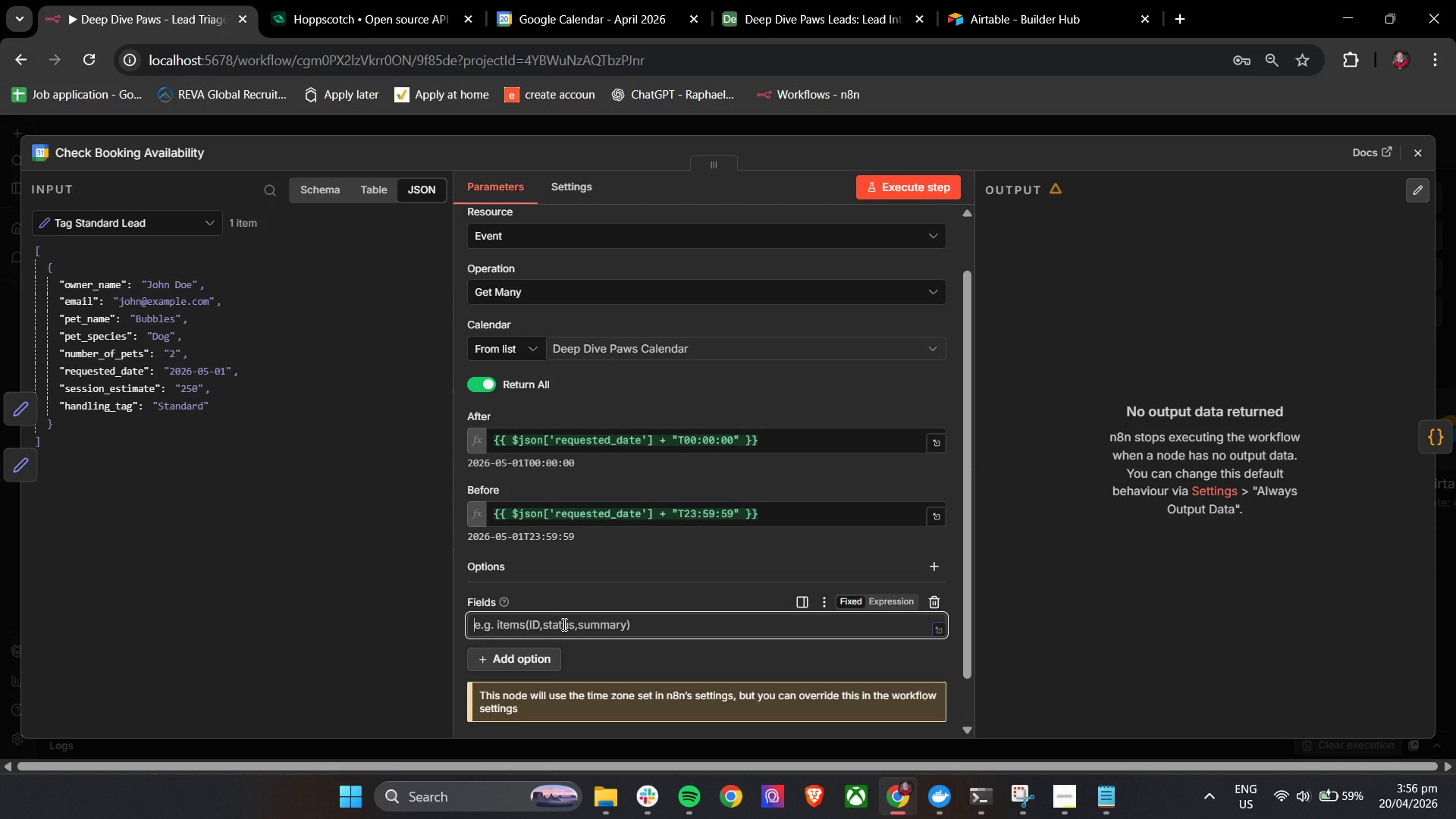 
left_click([1416, 158])
 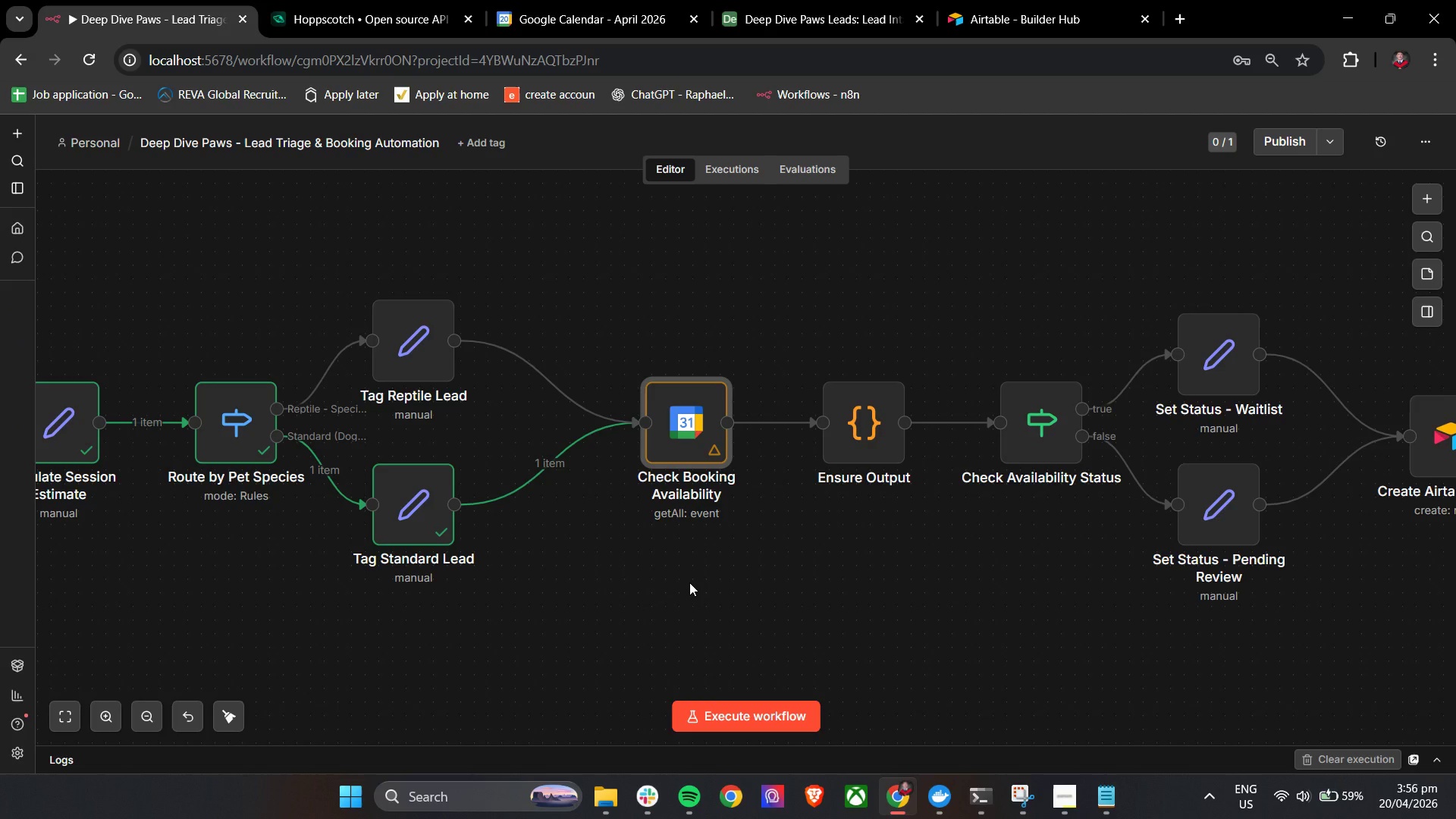 
wait(34.48)
 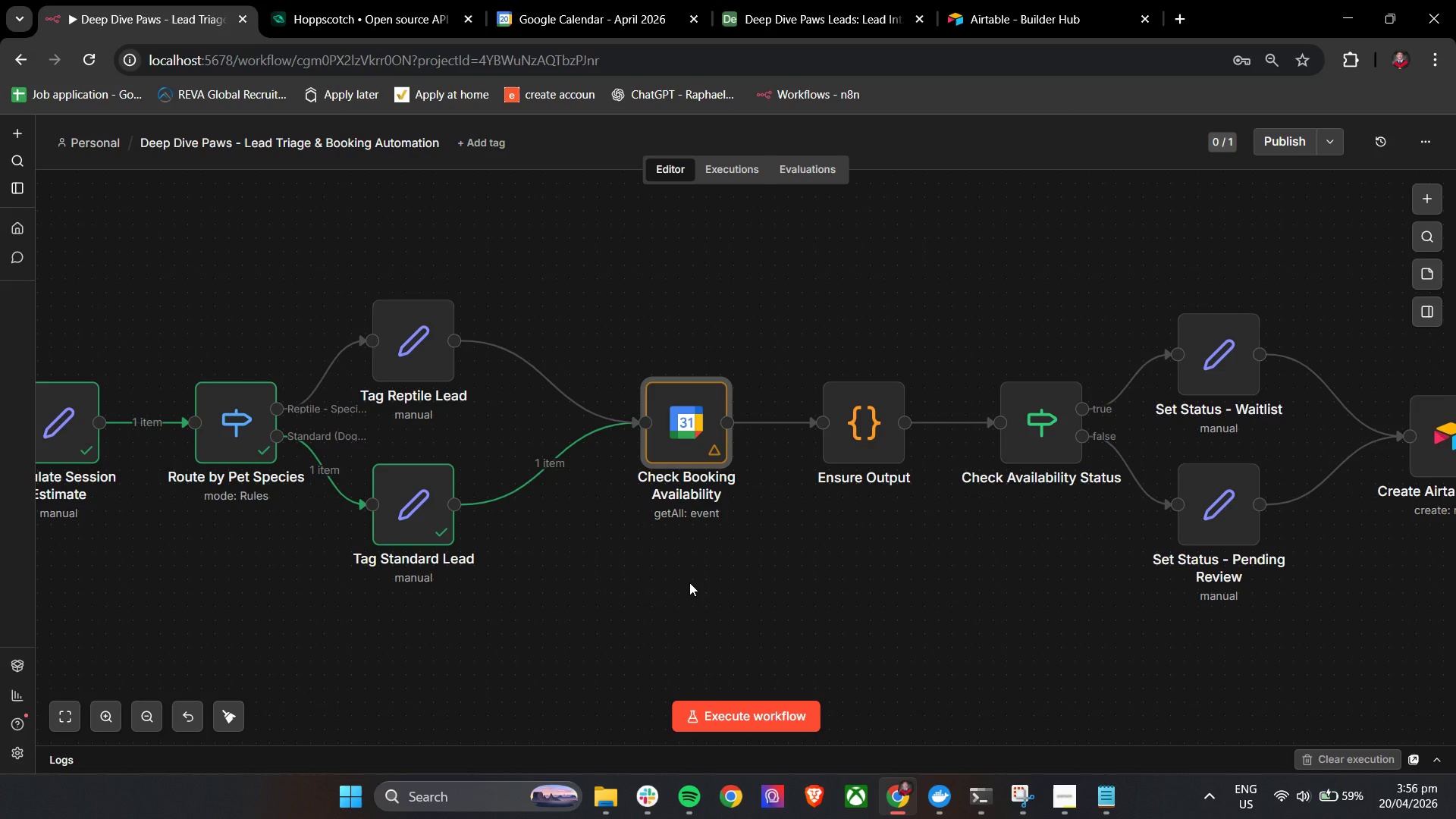 
hold_key(key=ControlLeft, duration=0.61)
left_click_drag(start_coordinate=[1376, 589], to_coordinate=[1112, 576])
 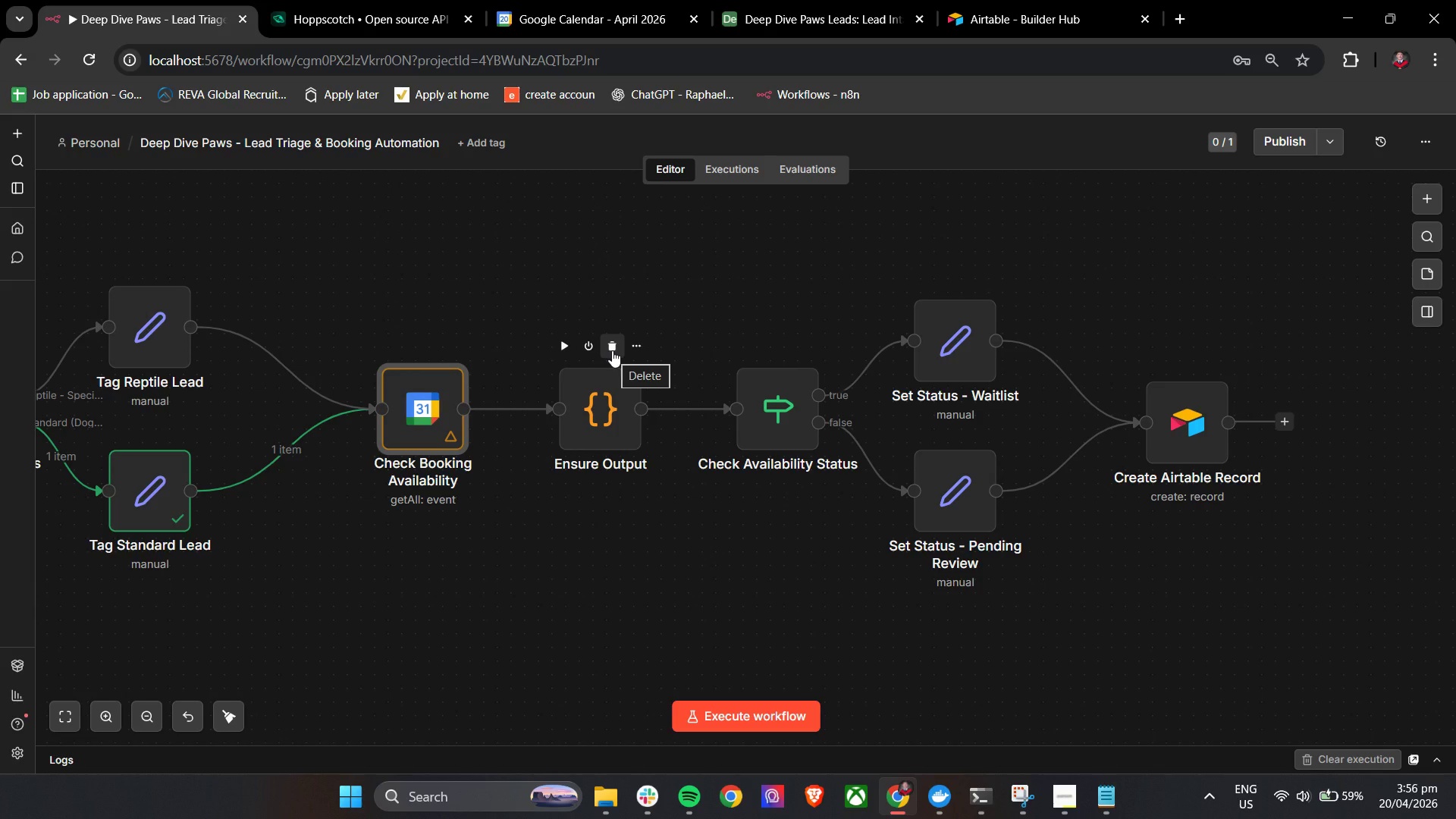 
left_click([612, 350])
 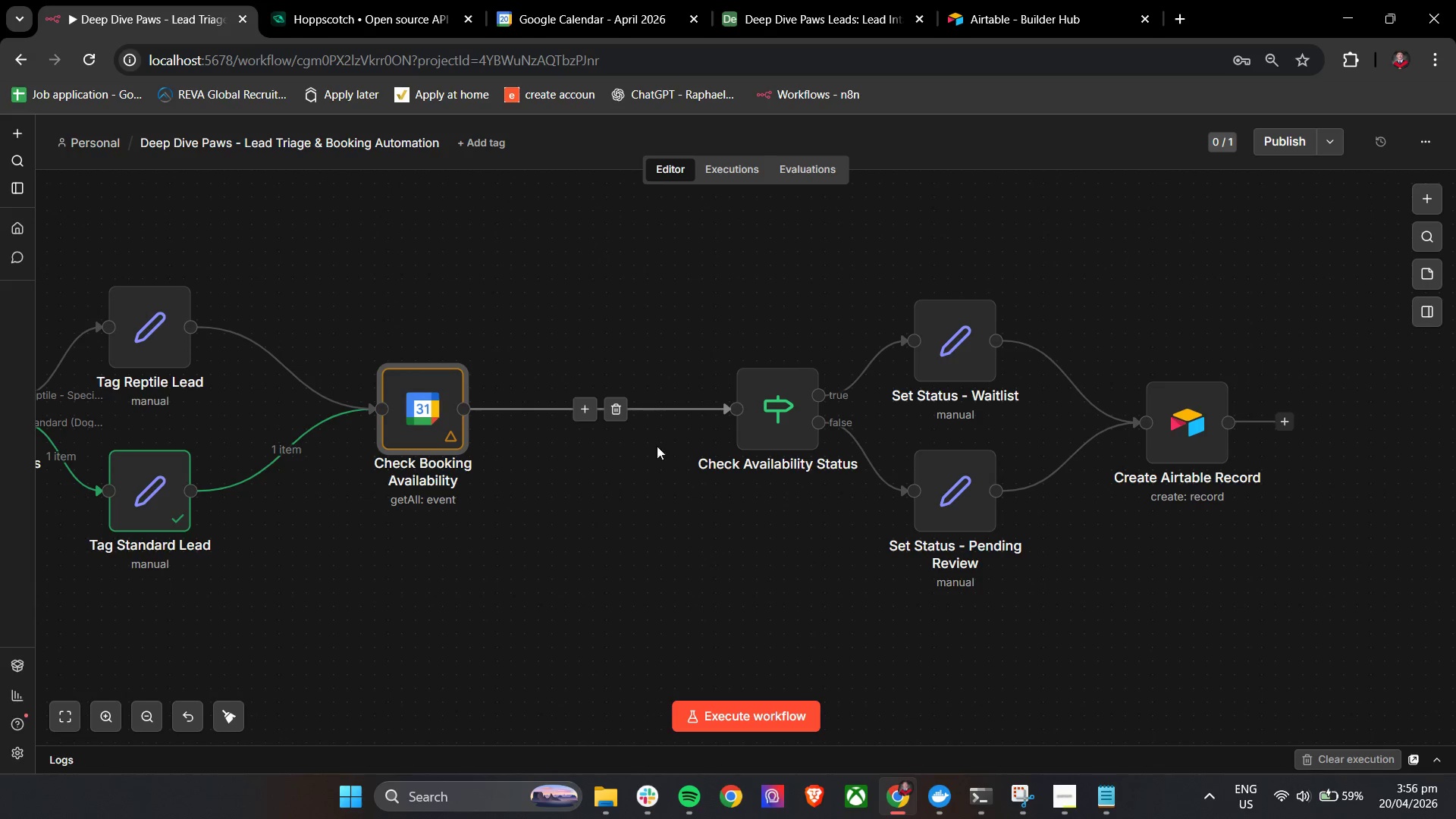 
key(Control+ControlLeft)
 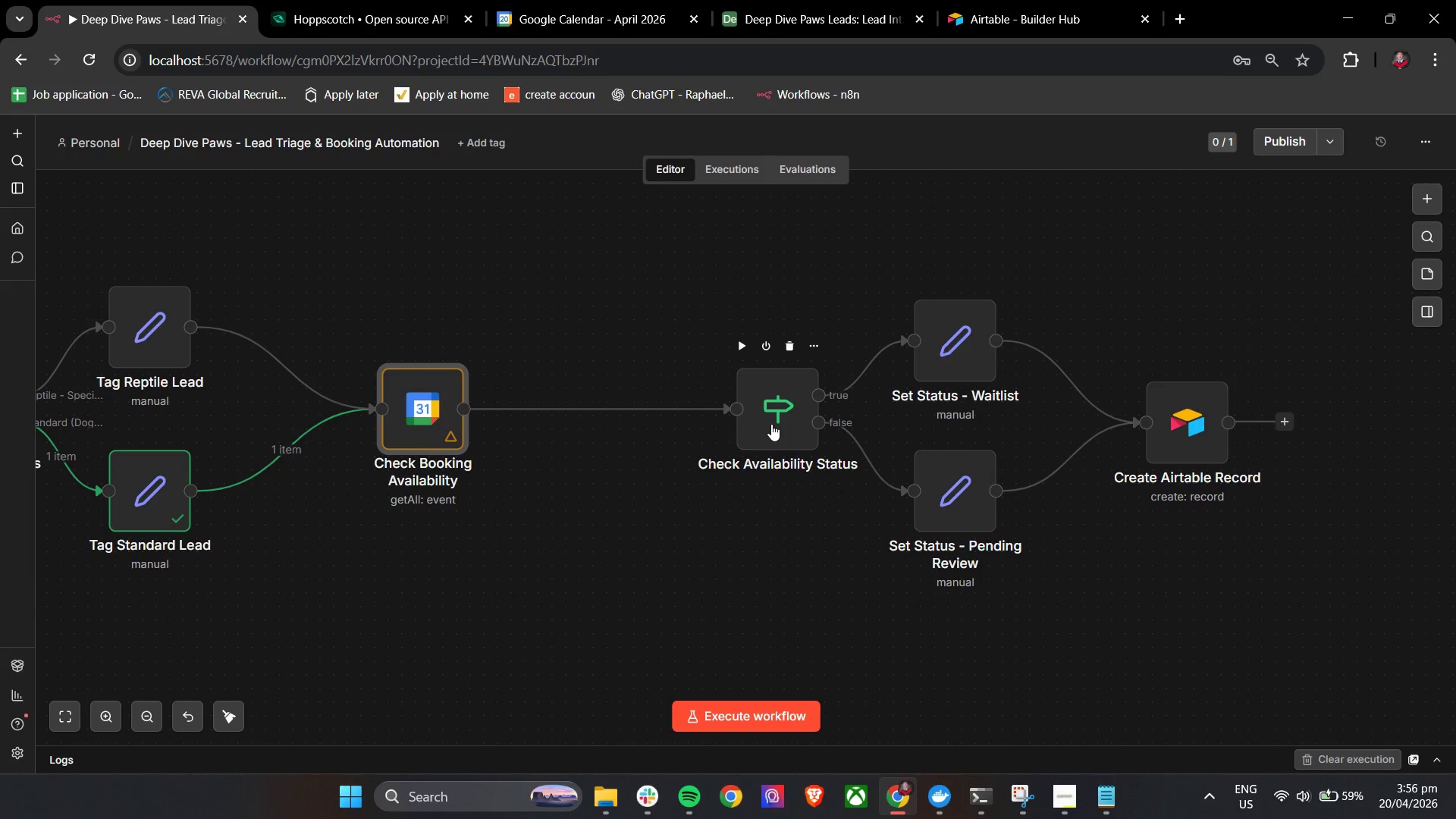 
left_click_drag(start_coordinate=[771, 424], to_coordinate=[630, 429])
 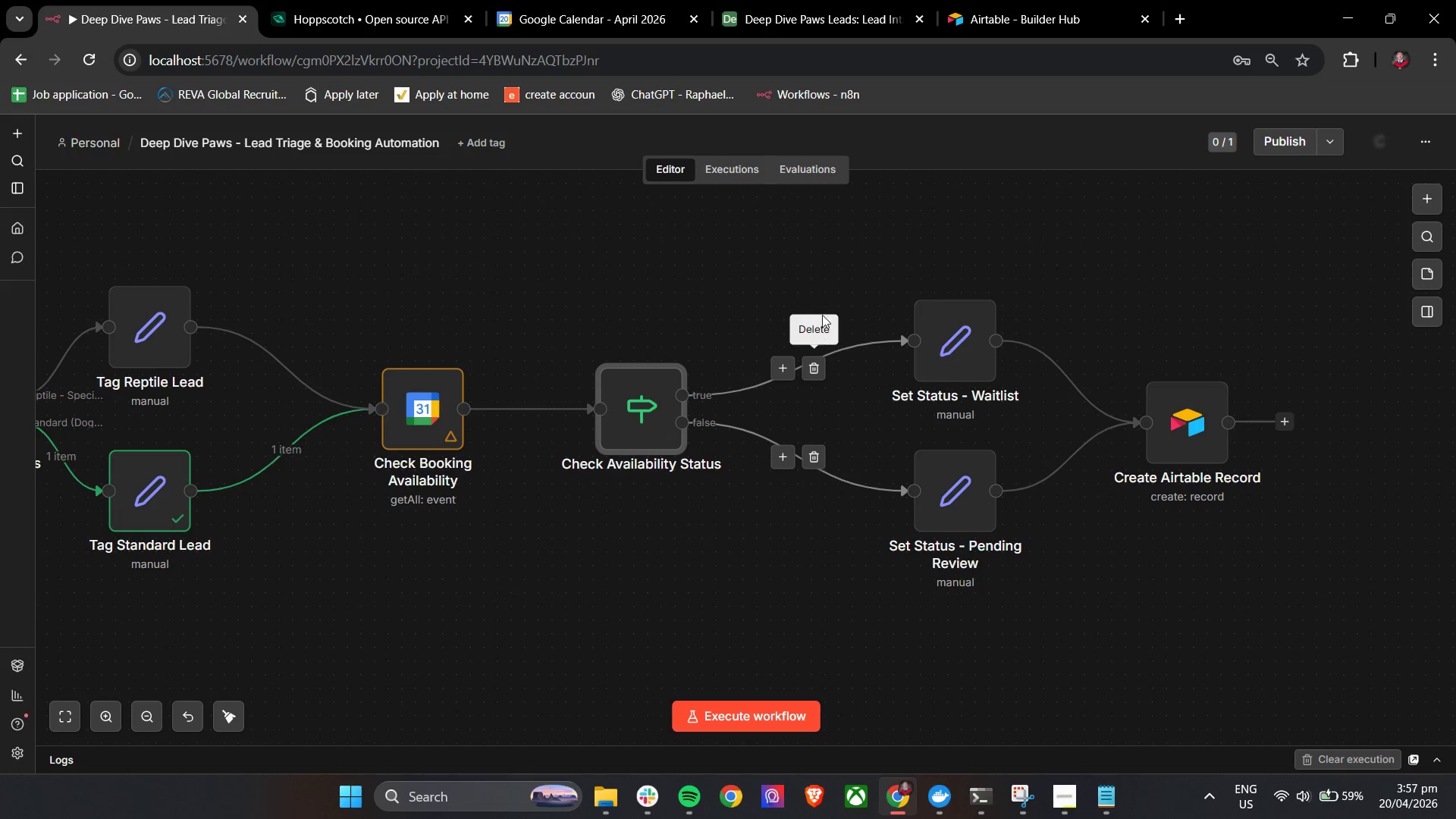 
left_click_drag(start_coordinate=[817, 278], to_coordinate=[1271, 606])
 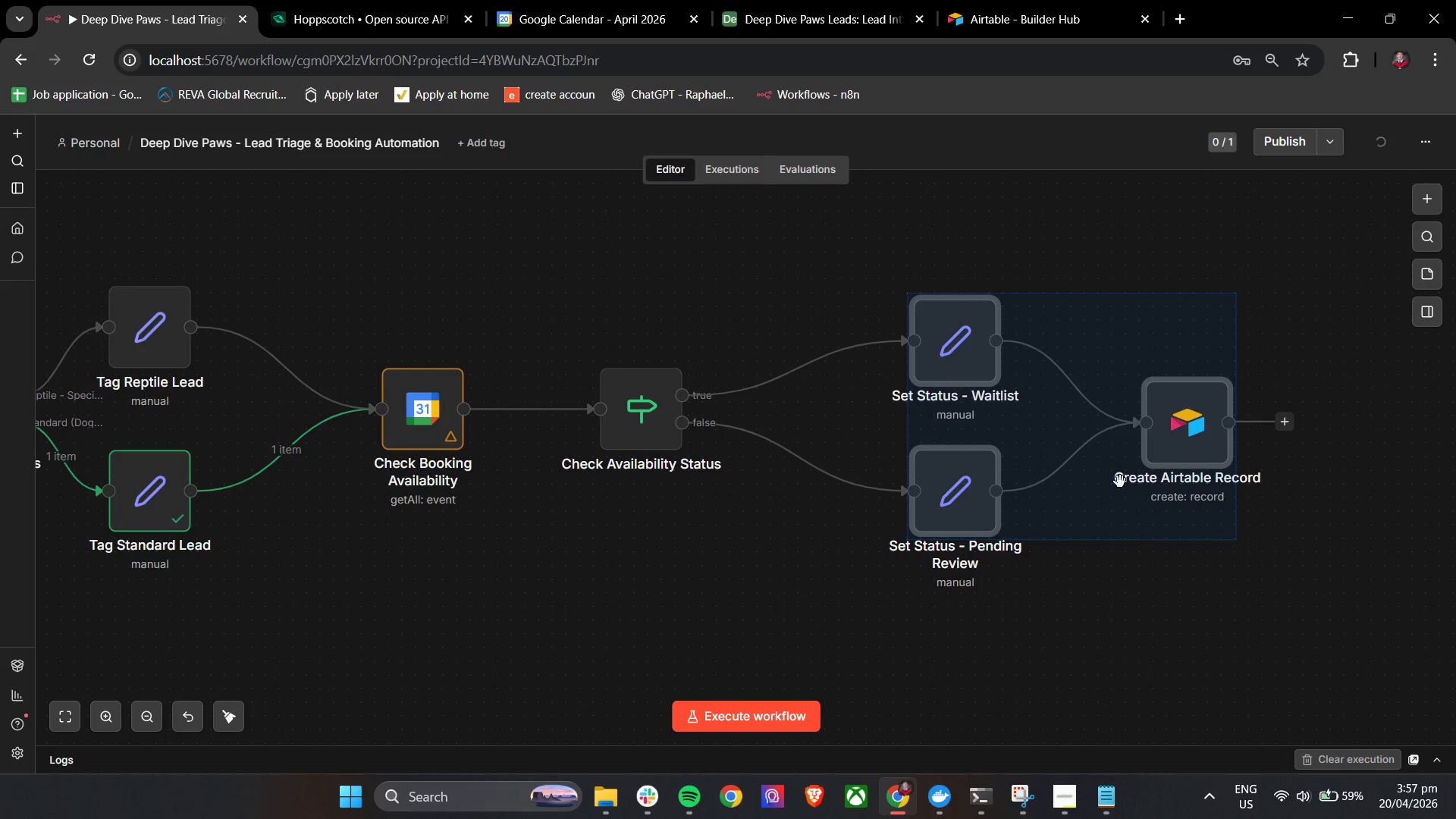 
left_click_drag(start_coordinate=[1107, 452], to_coordinate=[1004, 452])
 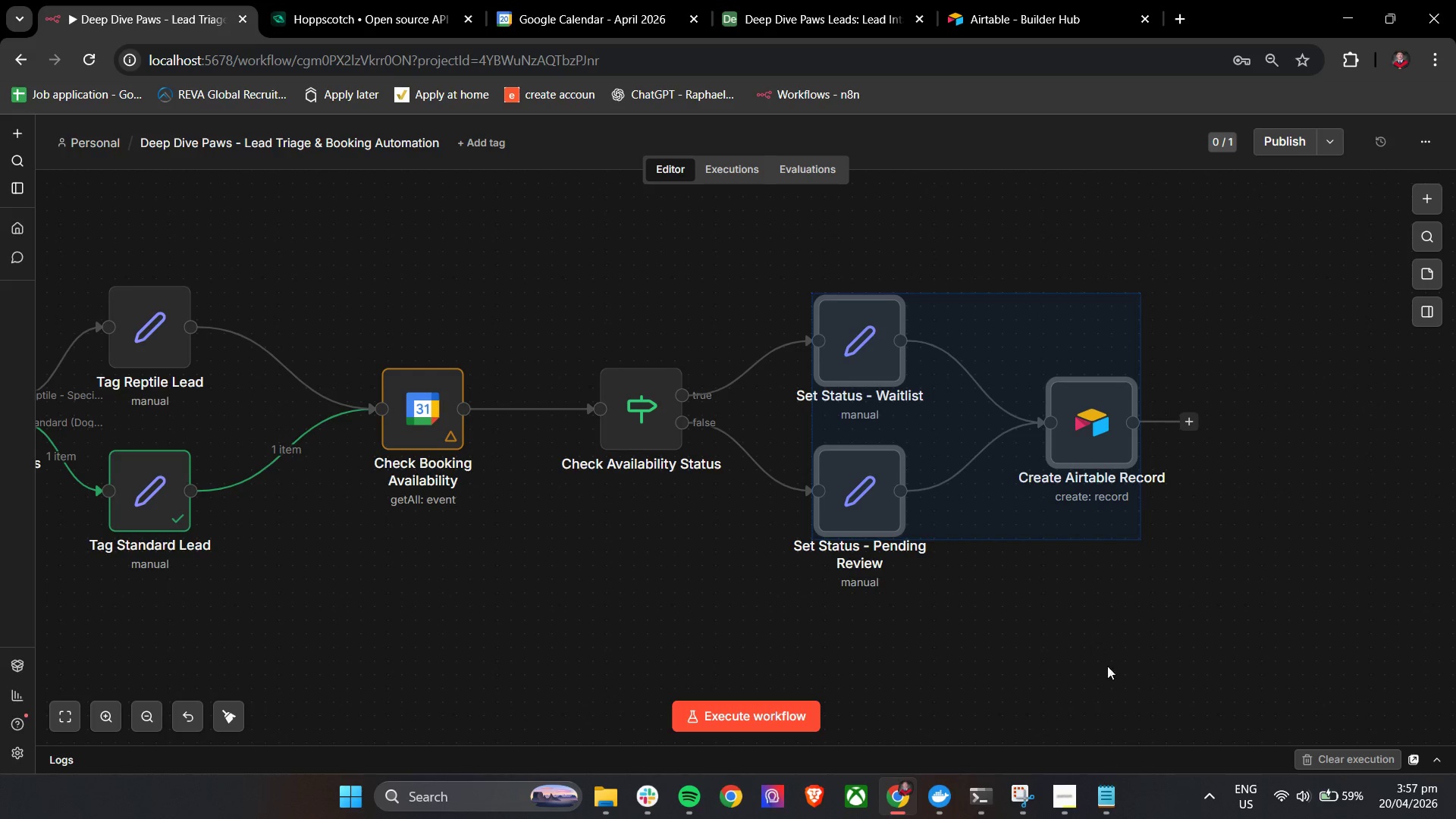 
left_click([1112, 673])
 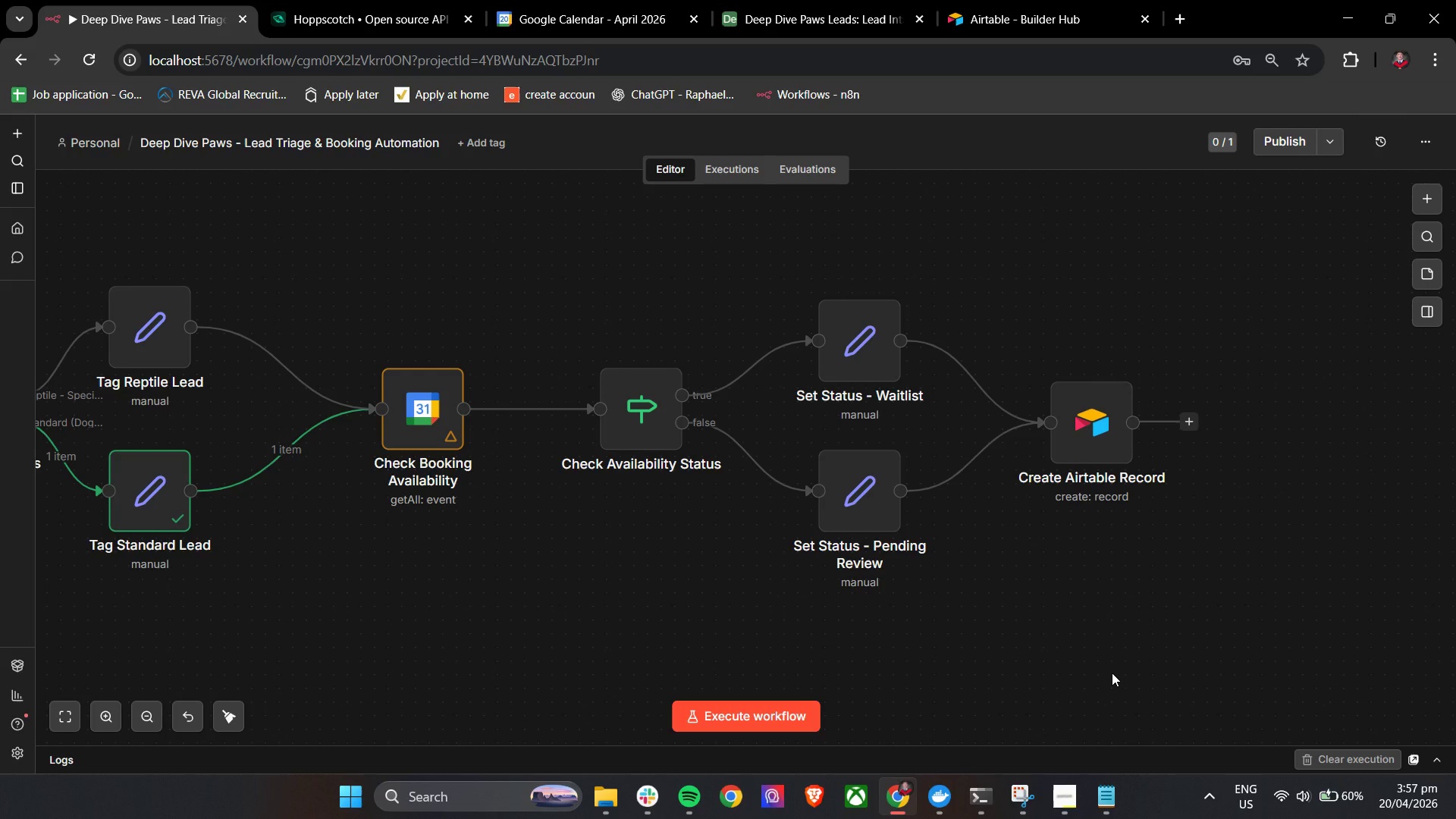 
wait(7.7)
 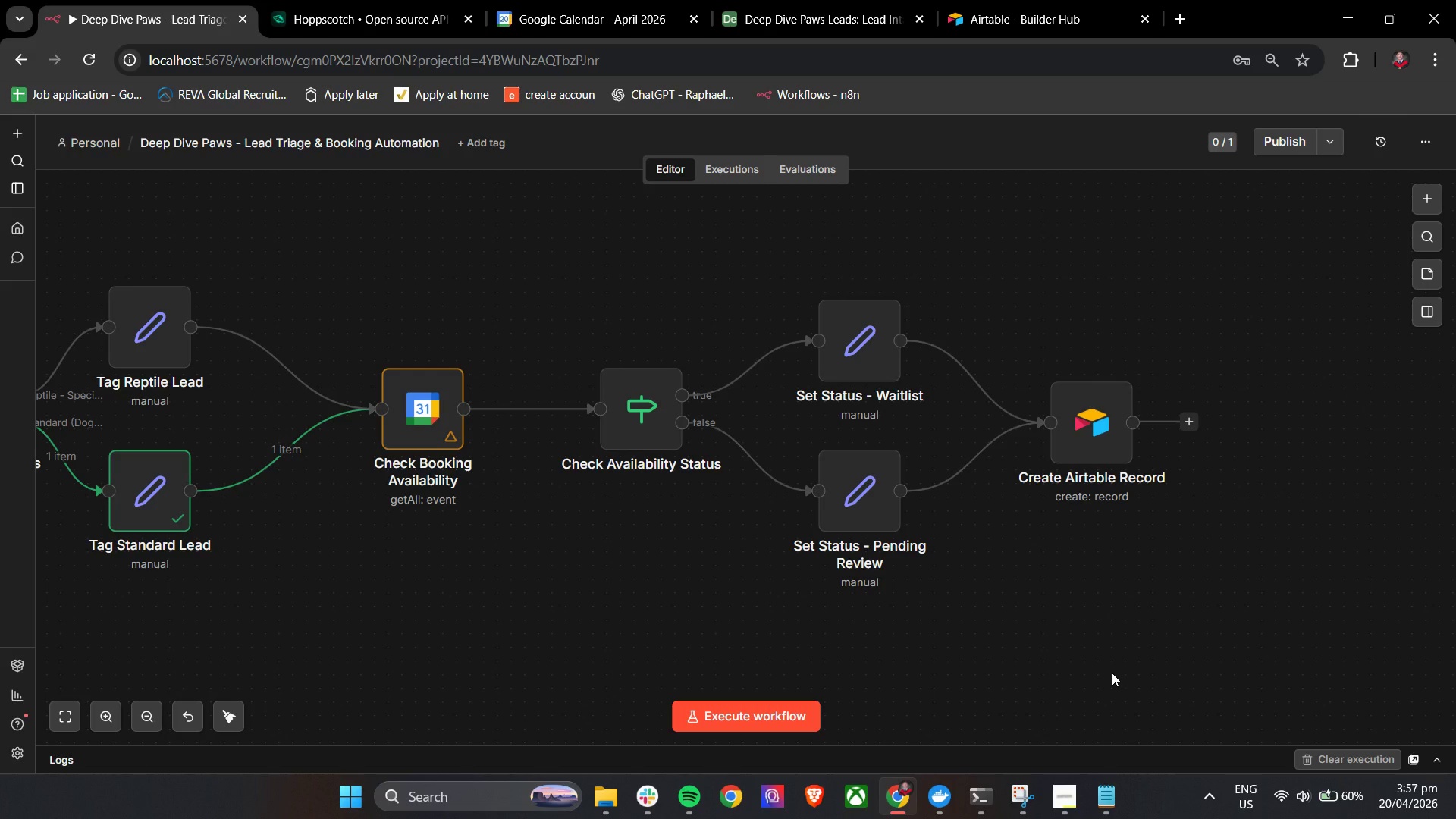 
double_click([424, 428])
 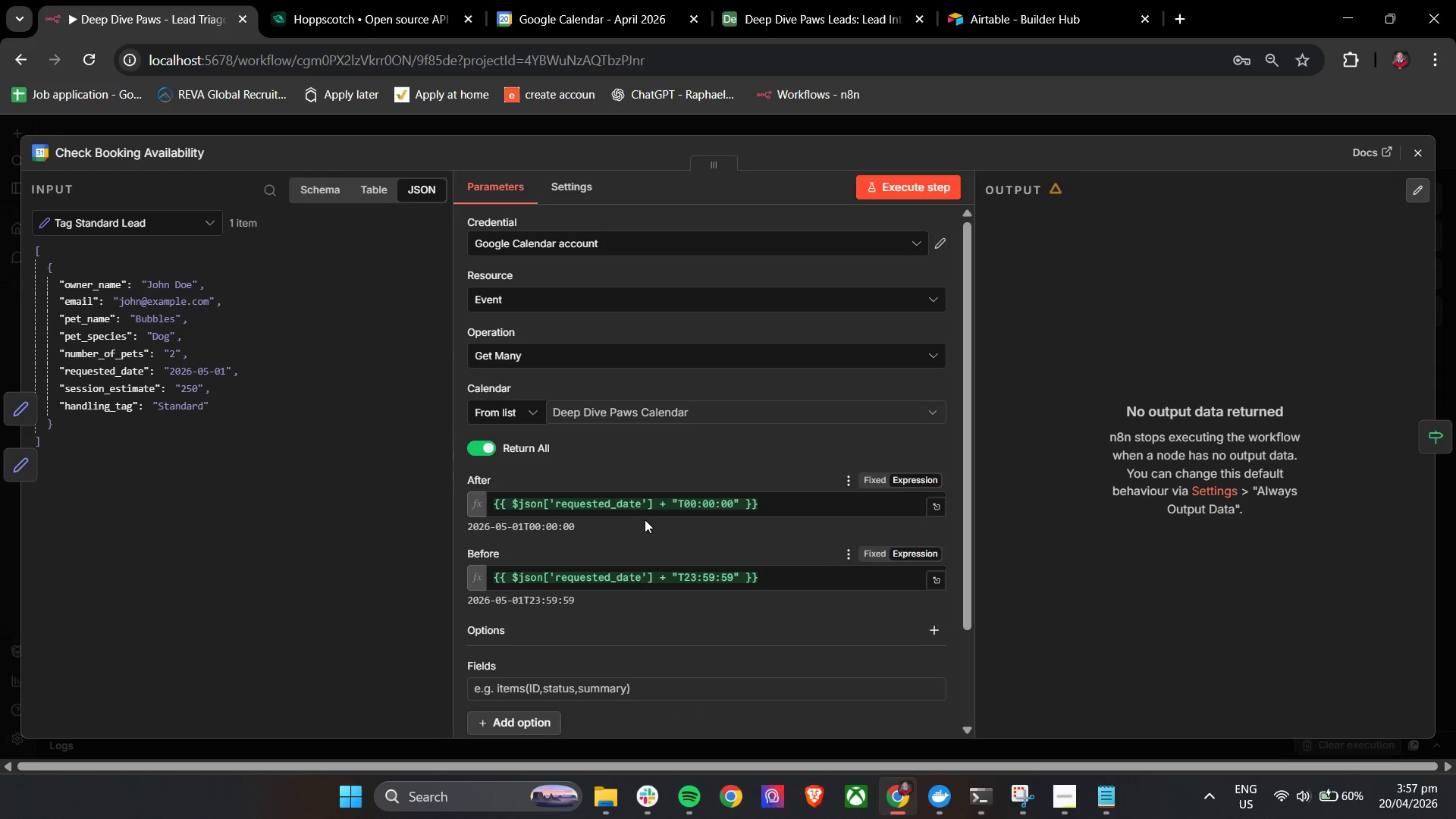 
scroll: coordinate [647, 526], scroll_direction: down, amount: 2.0
 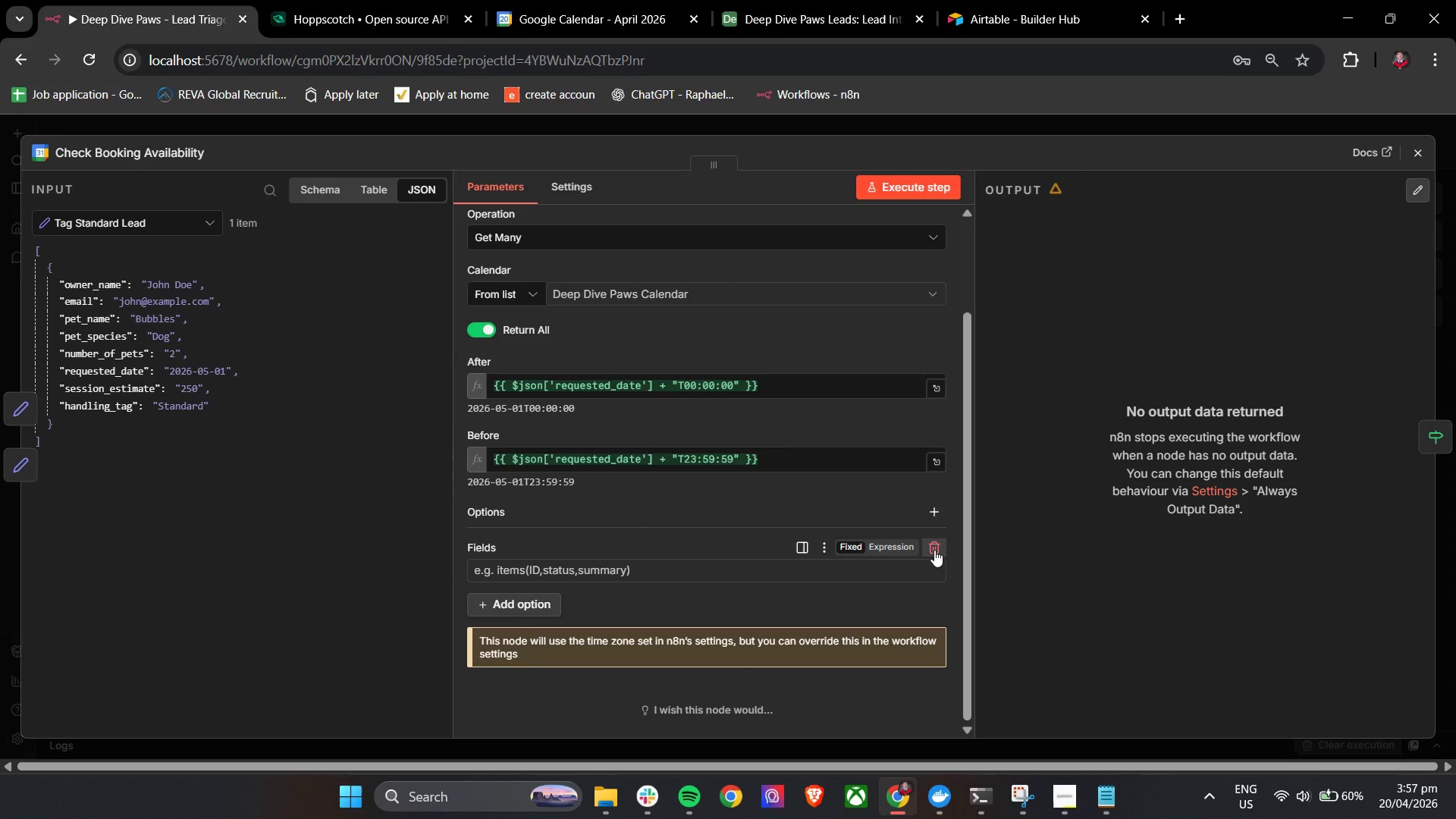 
left_click([934, 550])
 